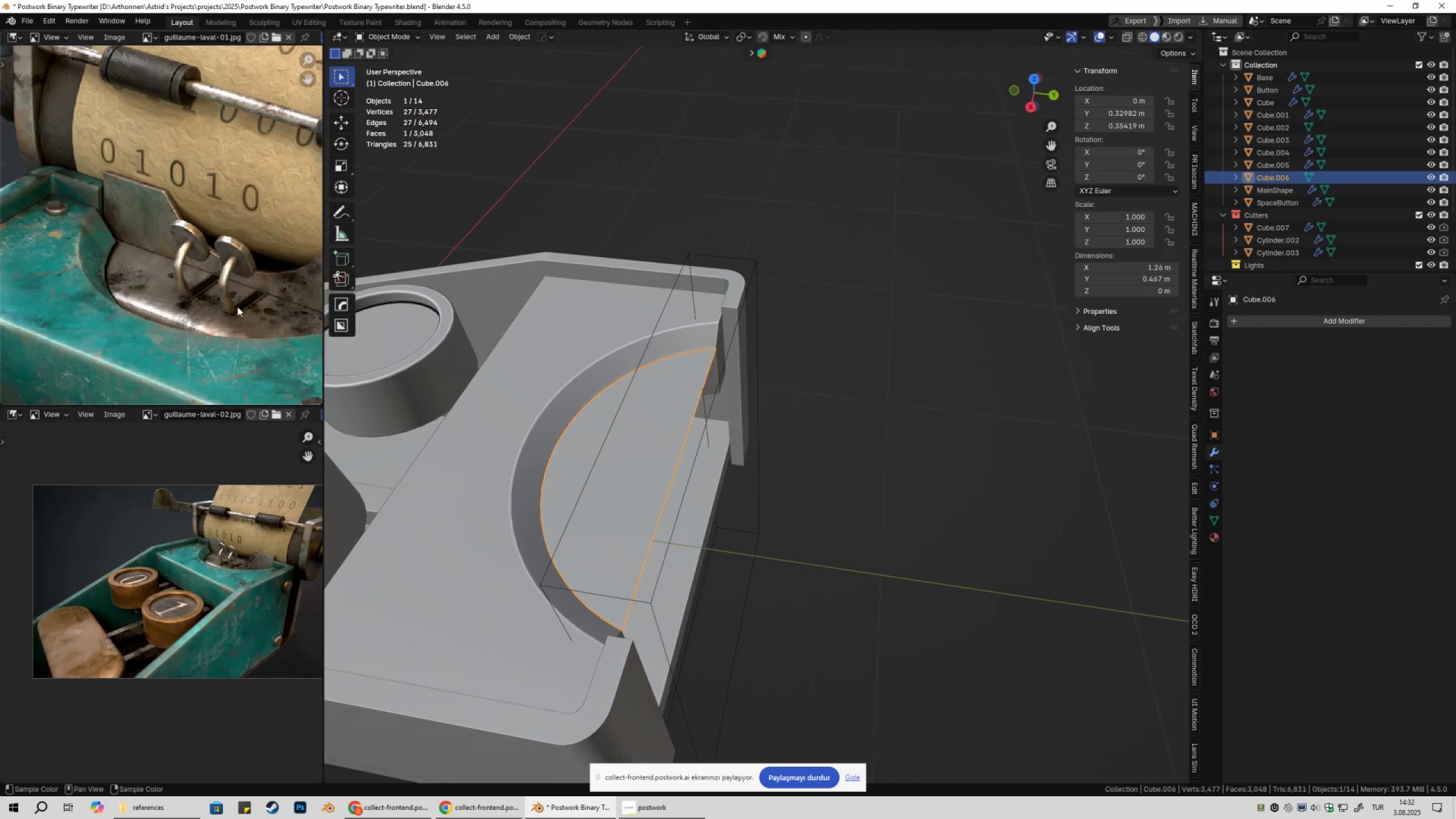 
hold_key(key=ShiftLeft, duration=0.41)
 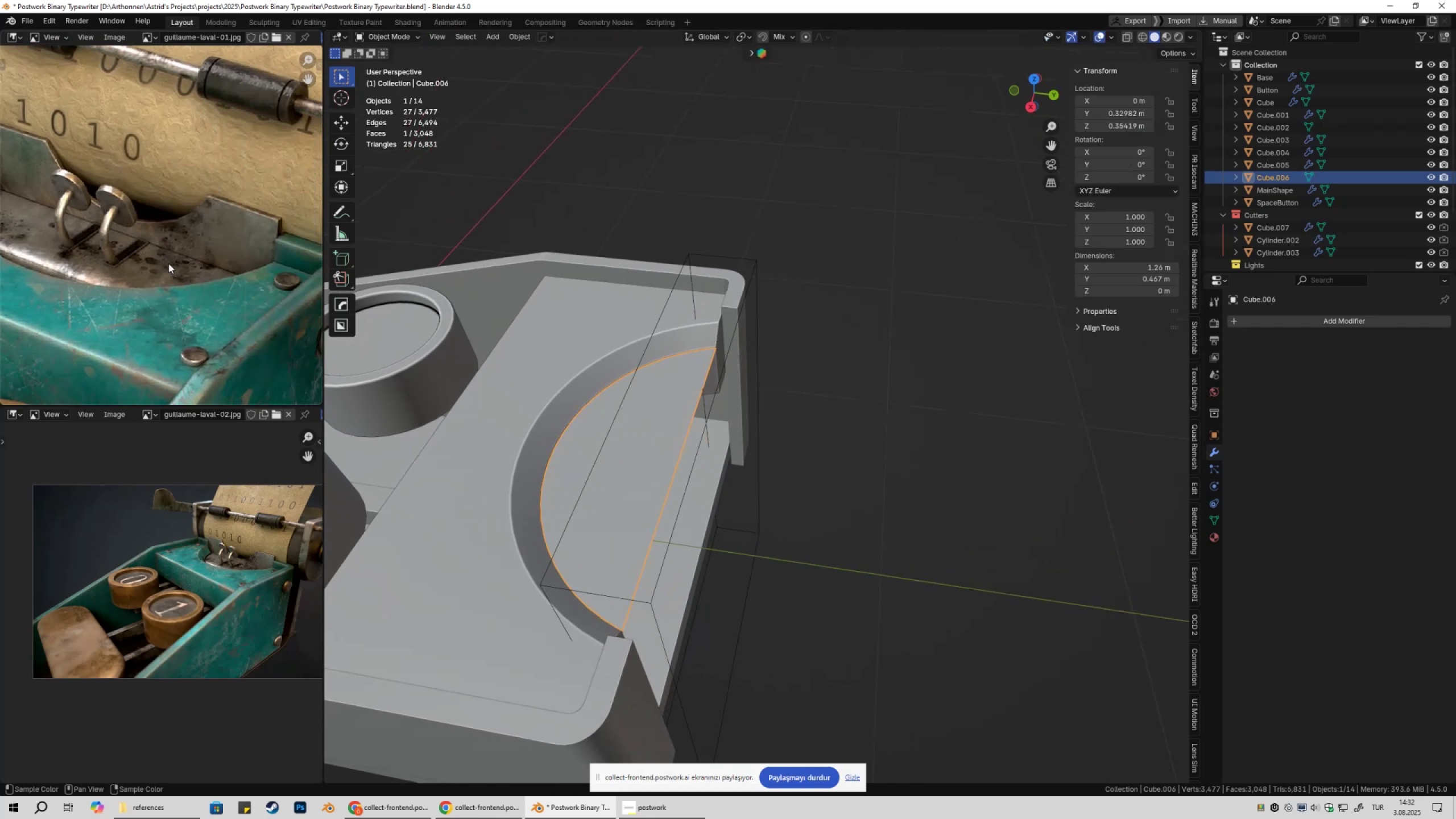 
hold_key(key=ShiftLeft, duration=0.34)
 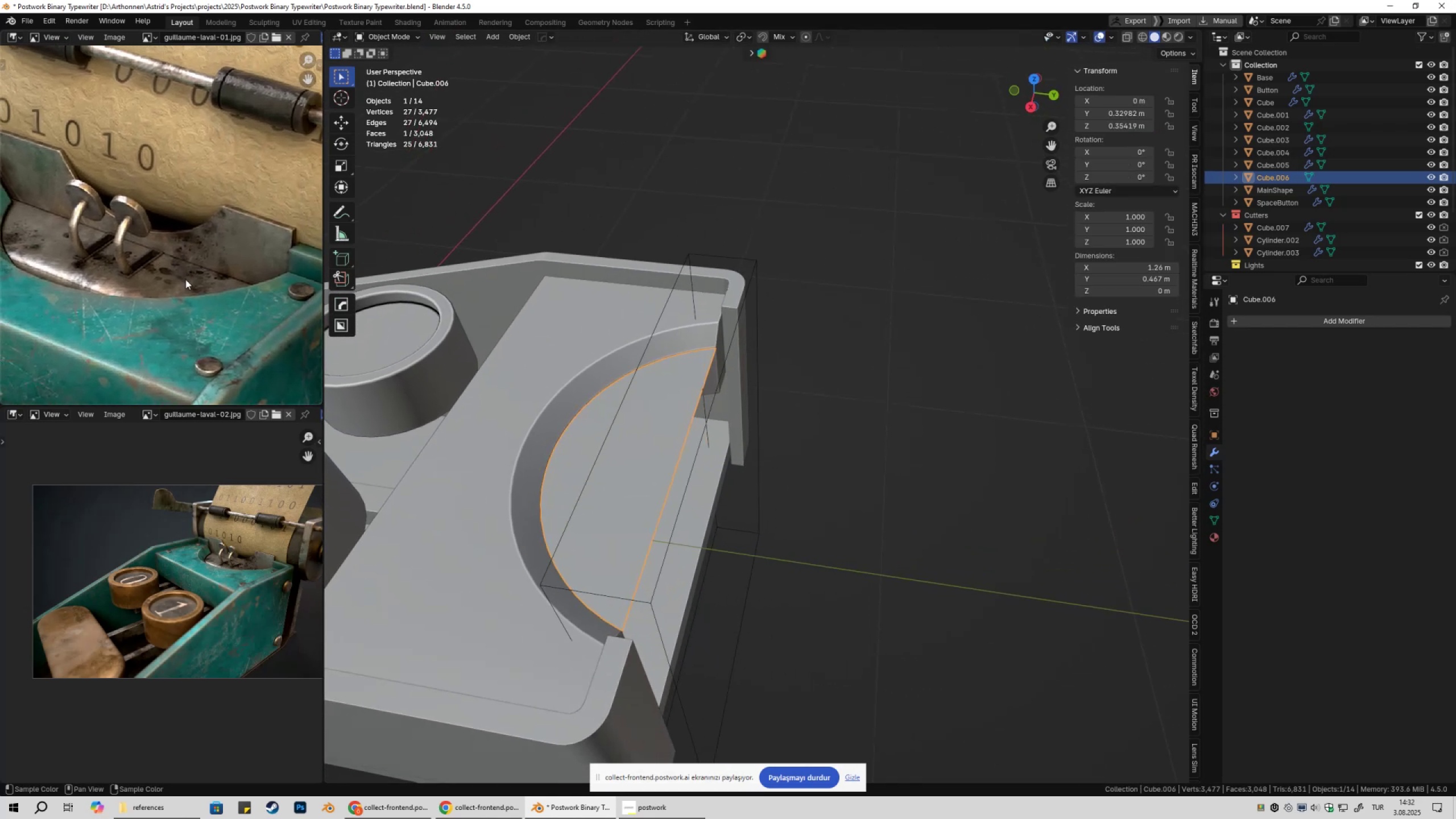 
scroll: coordinate [185, 279], scroll_direction: down, amount: 1.0
 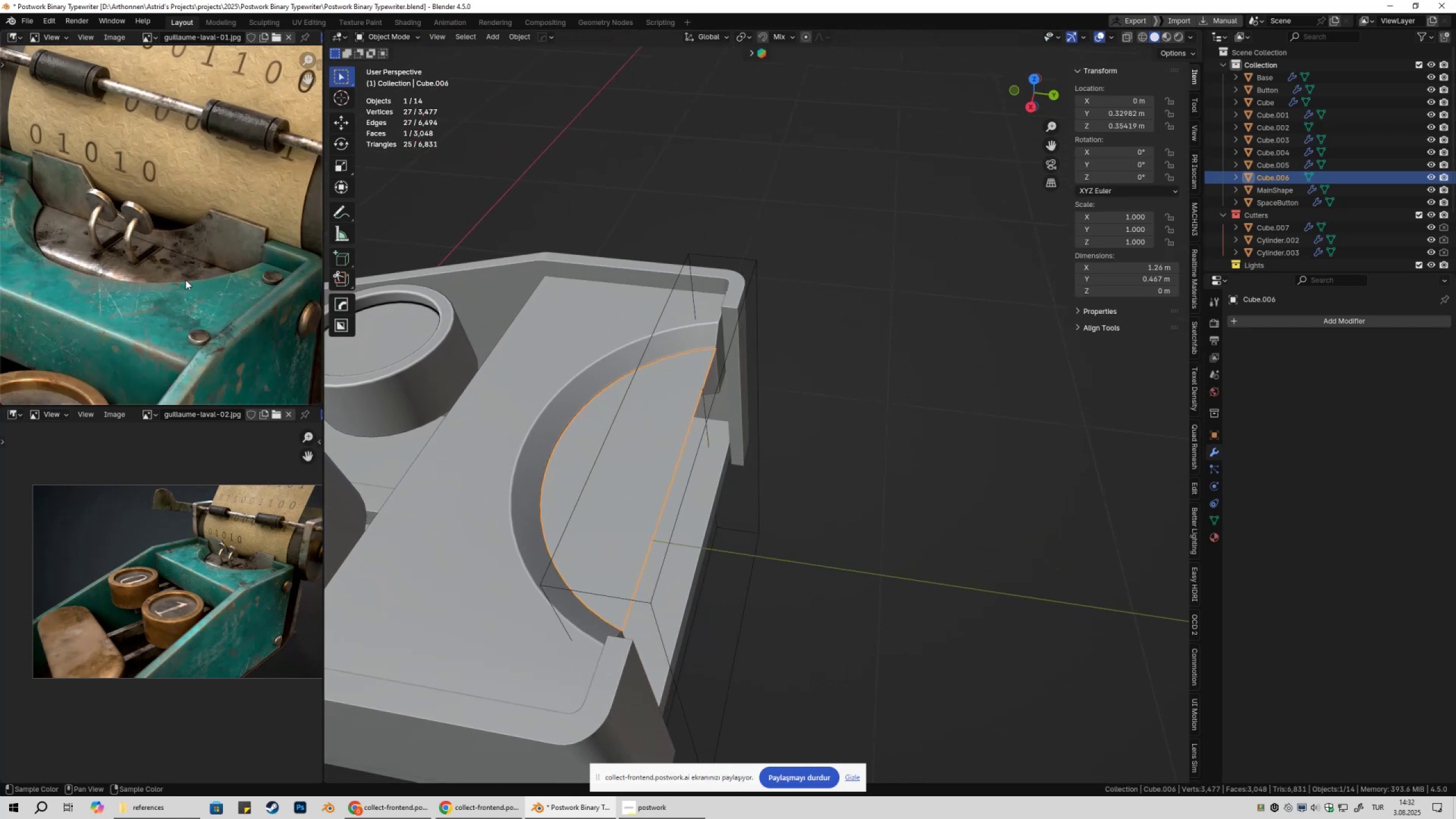 
hold_key(key=ShiftLeft, duration=0.37)
 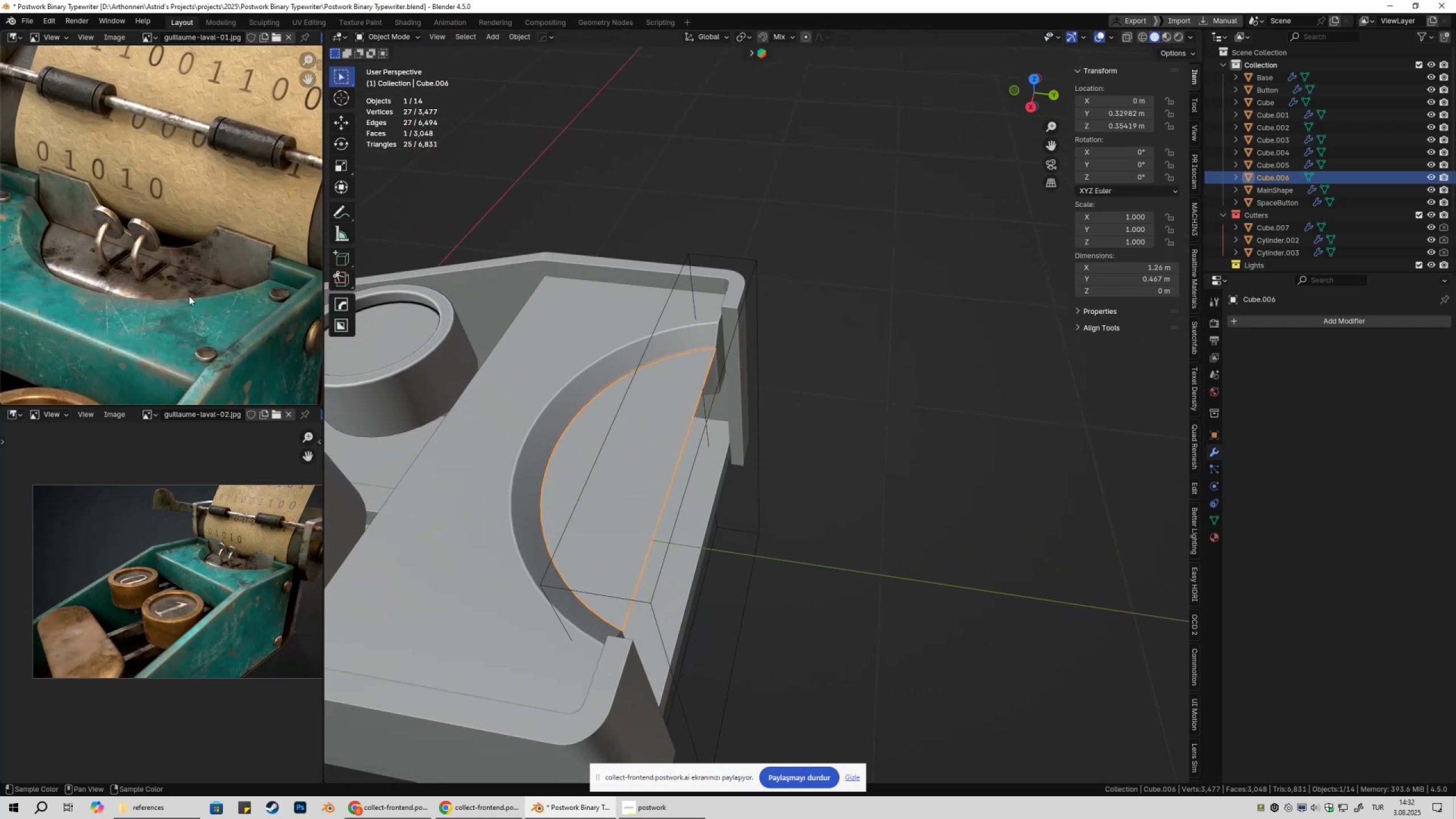 
scroll: coordinate [189, 296], scroll_direction: up, amount: 1.0
 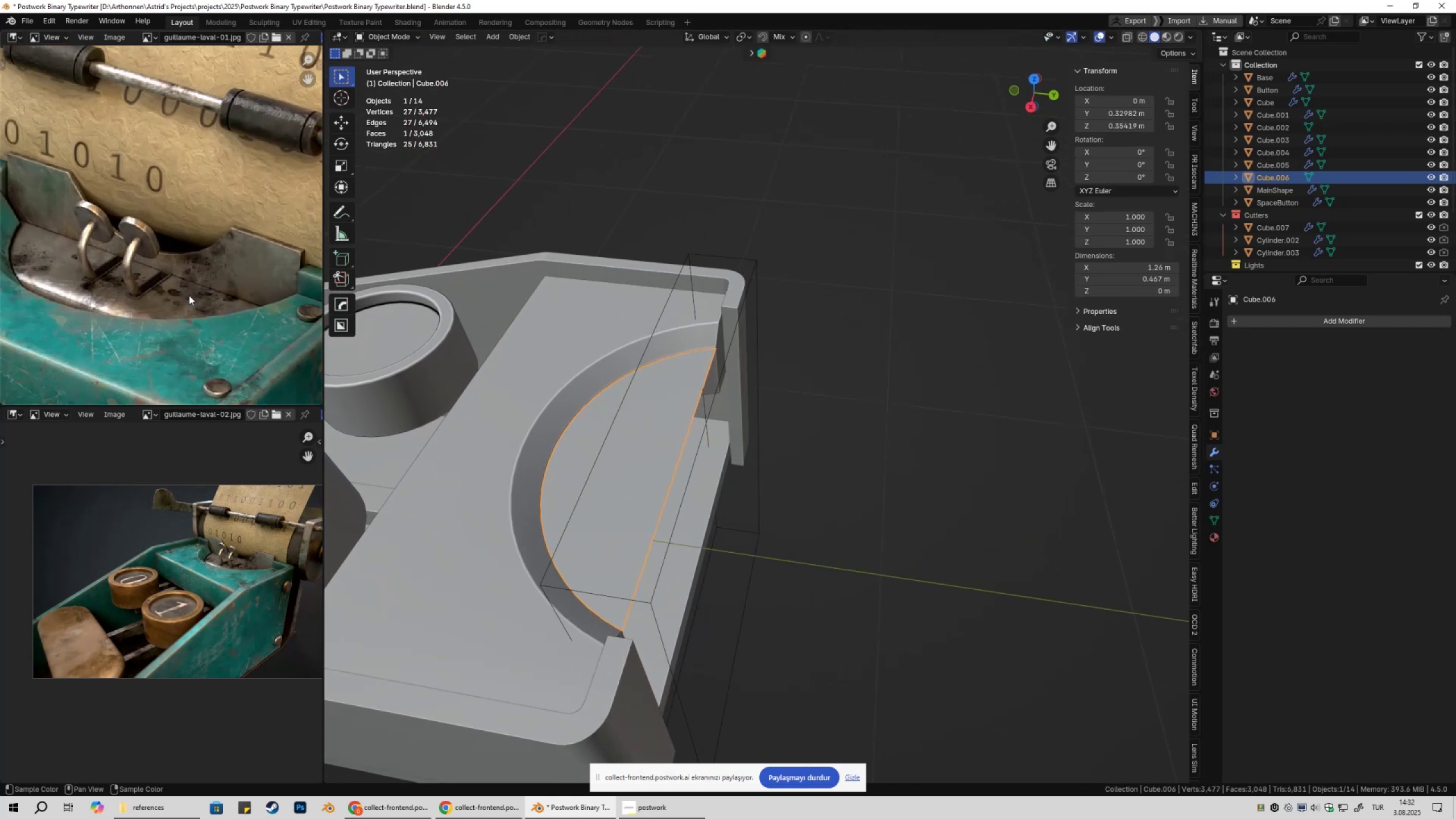 
scroll: coordinate [192, 296], scroll_direction: down, amount: 1.0
 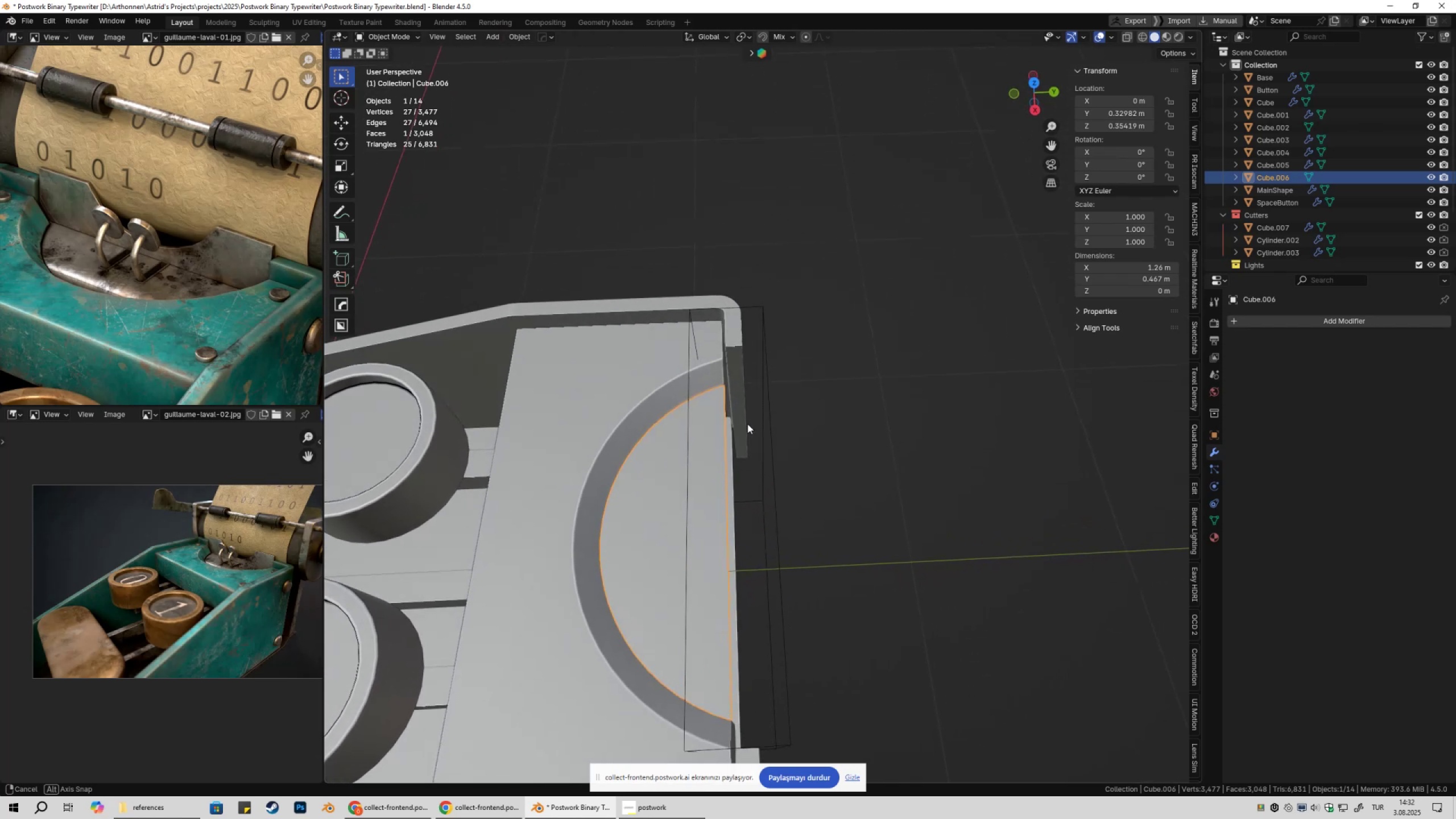 
key(Tab)
type(ae)
 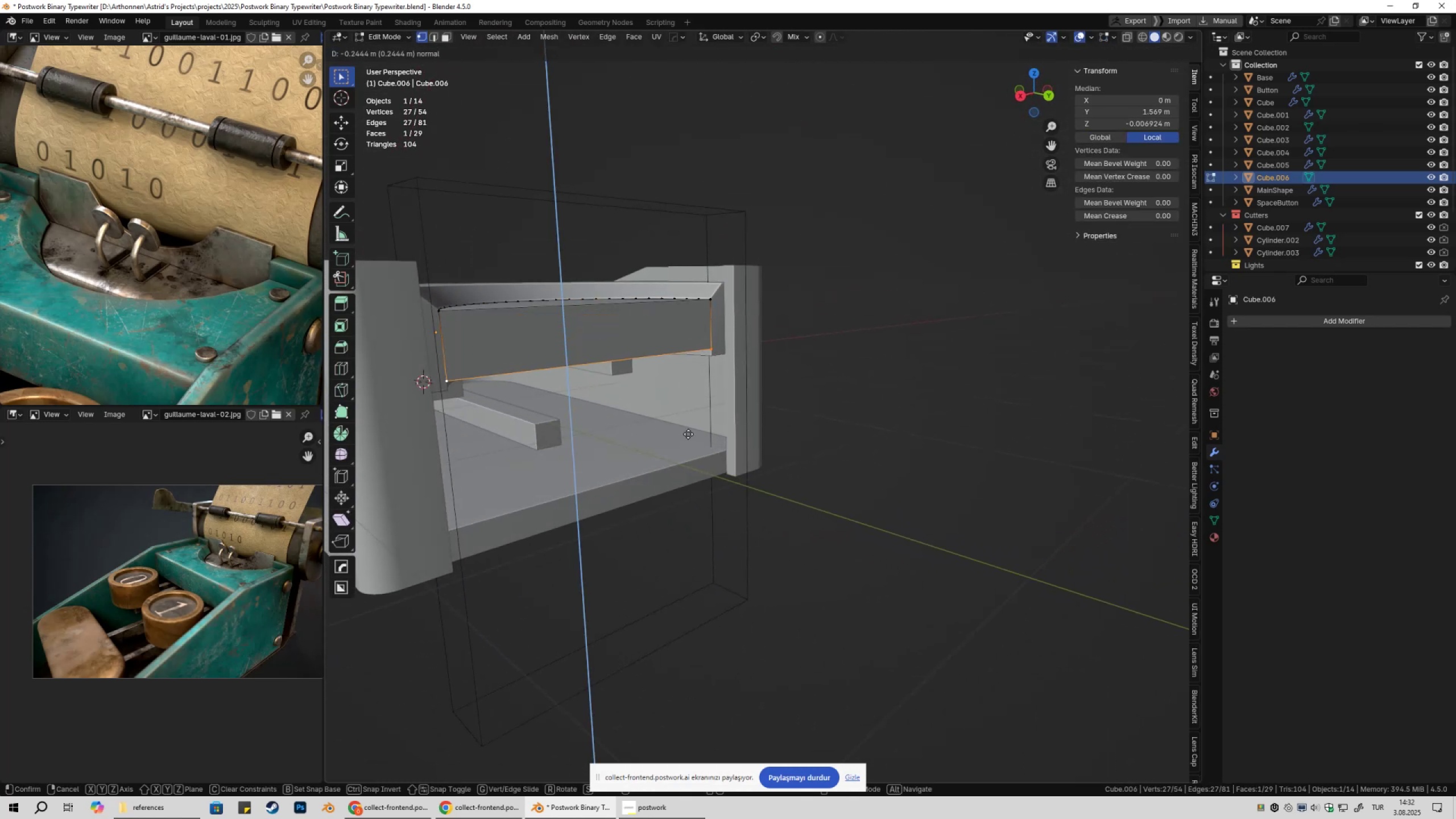 
hold_key(key=ControlLeft, duration=0.58)
left_click([708, 357])
 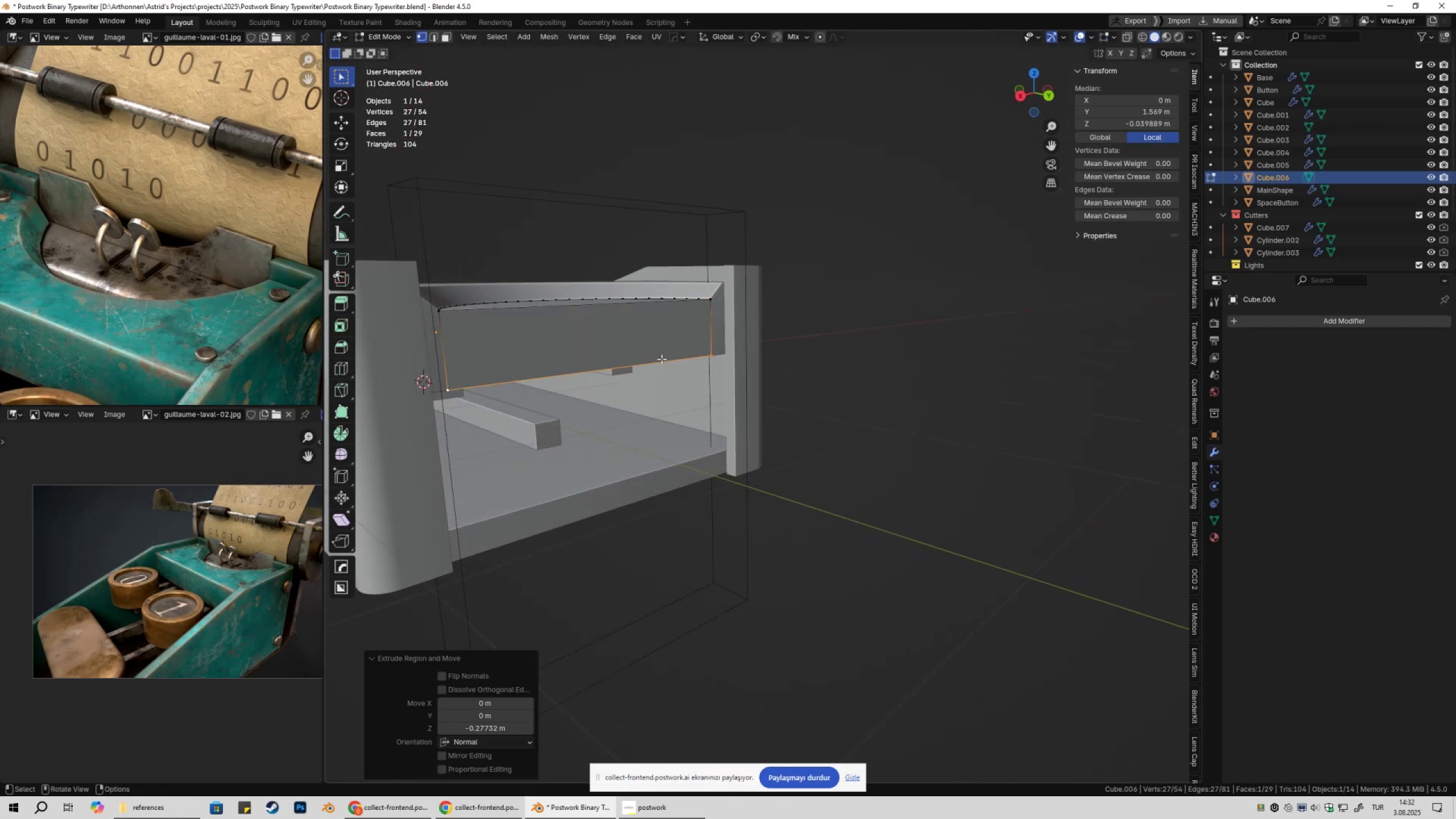 
key(Tab)
 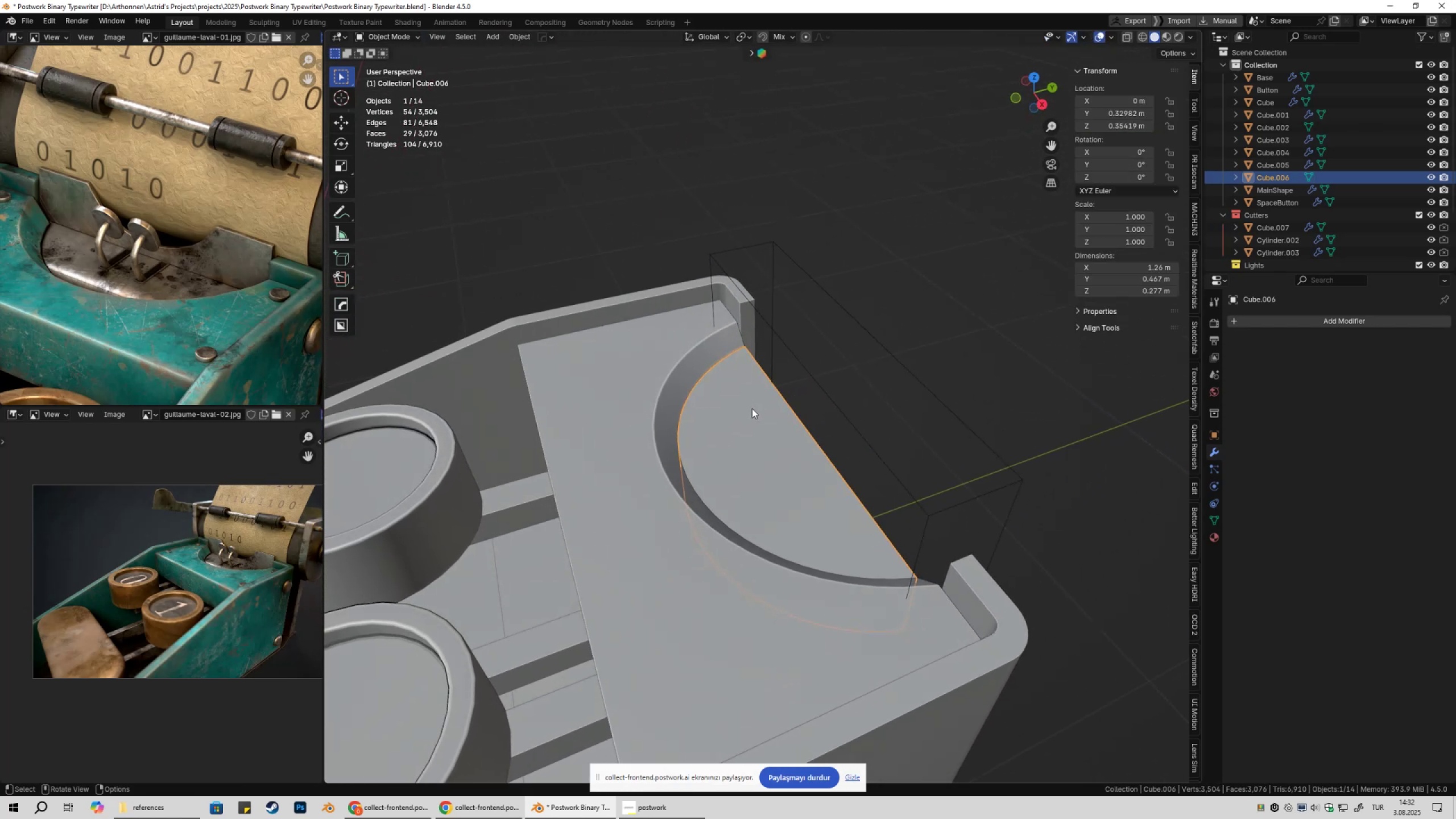 
key(Control+ControlLeft)
 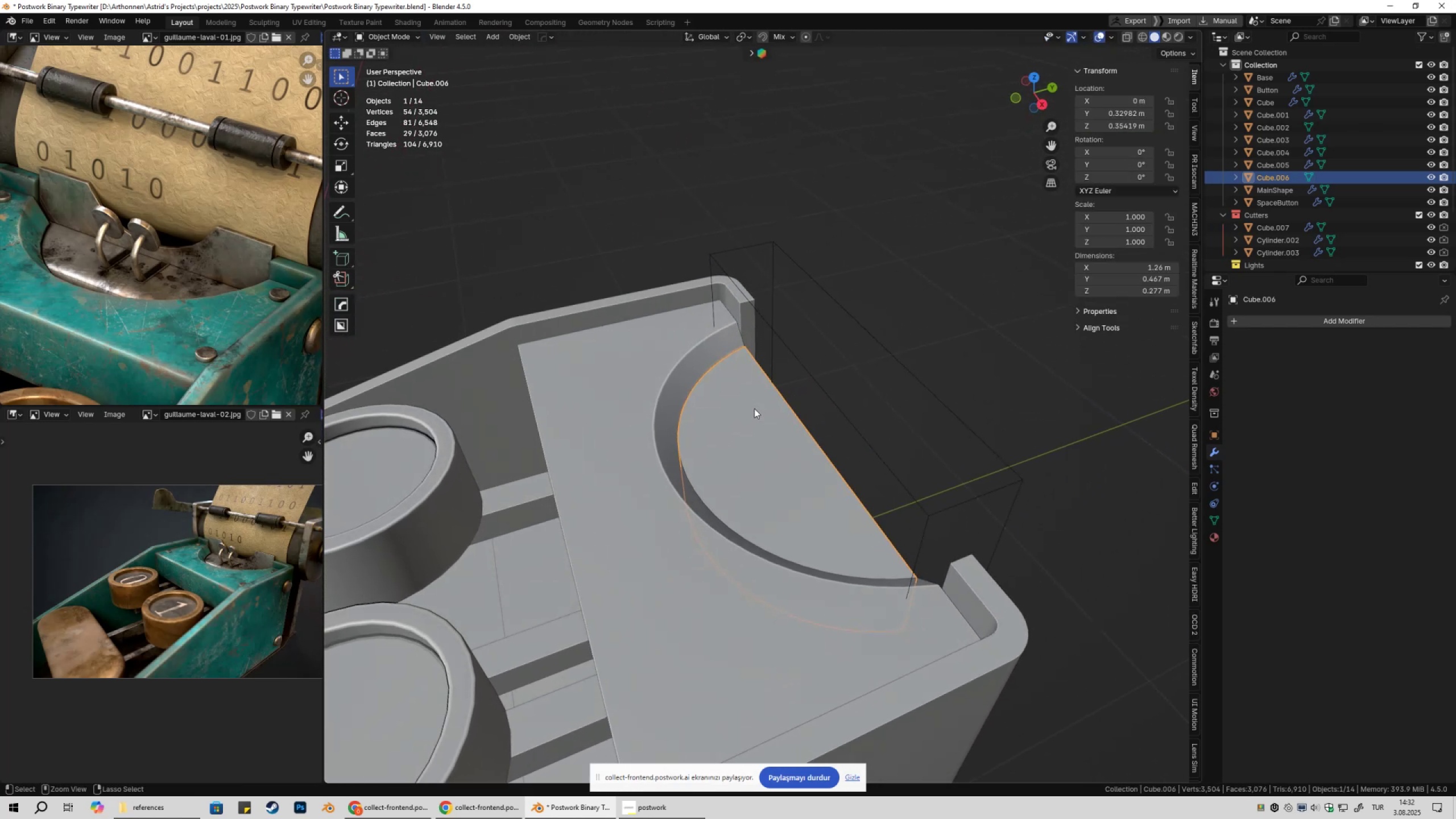 
key(Control+S)
 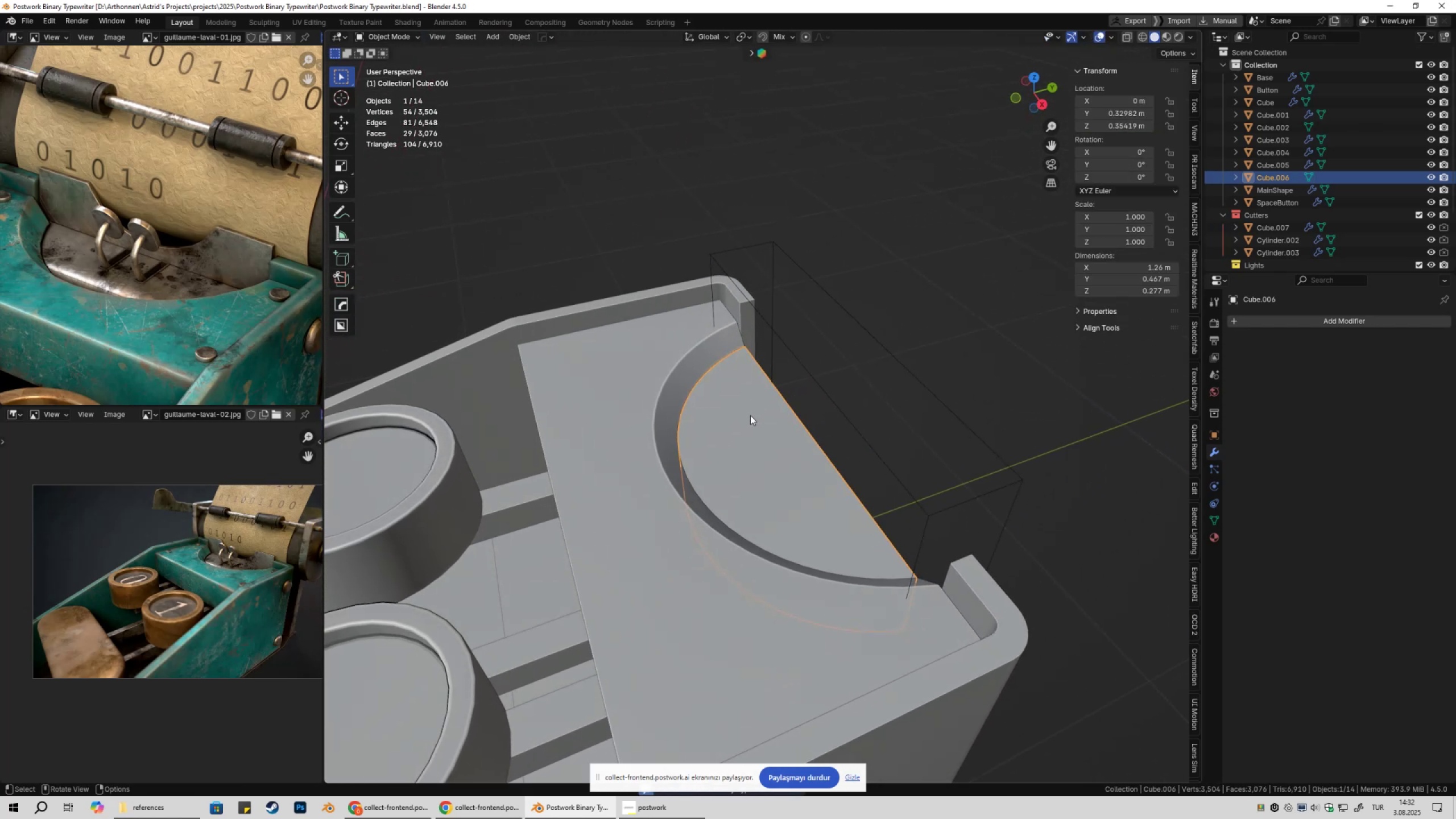 
scroll: coordinate [756, 437], scroll_direction: up, amount: 2.0
 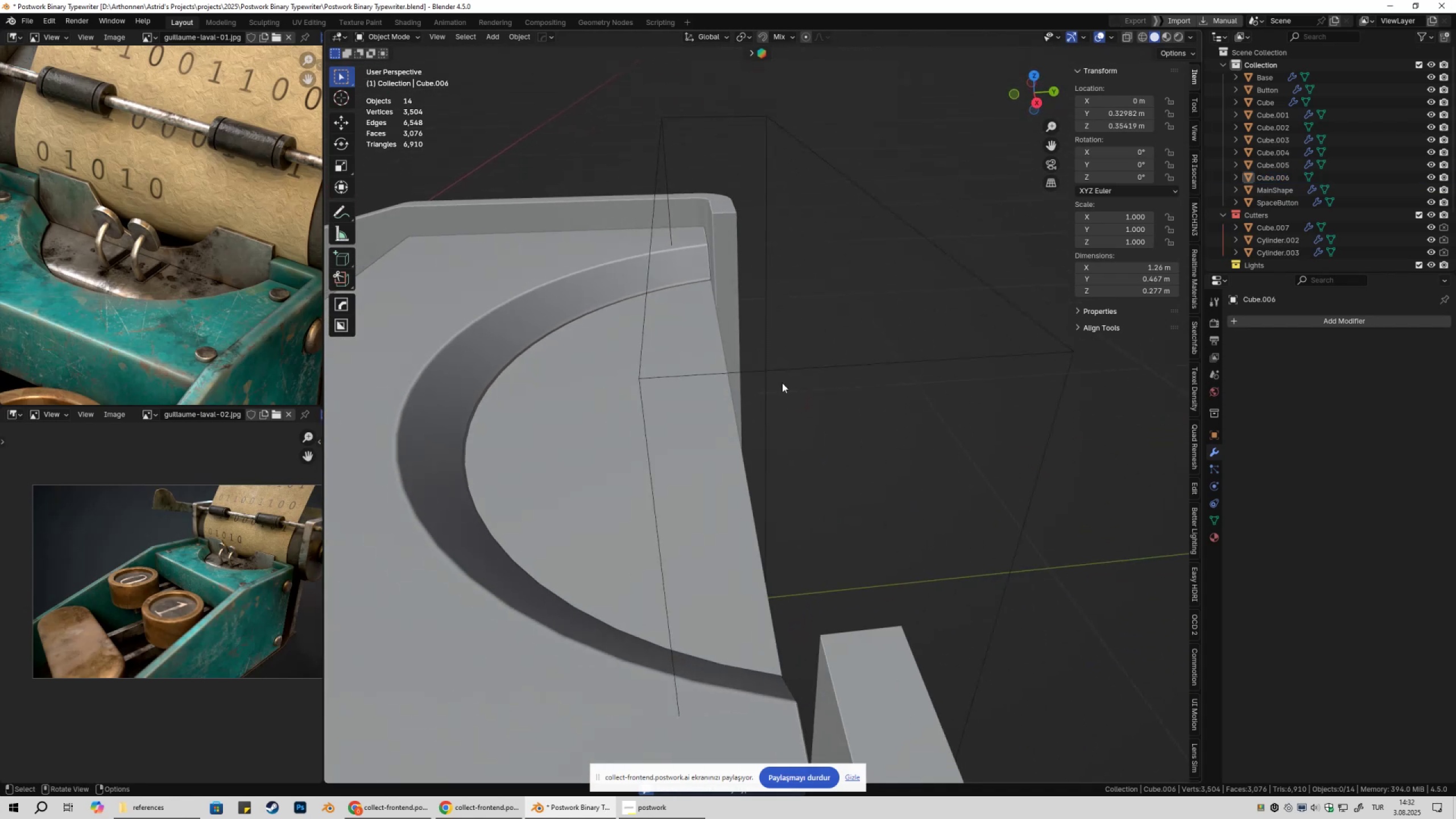 
left_click([533, 386])
 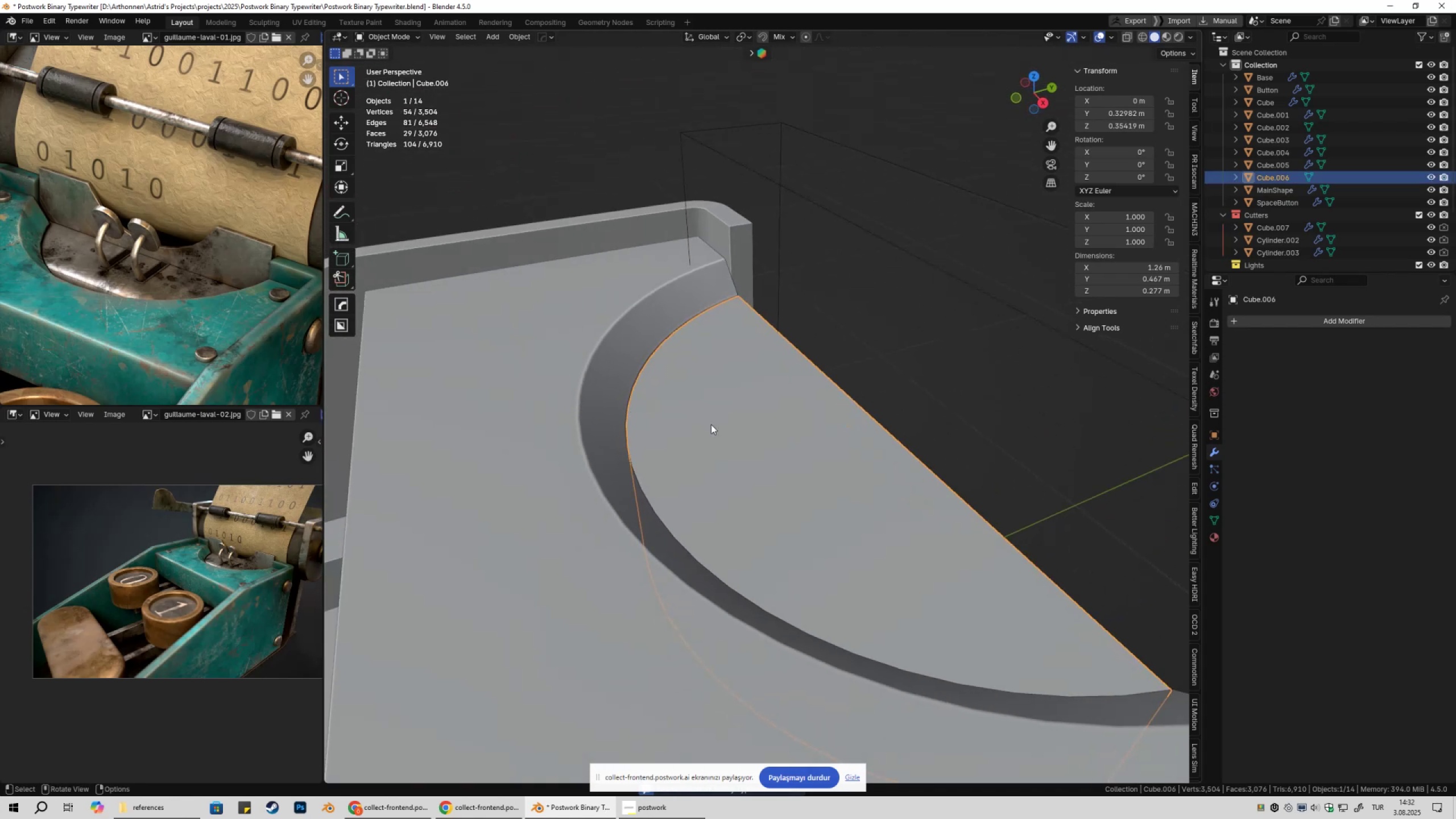 
type(qq)
 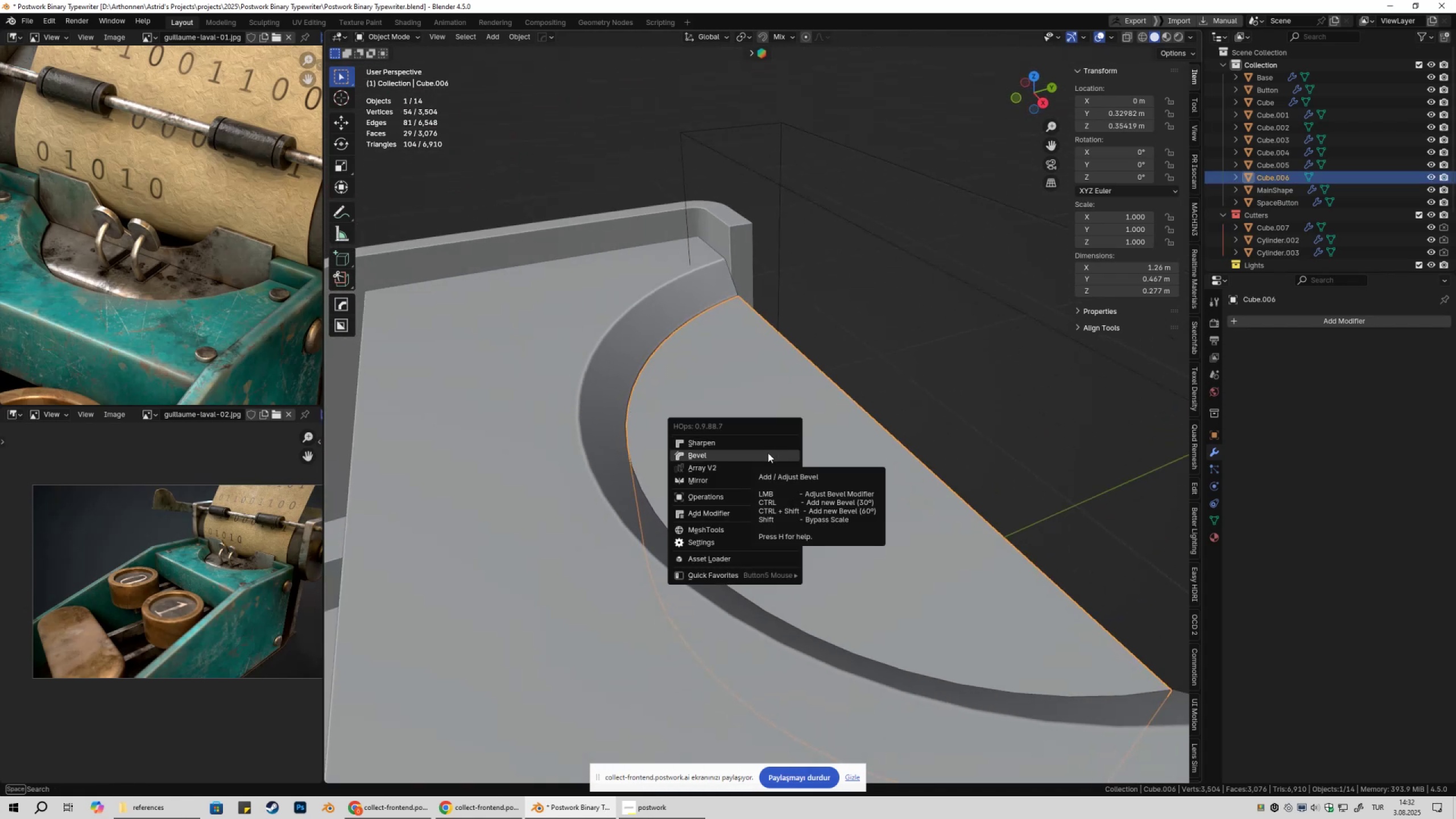 
left_click([767, 453])
 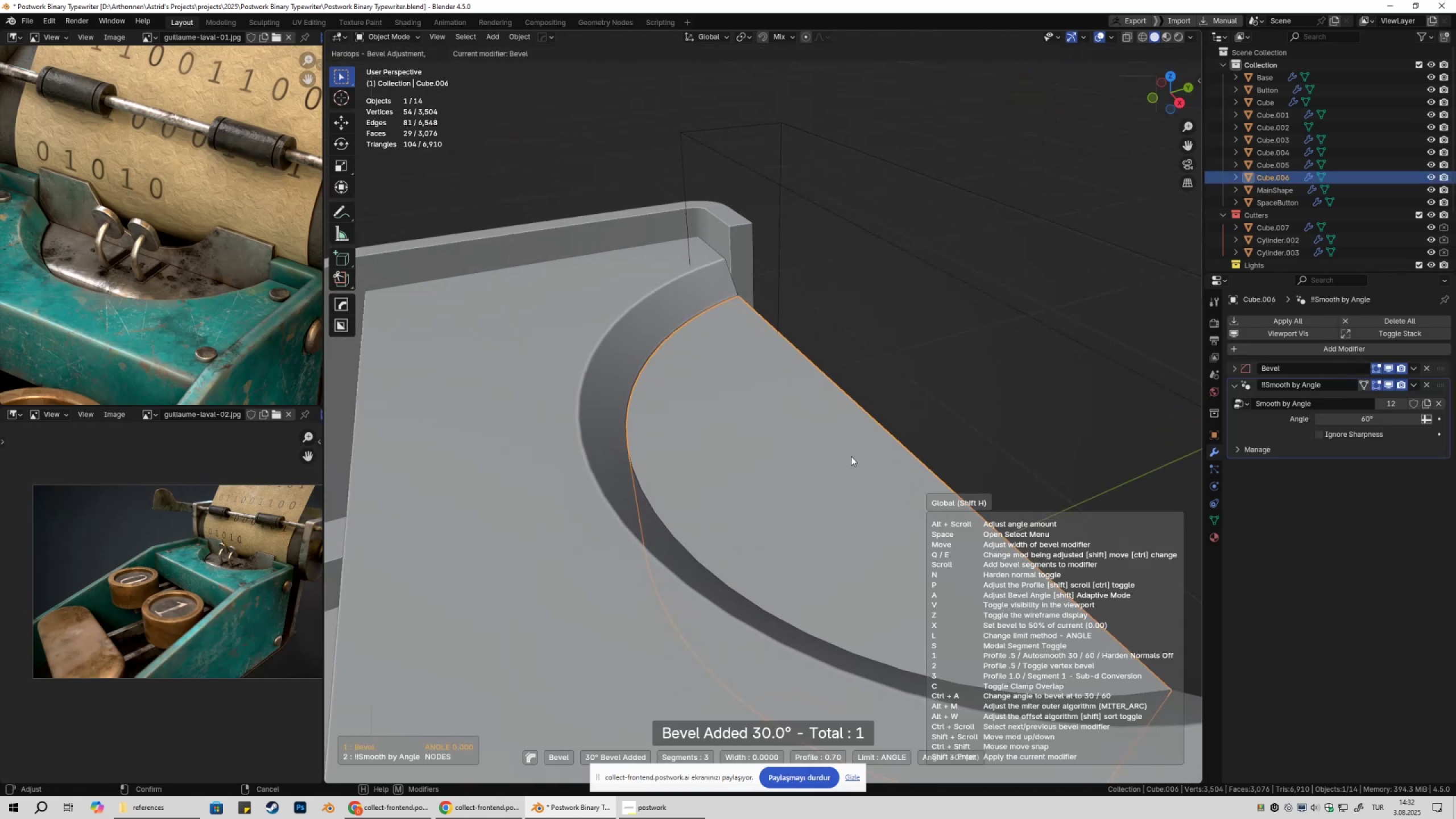 
hold_key(key=ShiftLeft, duration=1.54)
 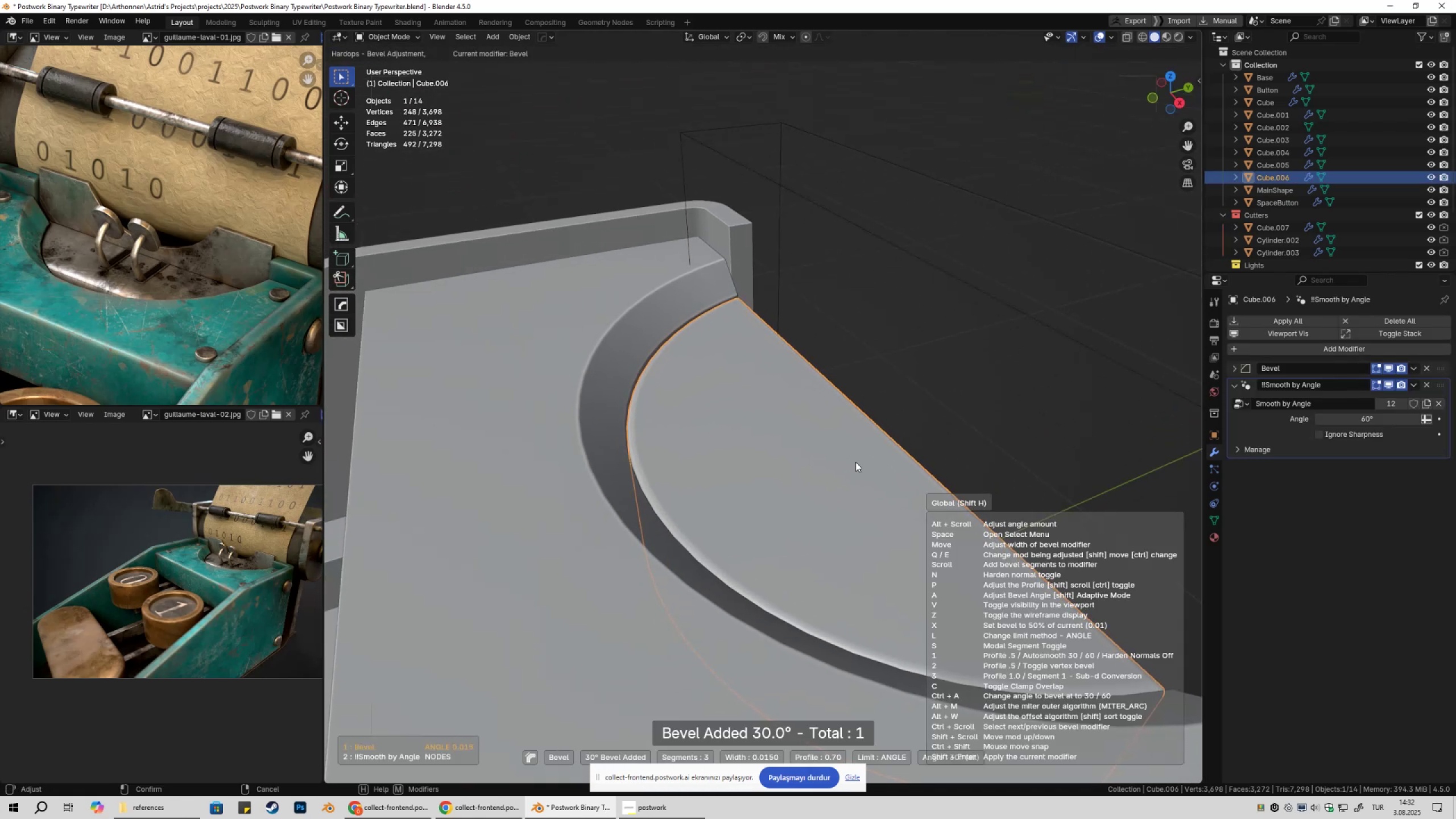 
hold_key(key=ShiftLeft, duration=1.51)
 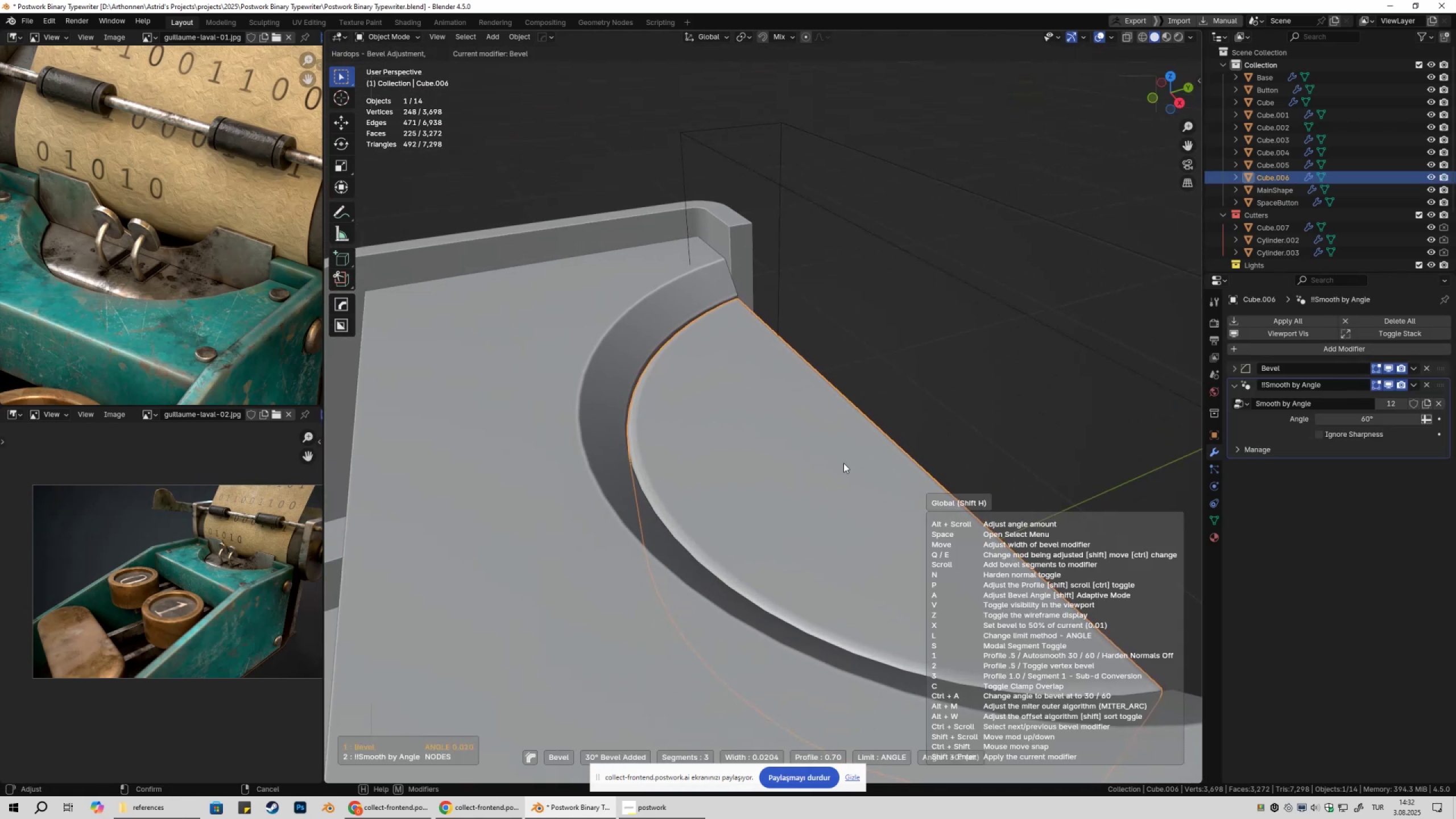 
hold_key(key=ShiftLeft, duration=1.52)
 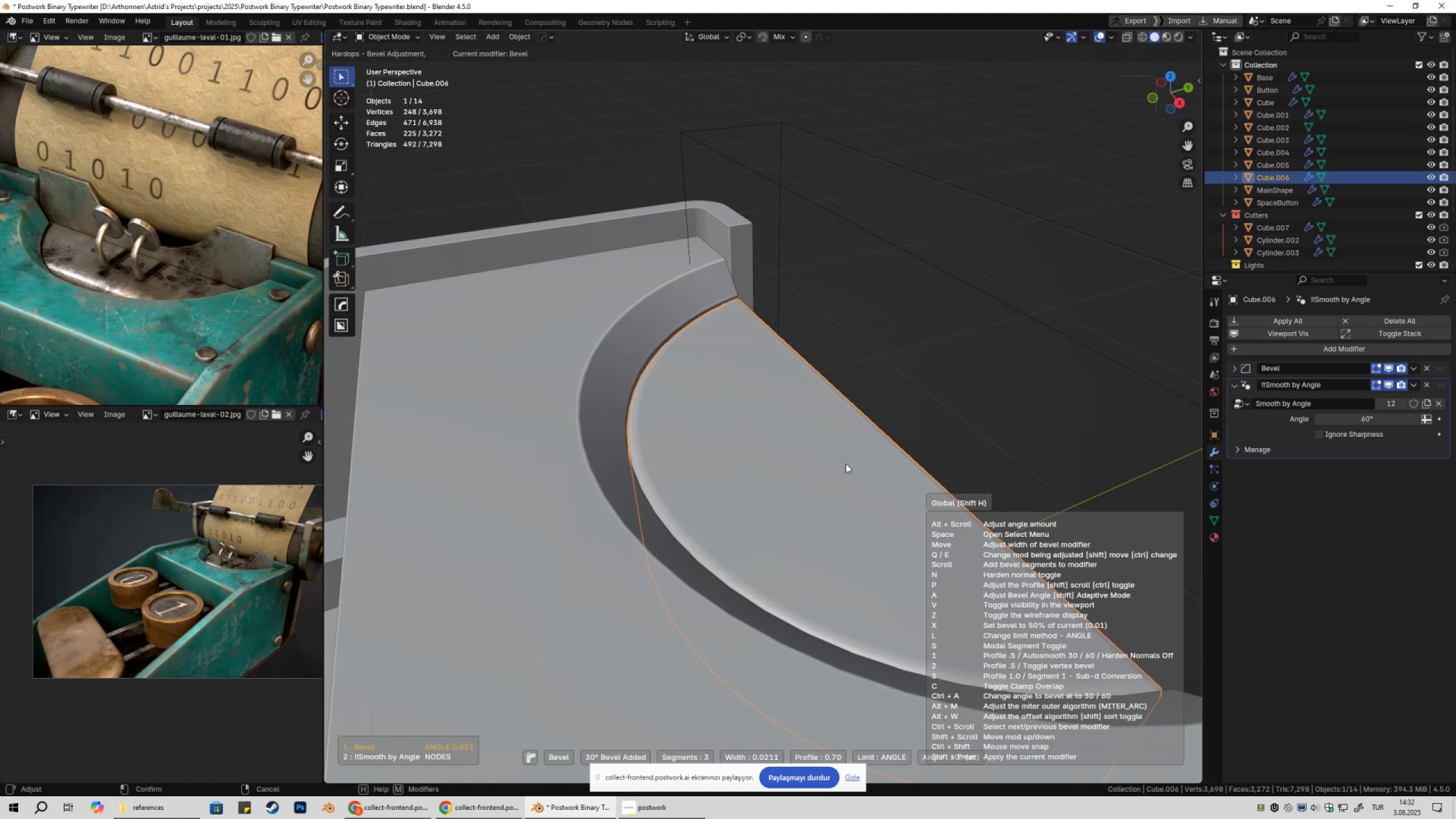 
hold_key(key=ShiftLeft, duration=1.28)
left_click([840, 462])
 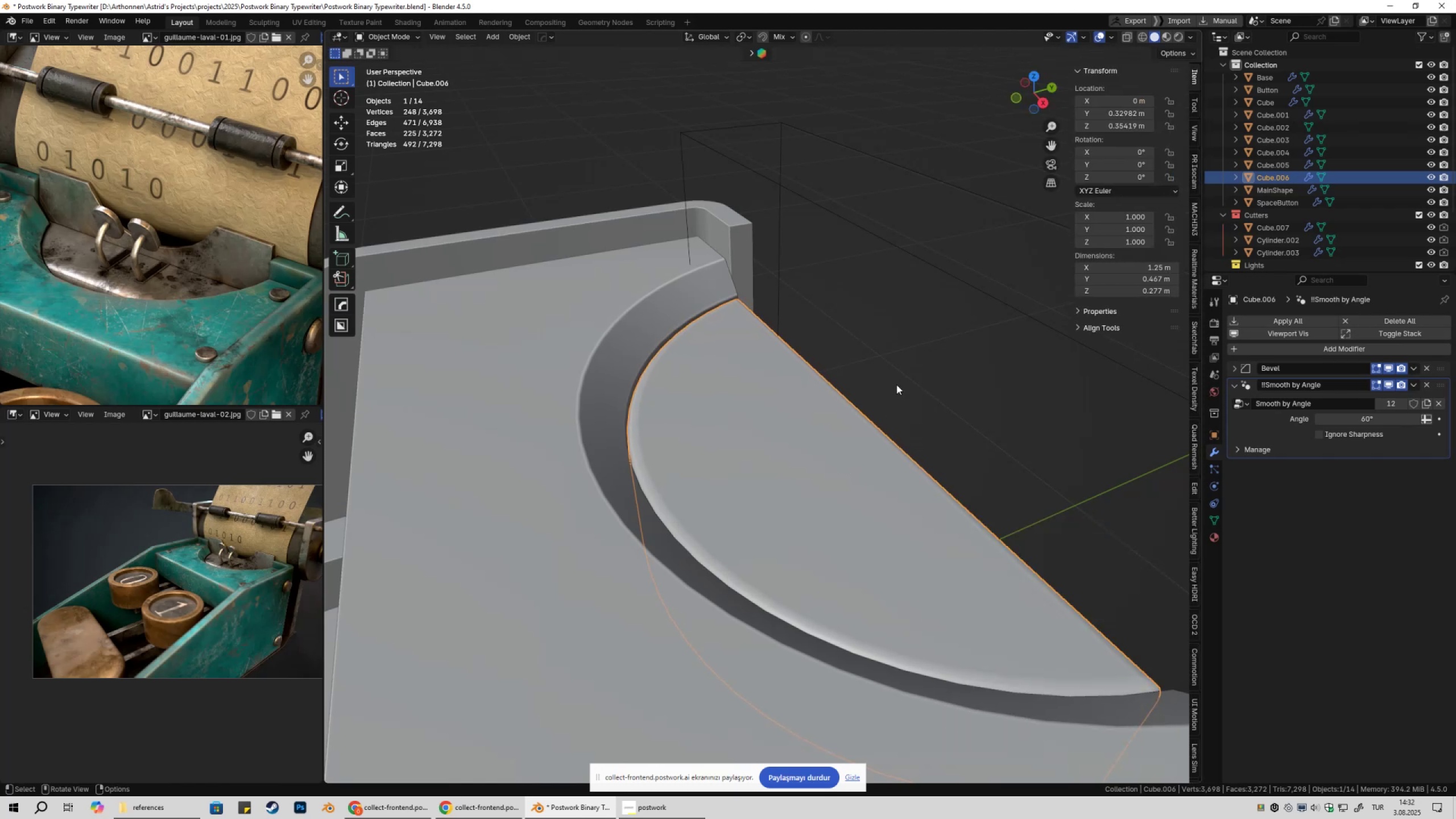 
scroll: coordinate [944, 490], scroll_direction: down, amount: 8.0
 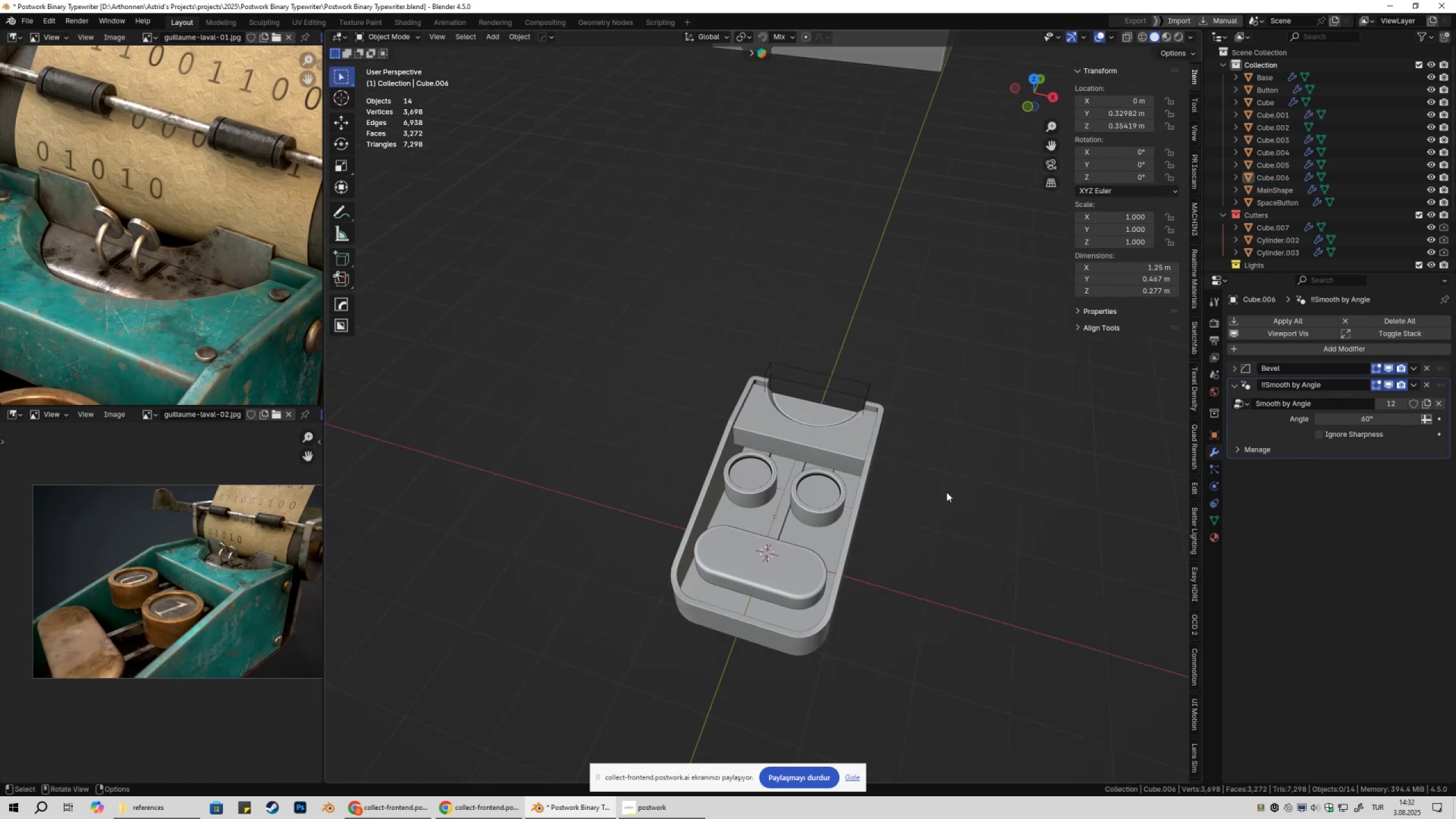 
left_click([946, 492])
 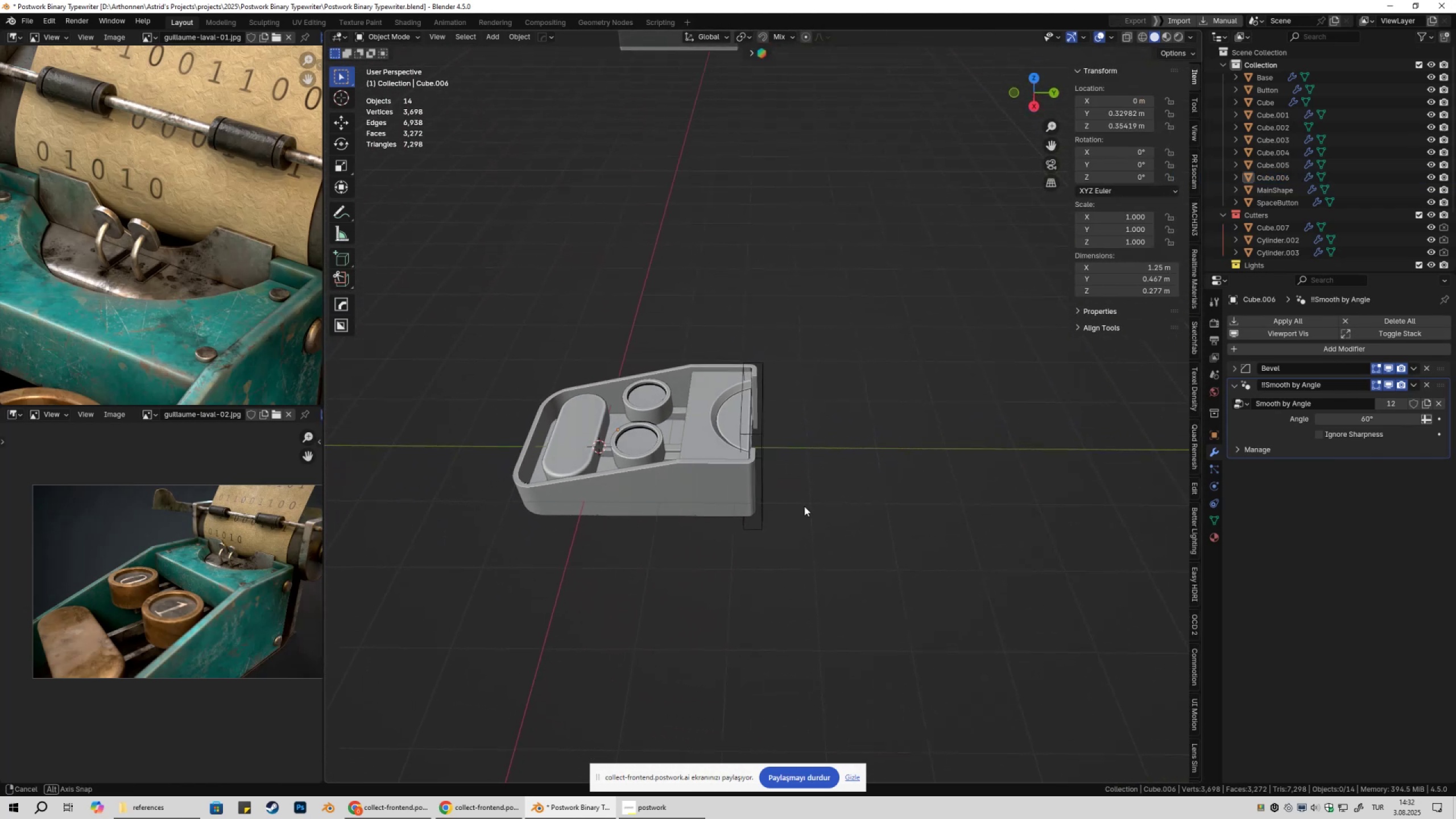 
scroll: coordinate [797, 510], scroll_direction: up, amount: 7.0
 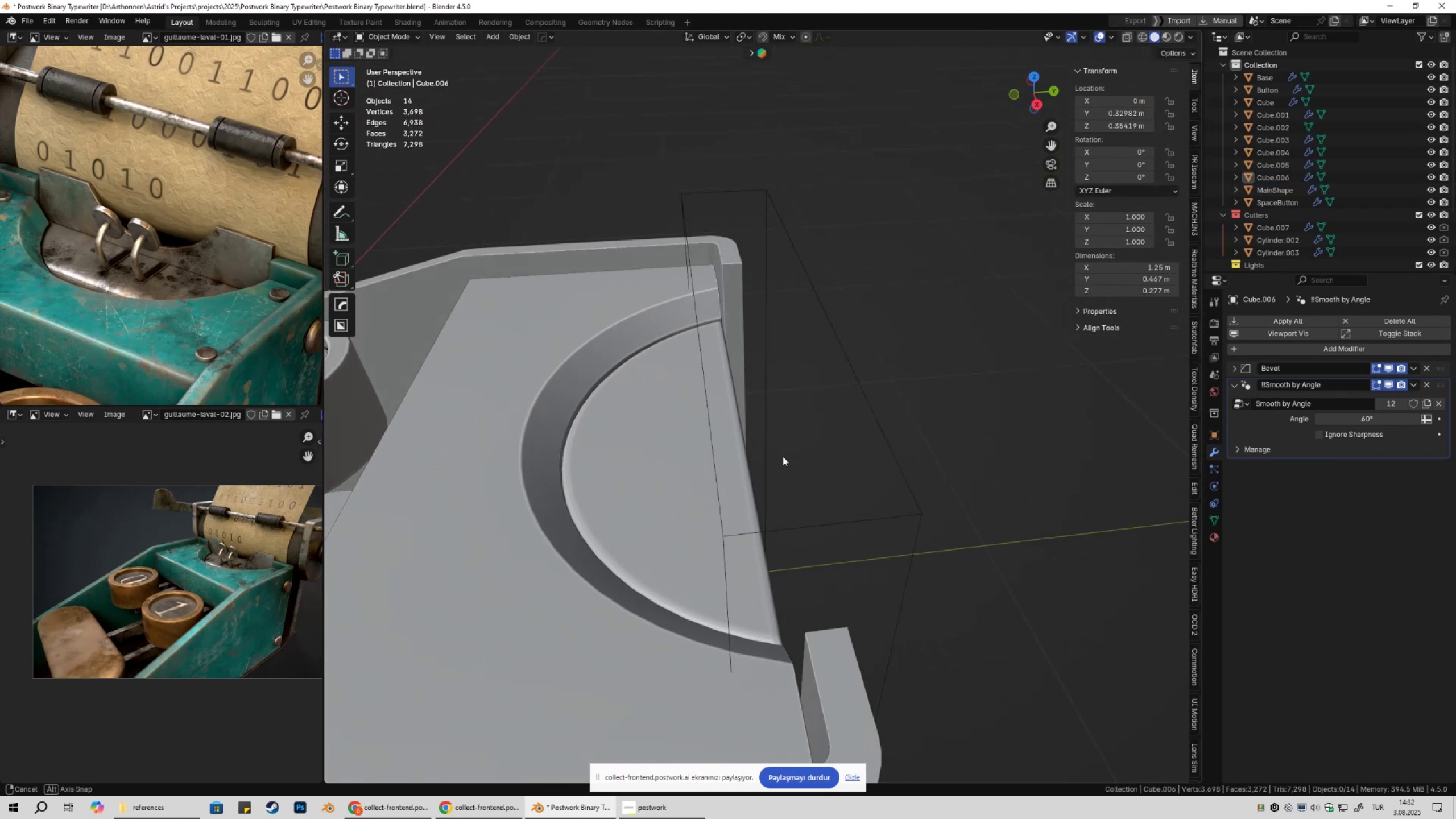 
type(@Agxy)
 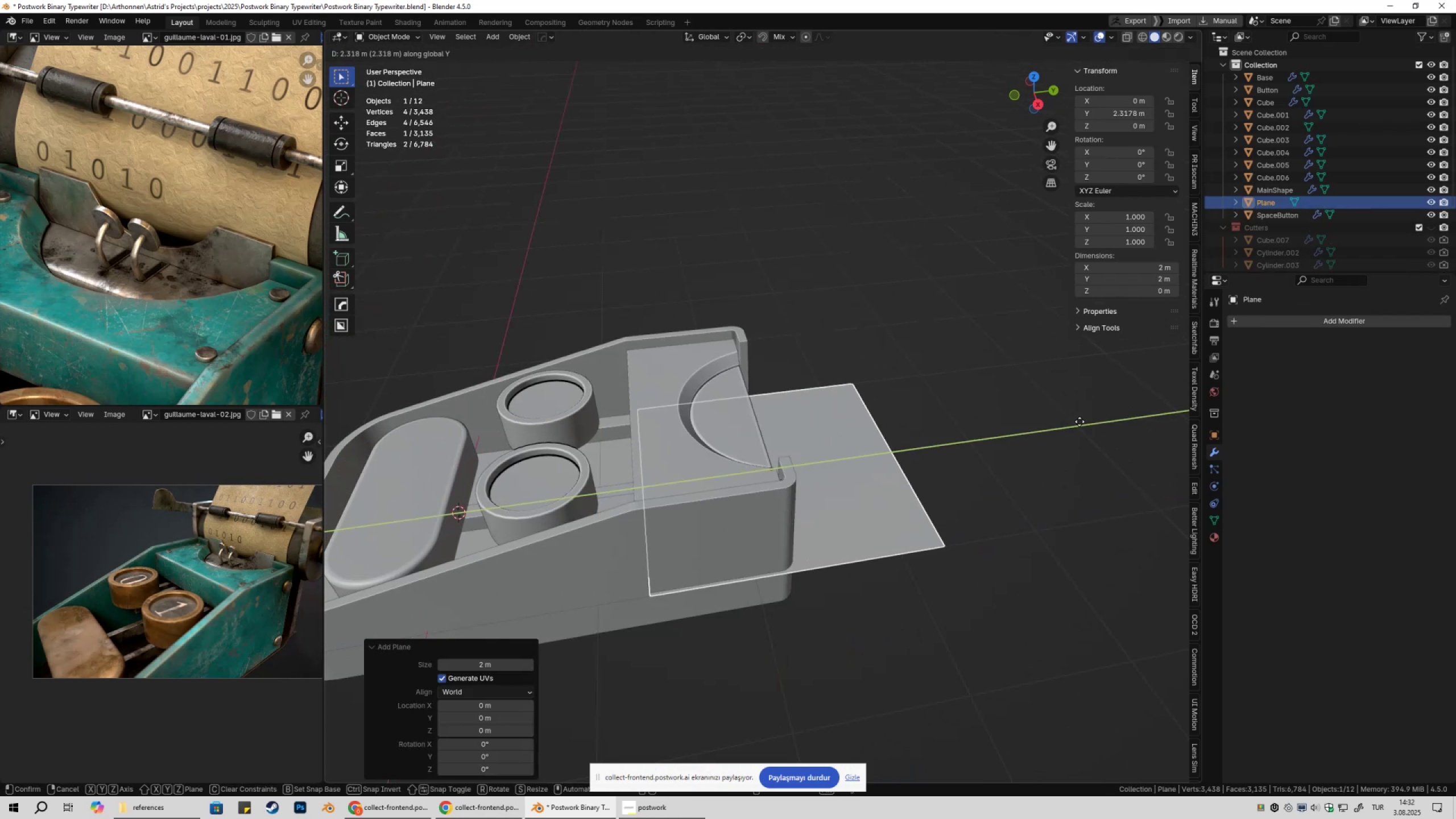 
scroll: coordinate [871, 449], scroll_direction: down, amount: 4.0
 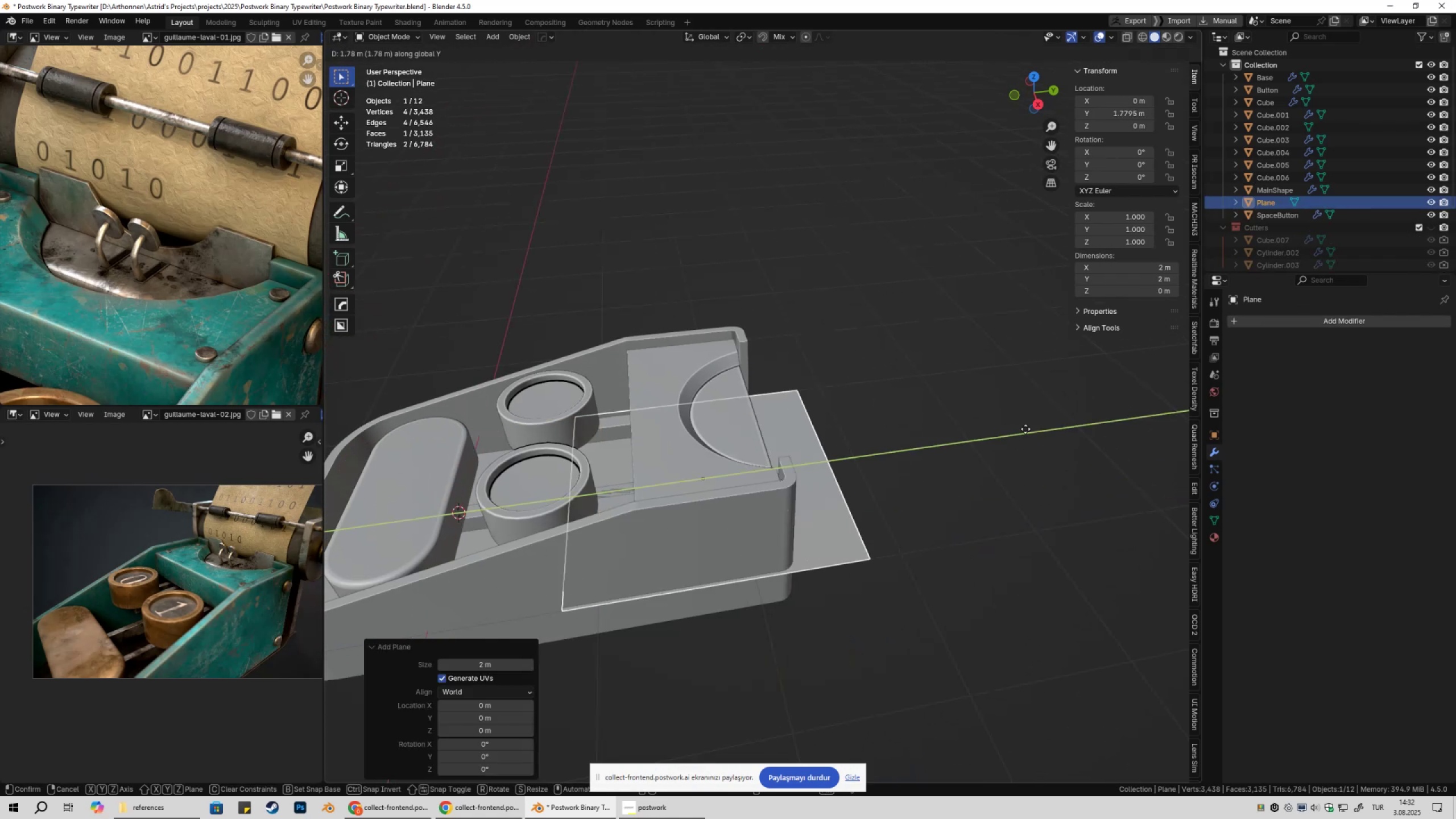 
left_click([1078, 421])
 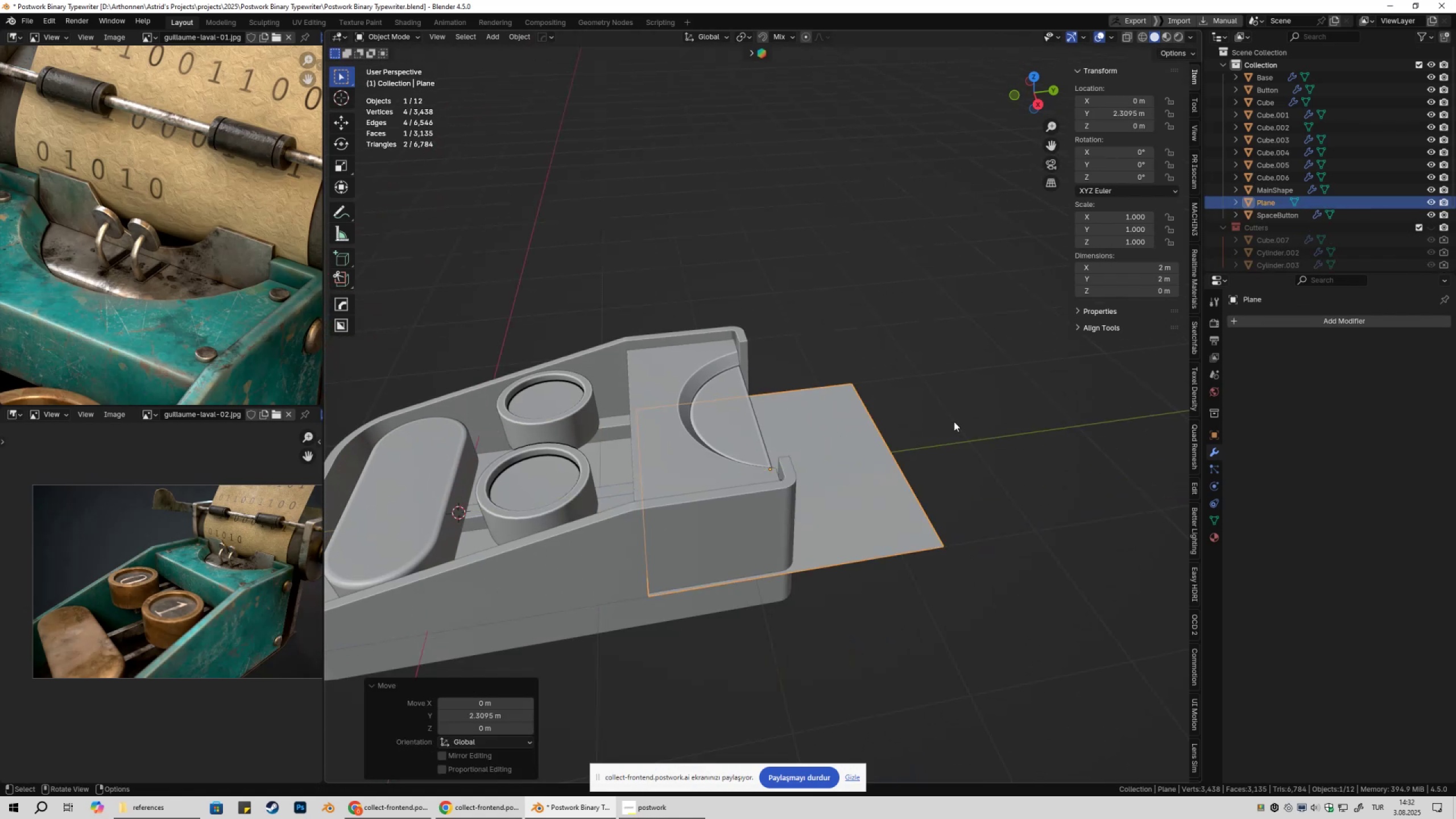 
type(rx90)
key(NumpadEnter)
 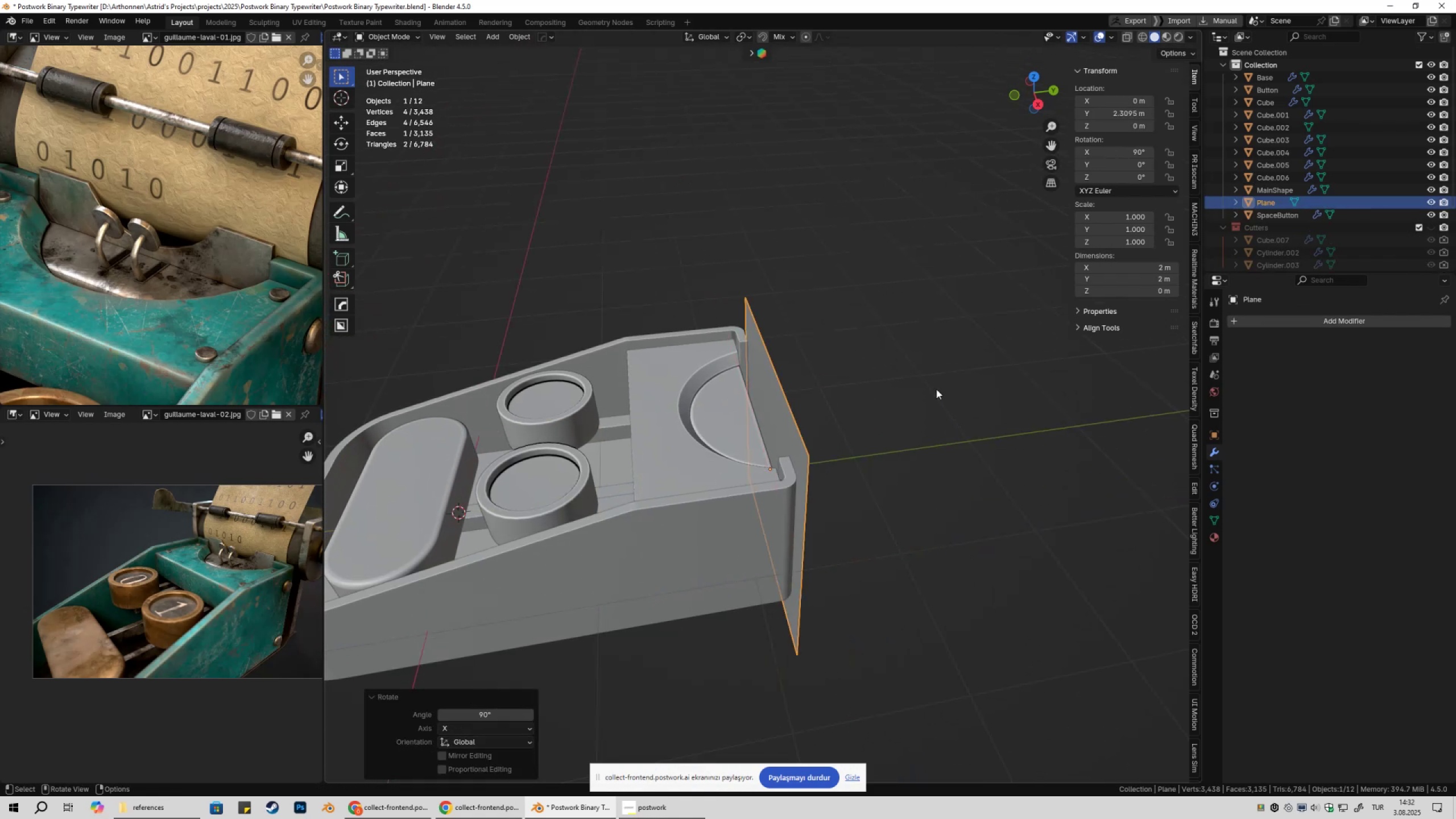 
hold_key(key=ShiftLeft, duration=0.38)
 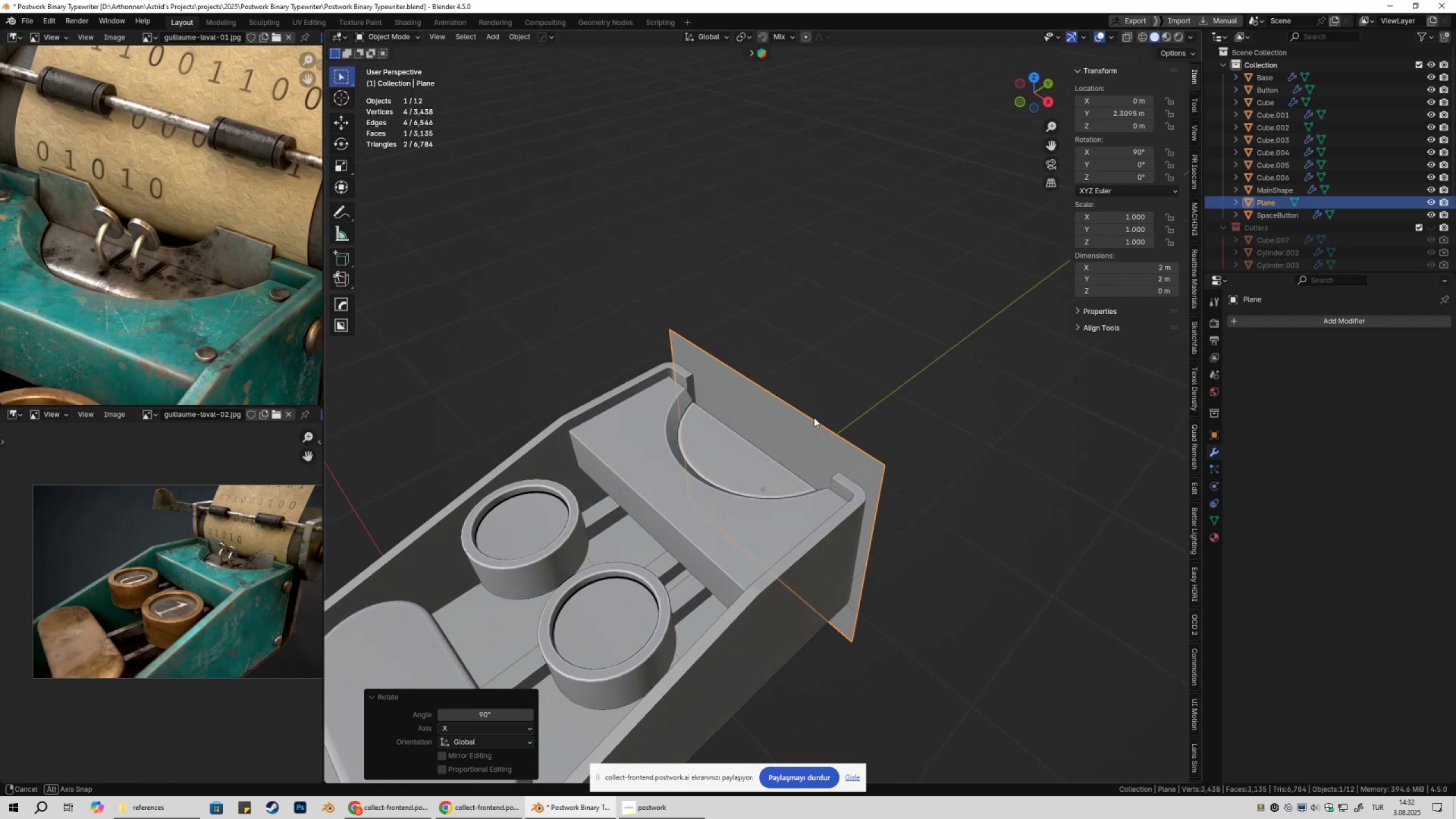 
type(sx)
 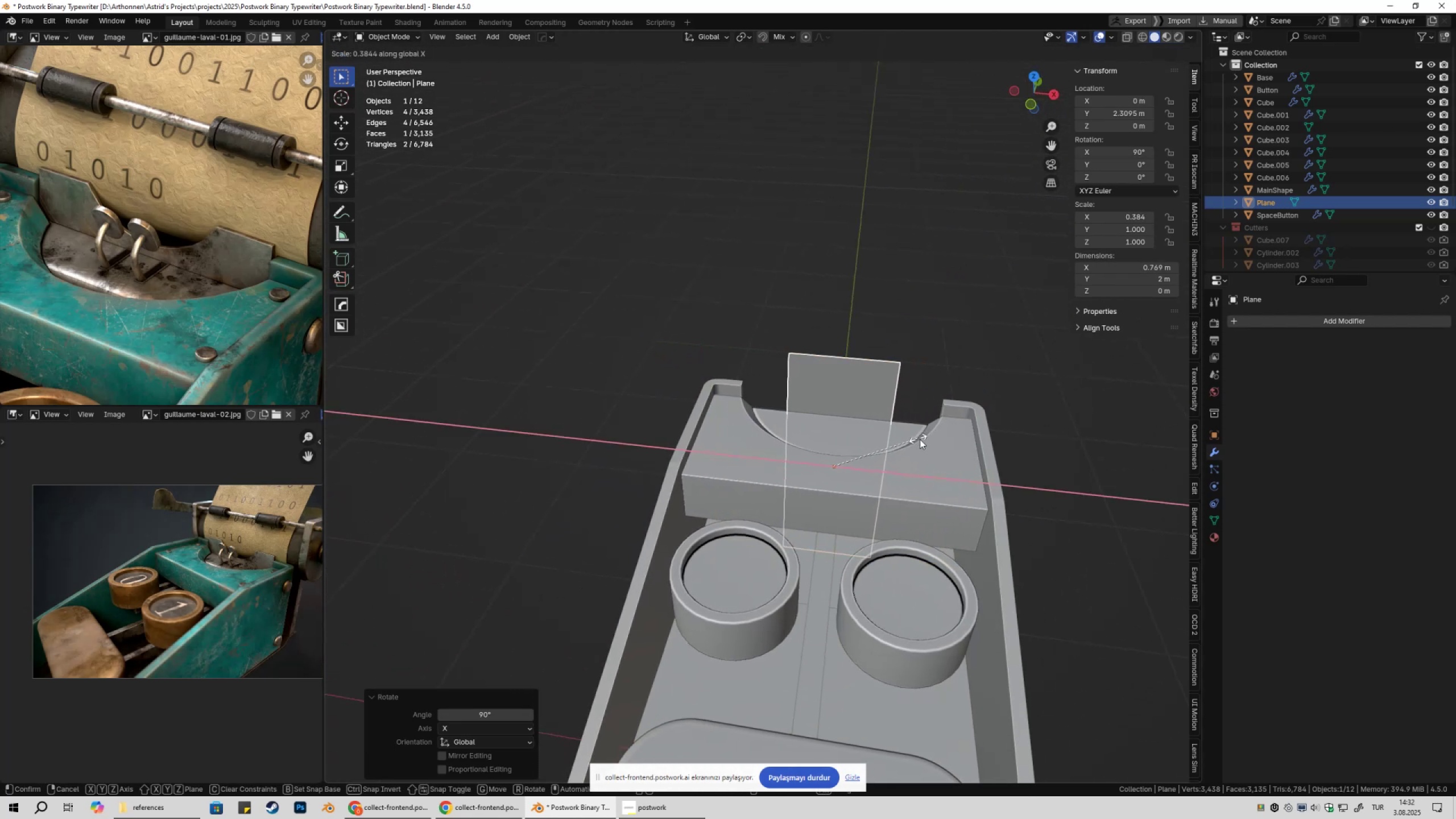 
left_click([937, 445])
 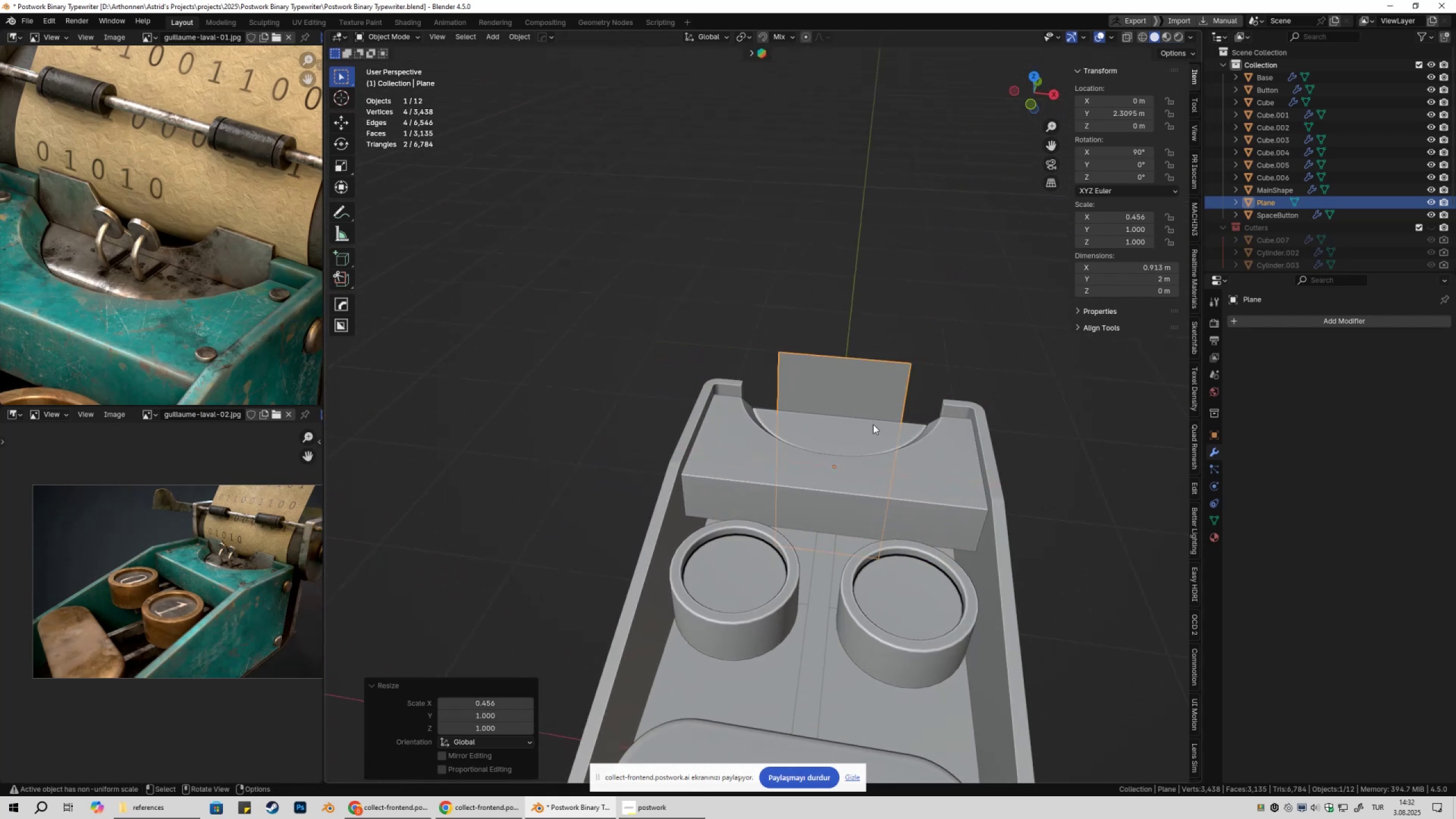 
key(Tab)
type(asxb)
 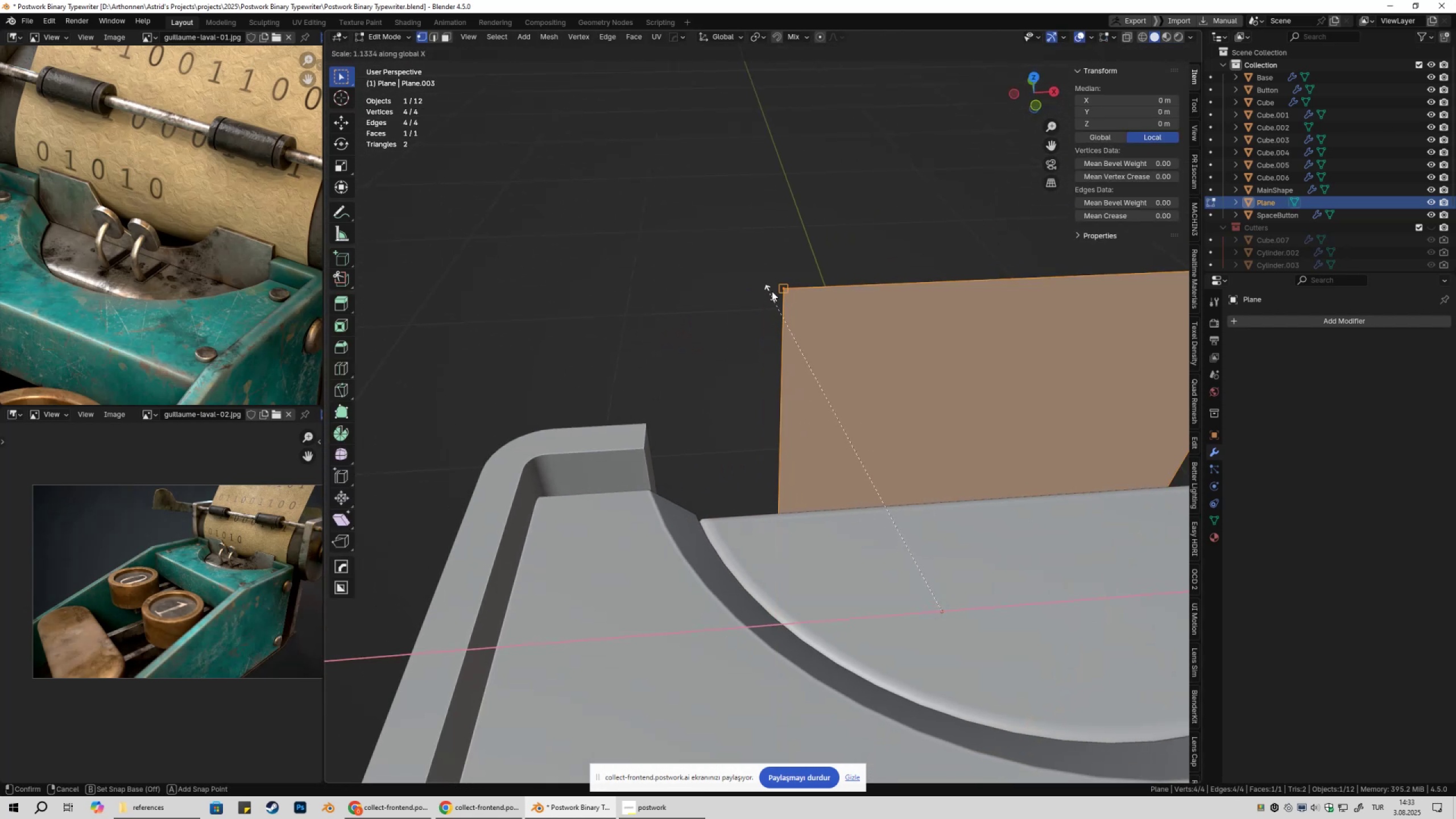 
scroll: coordinate [824, 414], scroll_direction: up, amount: 5.0
 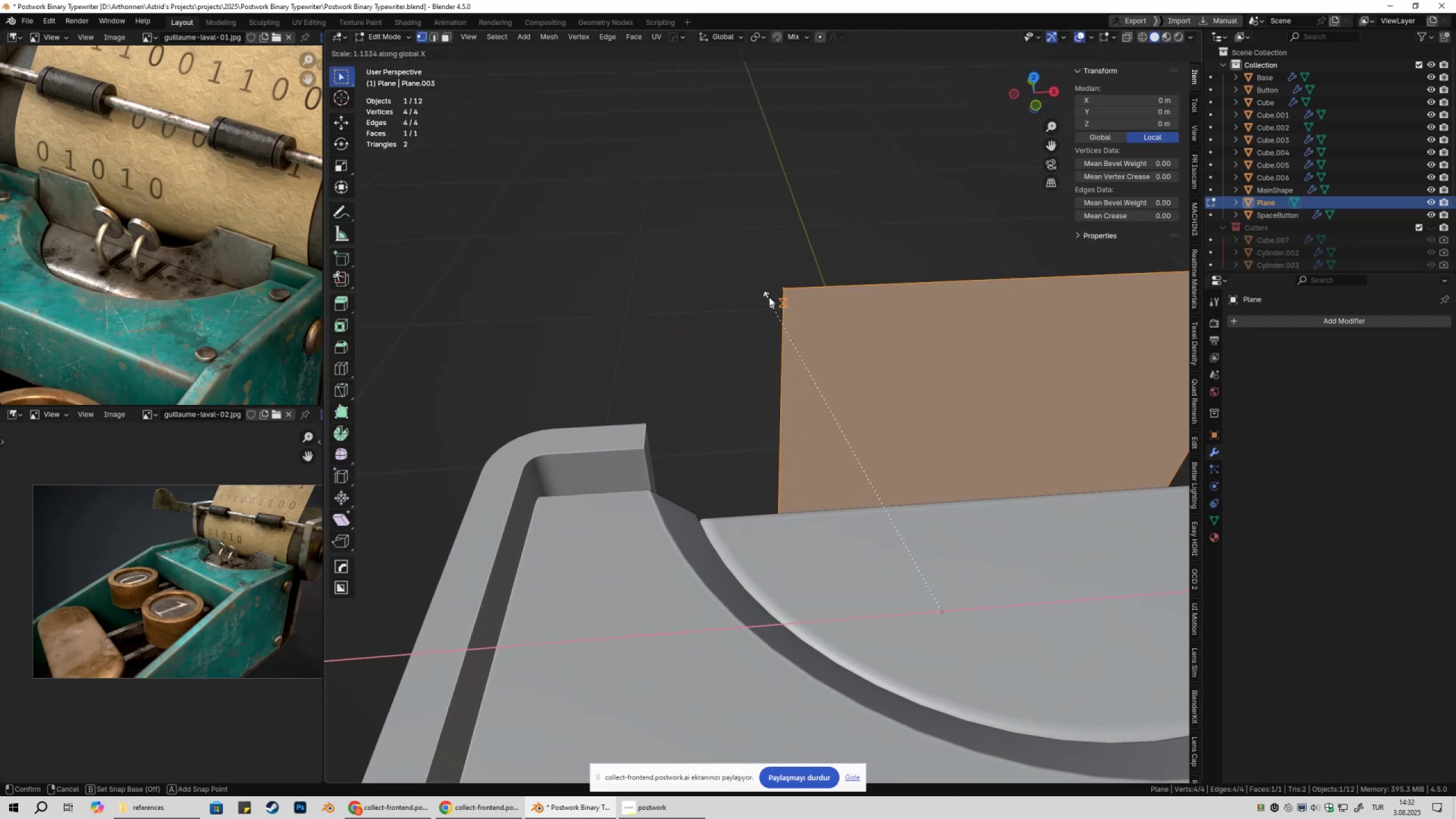 
left_click([786, 289])
 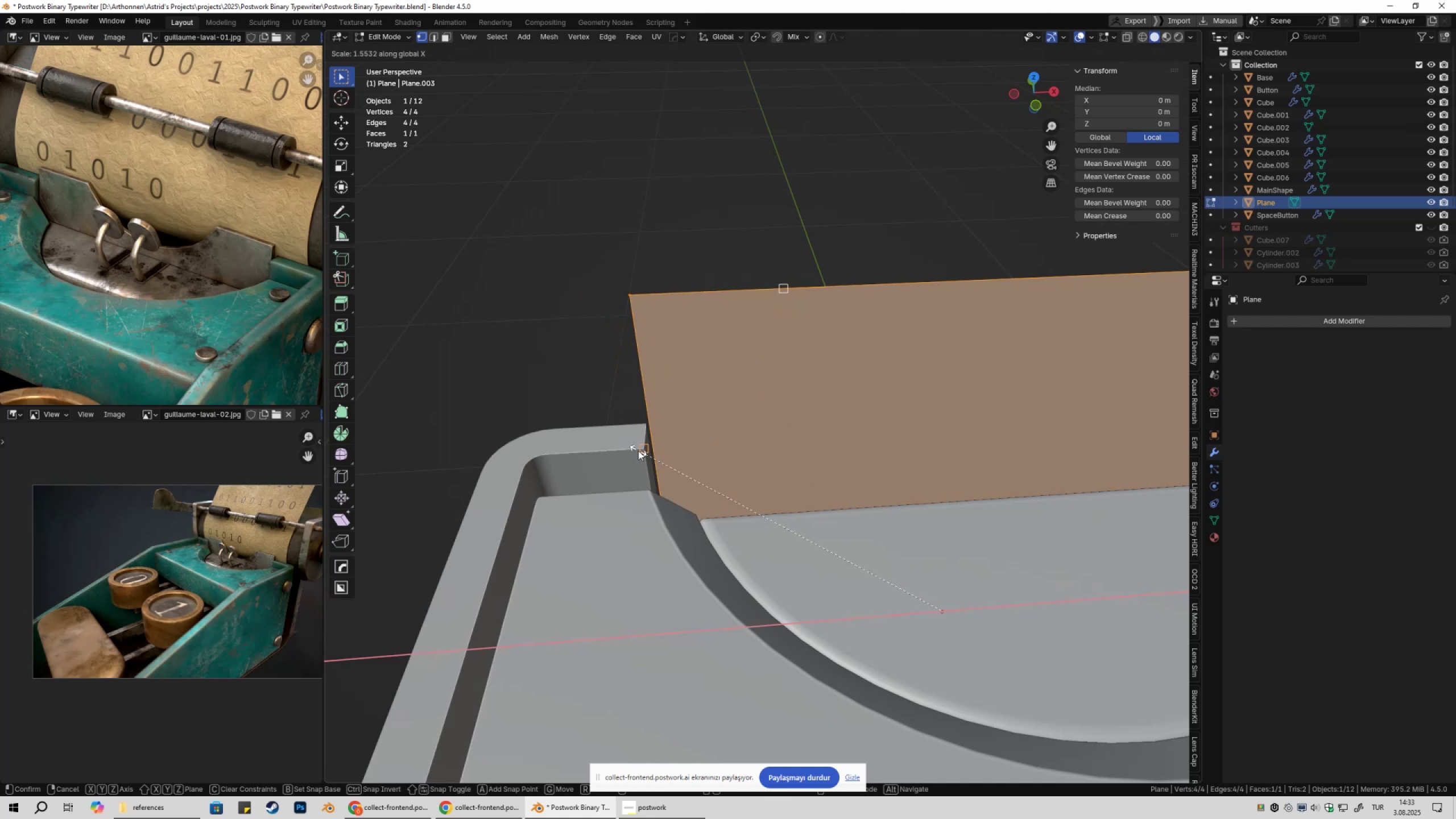 
left_click([639, 450])
 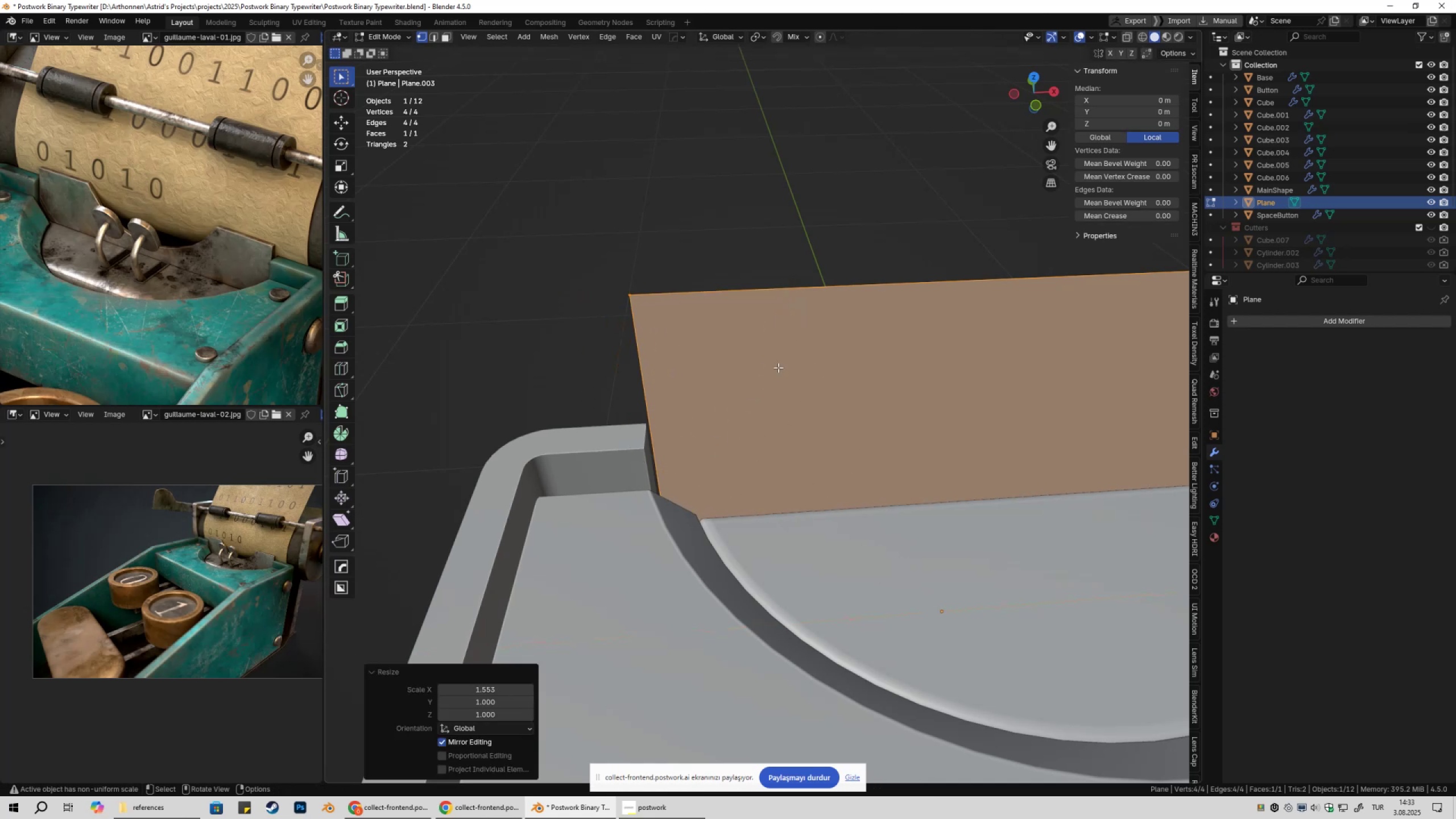 
scroll: coordinate [783, 379], scroll_direction: down, amount: 4.0
 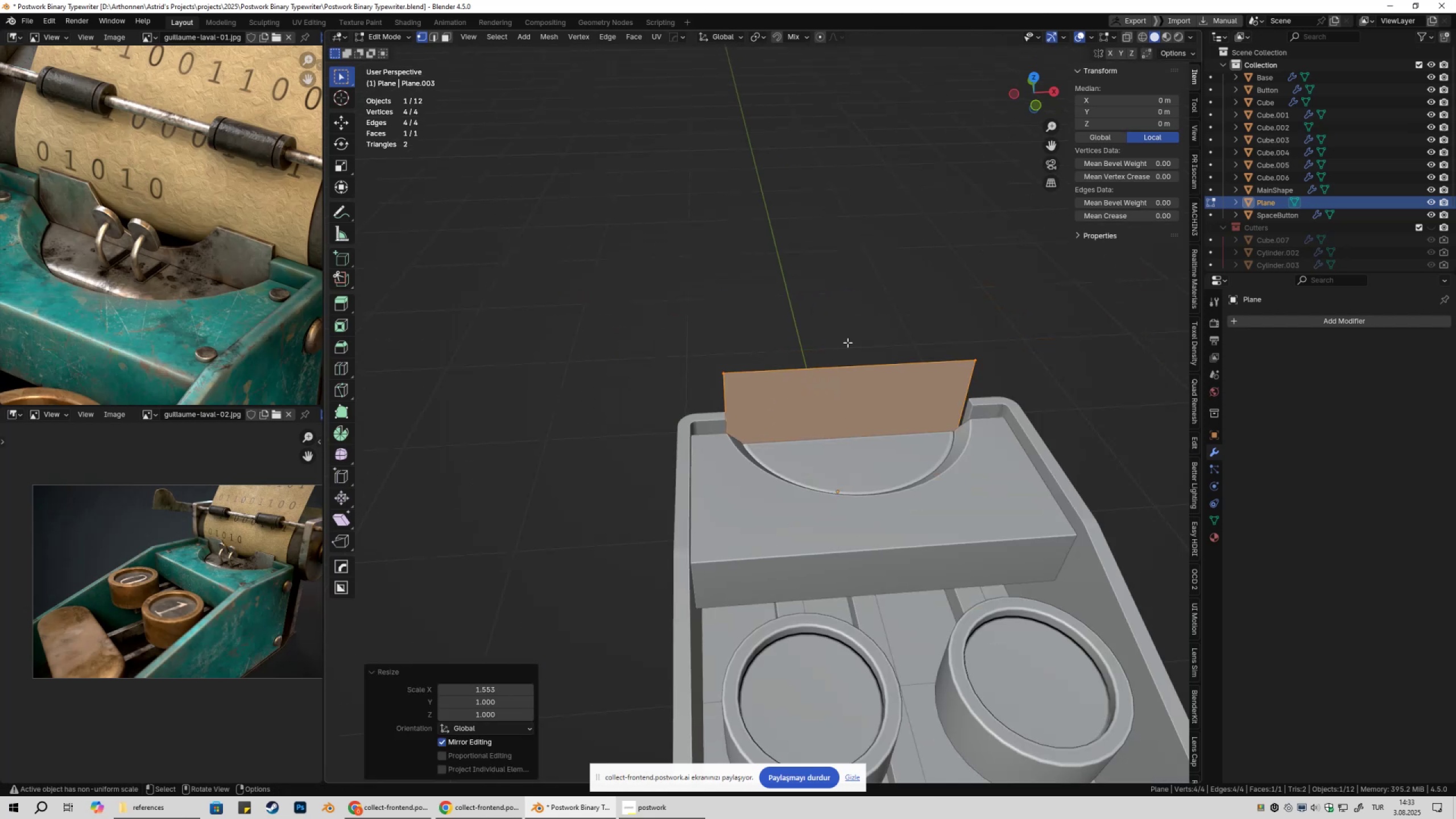 
key(Tab)
 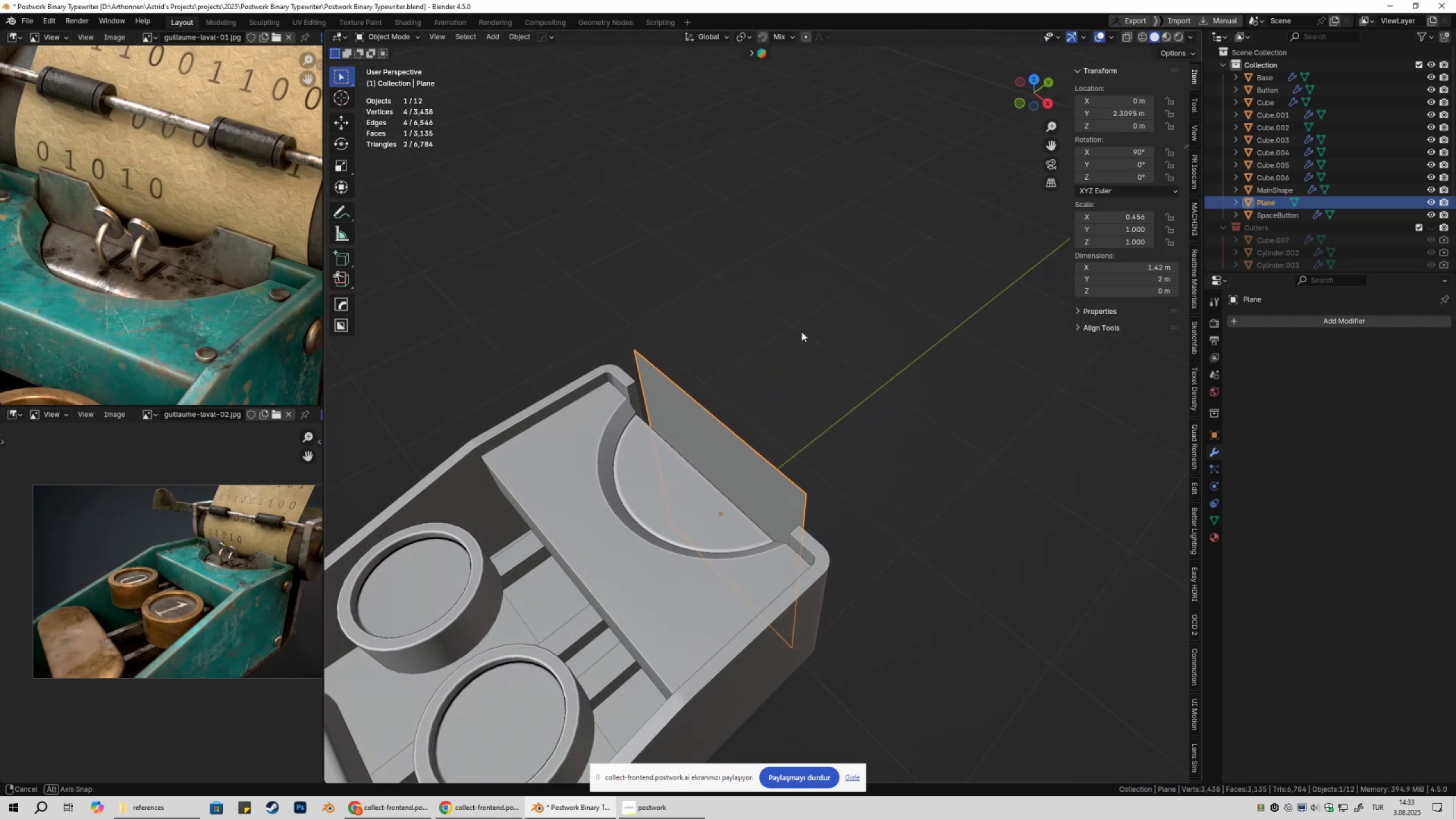 
wait(5.33)
 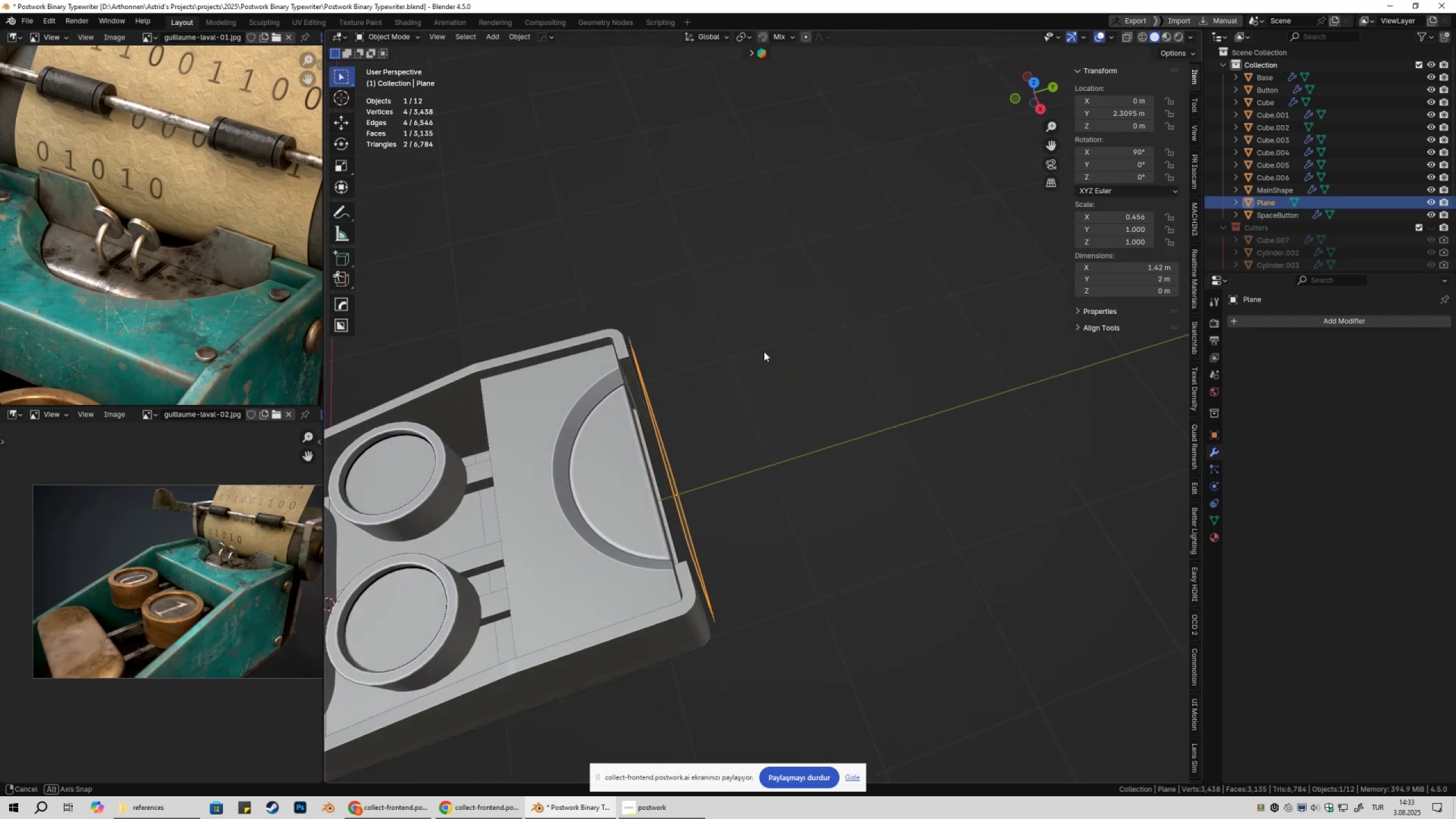 
type(gy)
 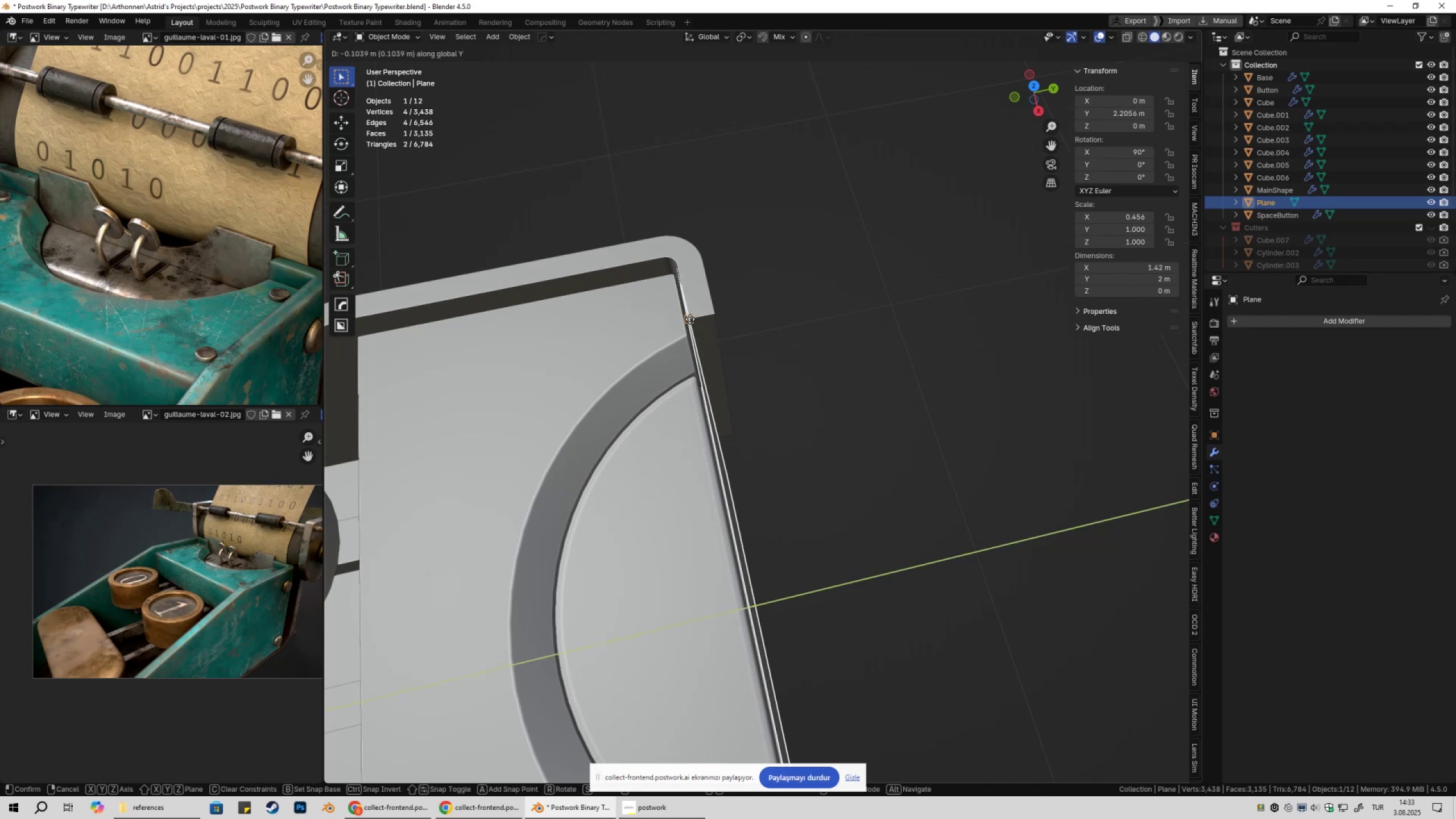 
scroll: coordinate [781, 369], scroll_direction: up, amount: 4.0
 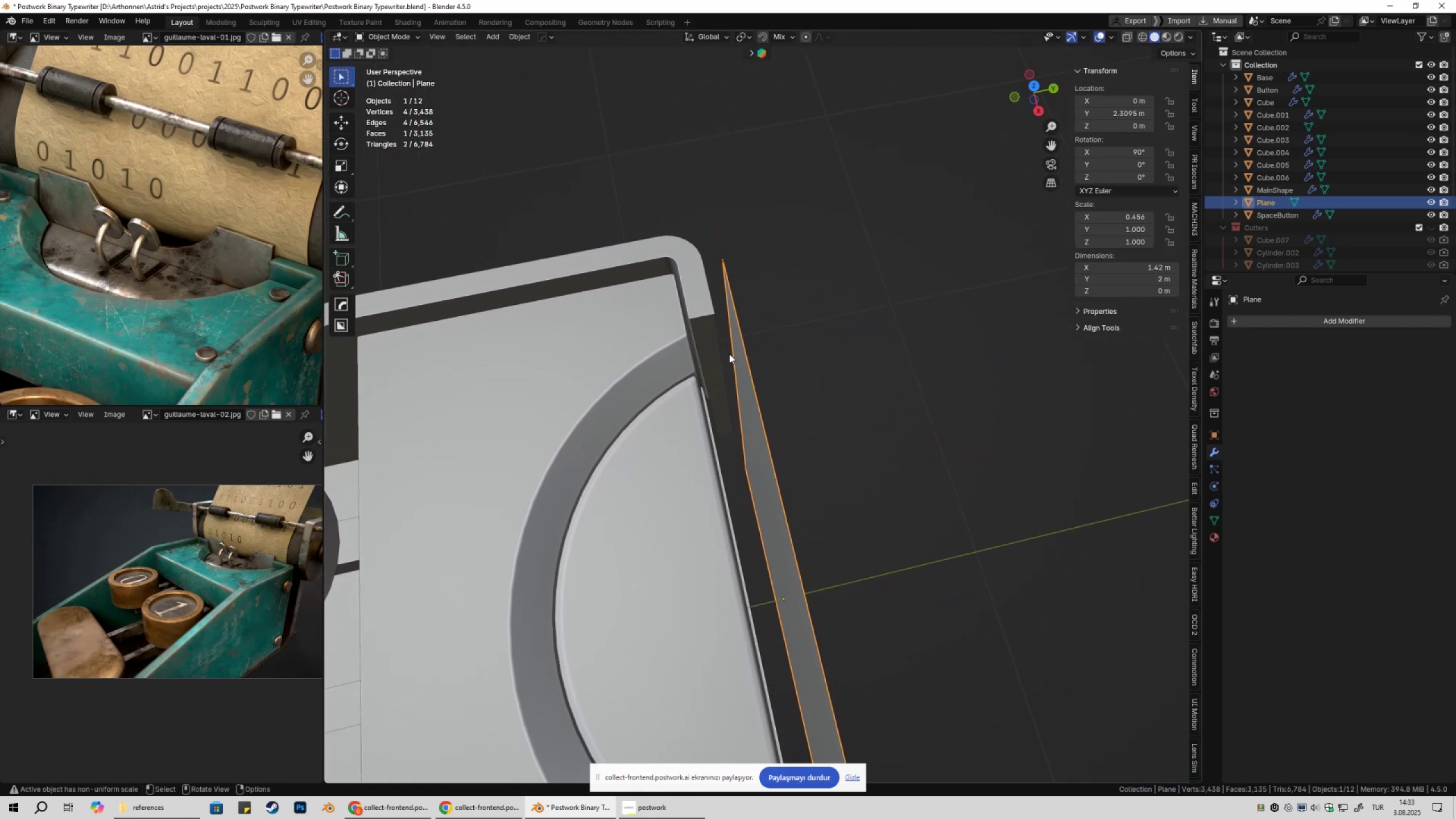 
hold_key(key=ControlLeft, duration=0.79)
left_click([690, 319])
 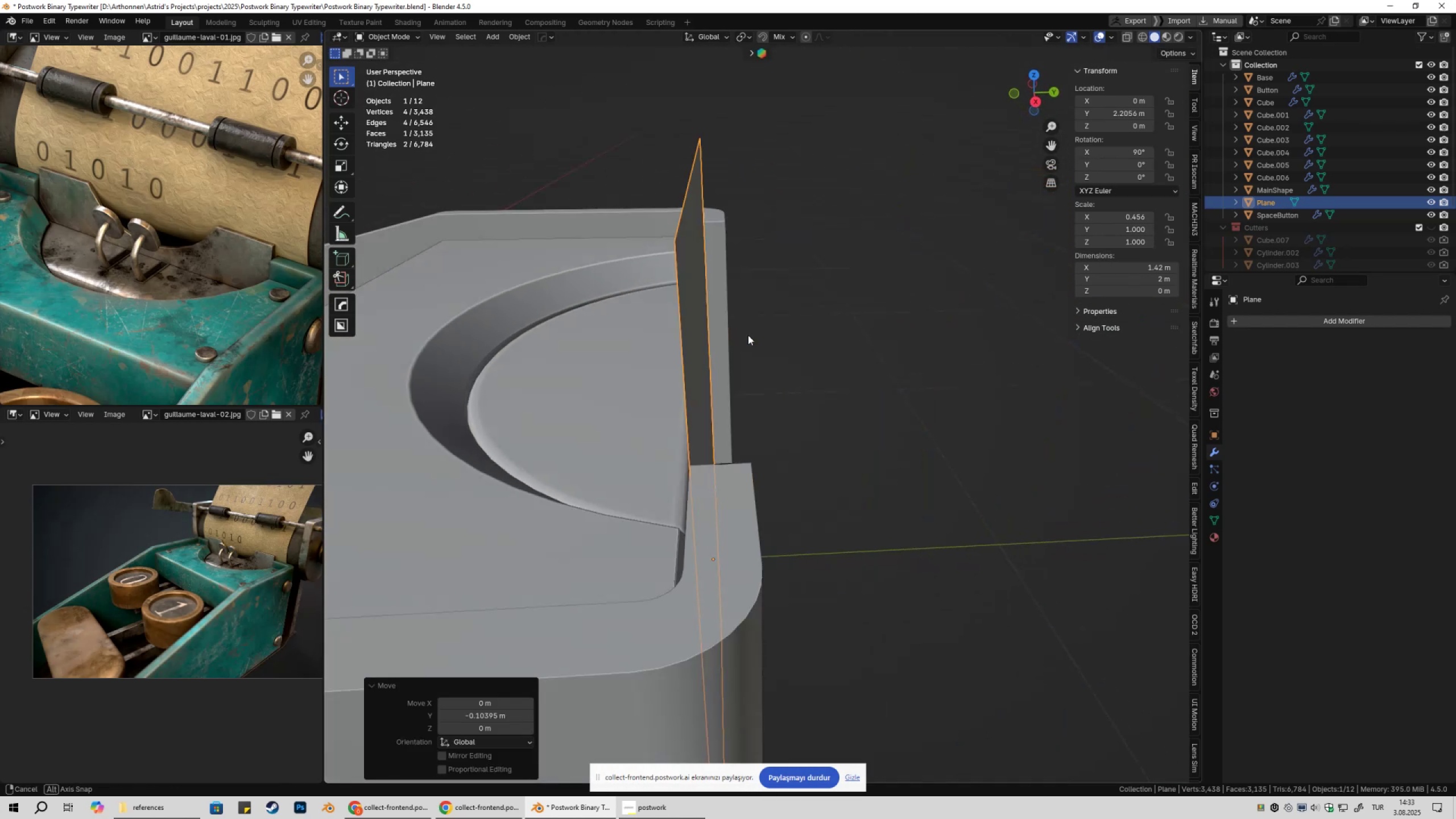 
scroll: coordinate [709, 348], scroll_direction: down, amount: 2.0
 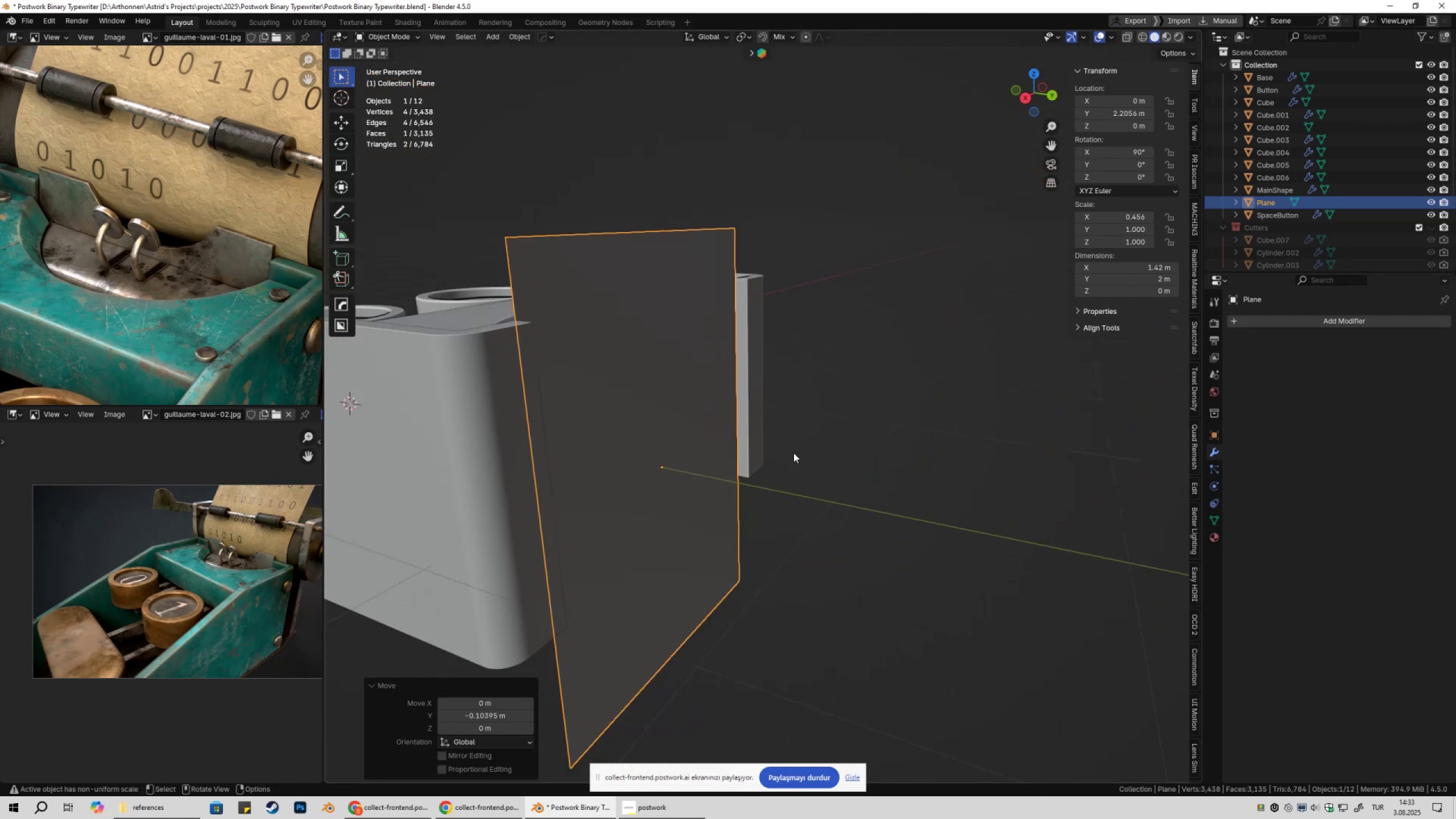 
key(Tab)
type(1gz)
 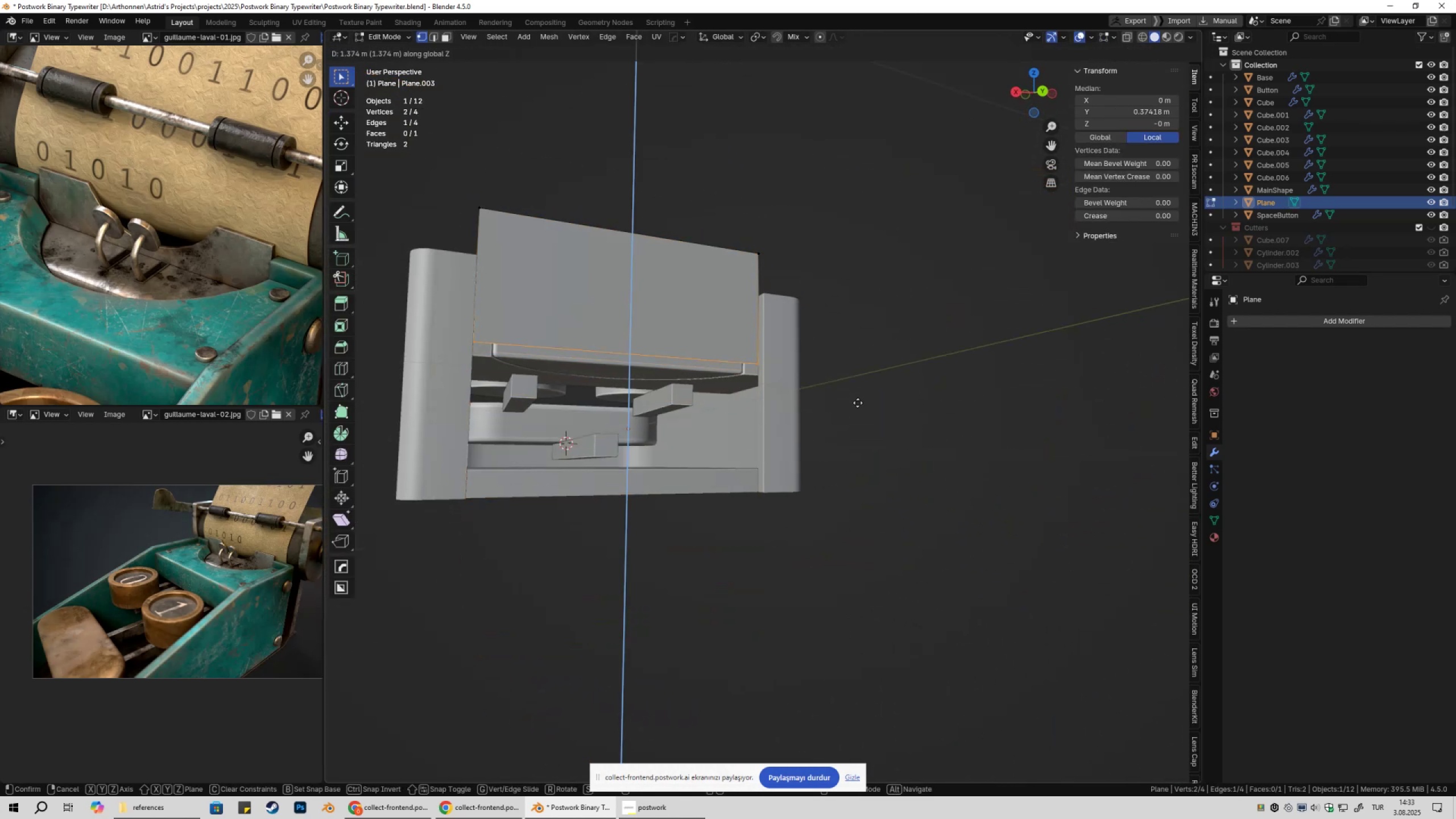 
left_click_drag(start_coordinate=[398, 586], to_coordinate=[857, 680])
 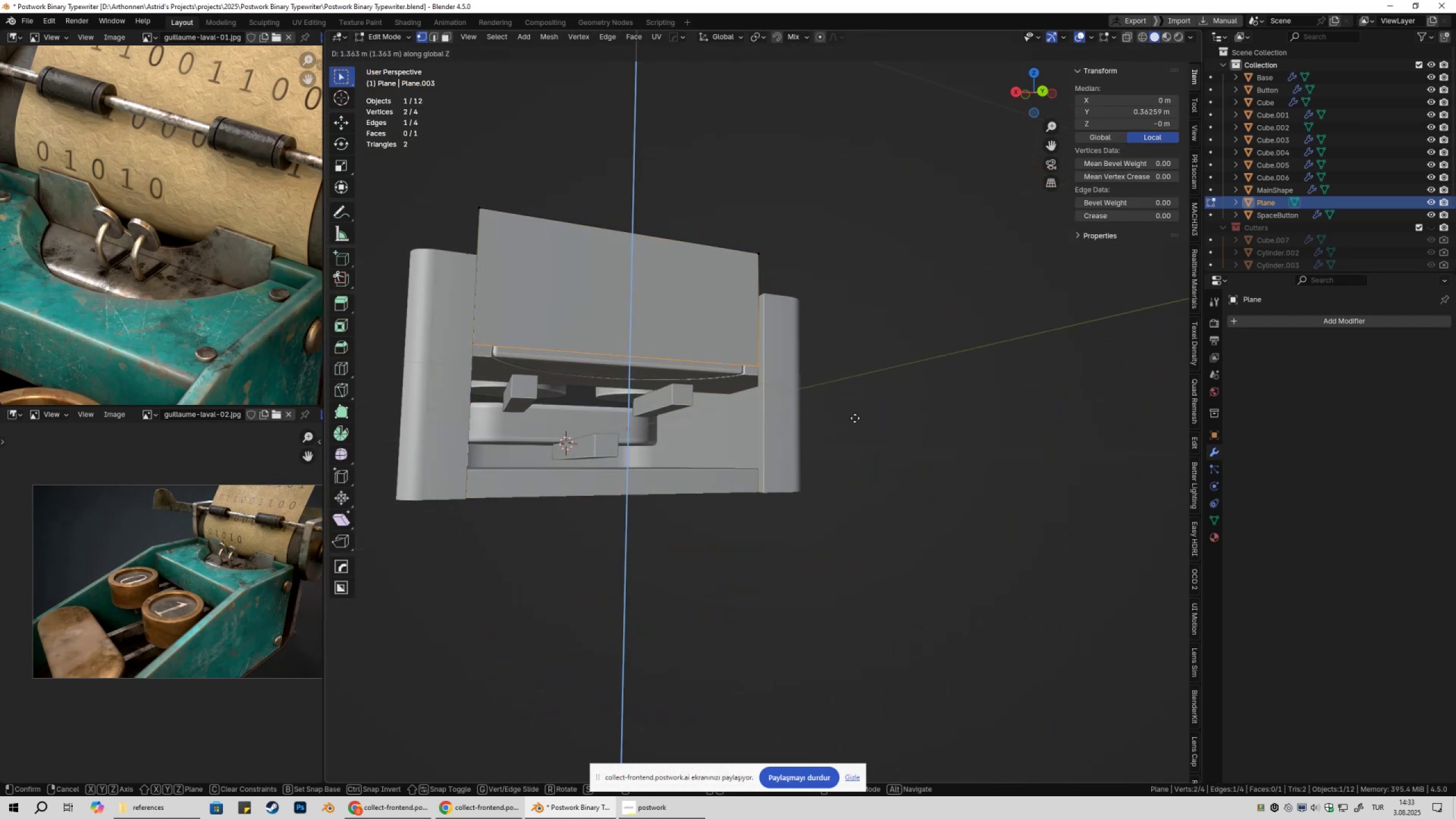 
left_click([849, 451])
 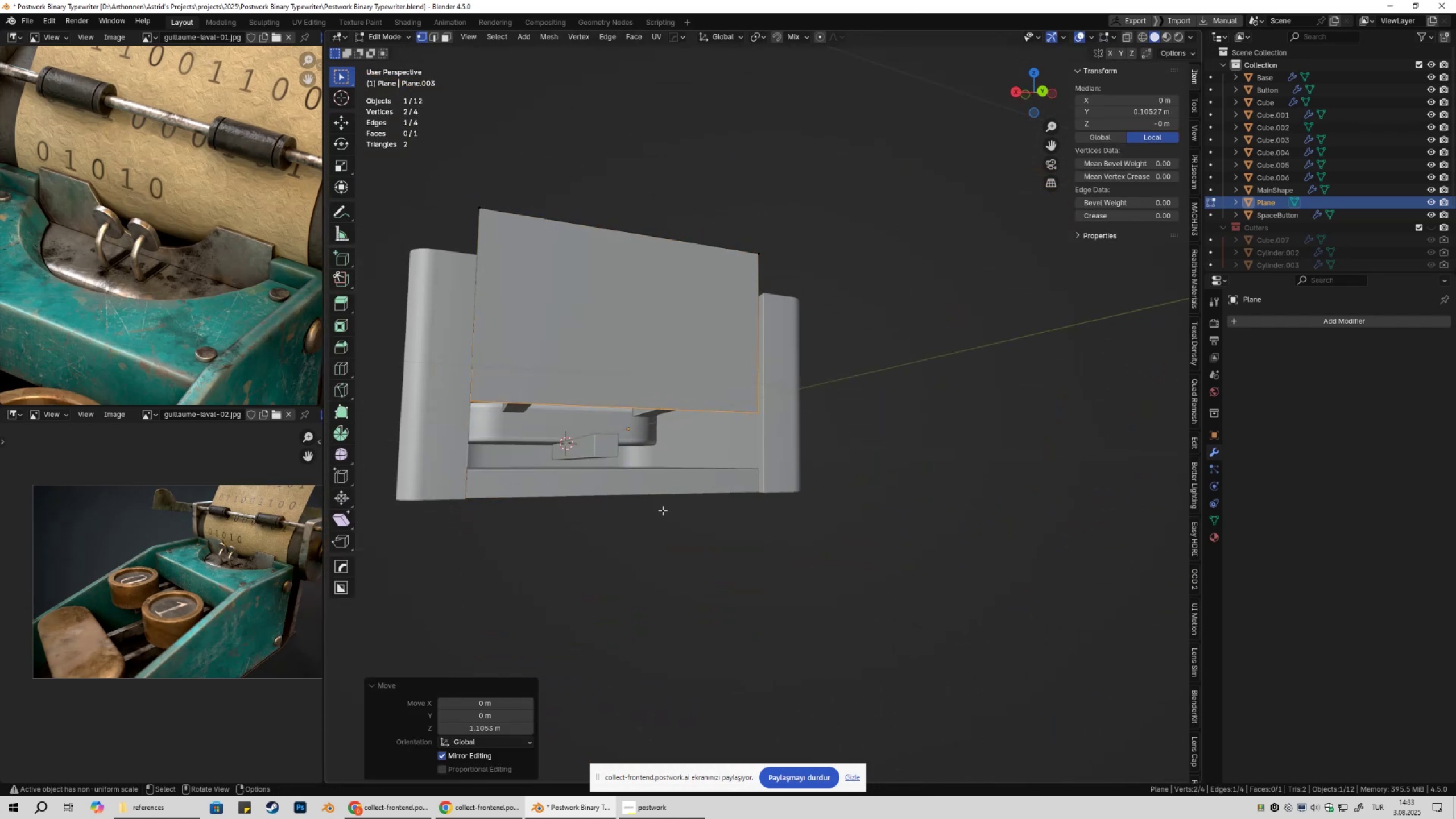 
hold_key(key=ShiftLeft, duration=0.3)
 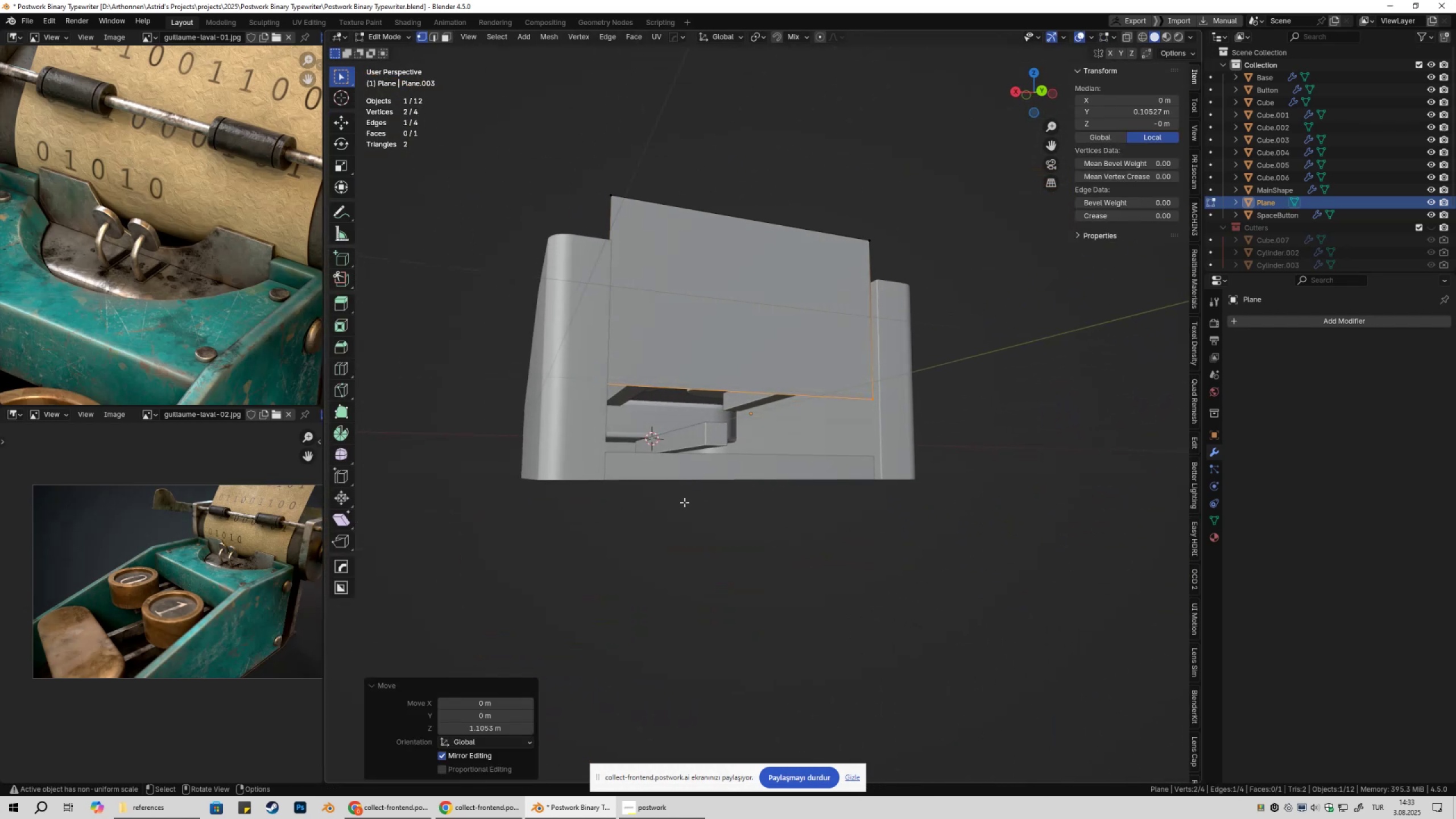 
type(gz)
 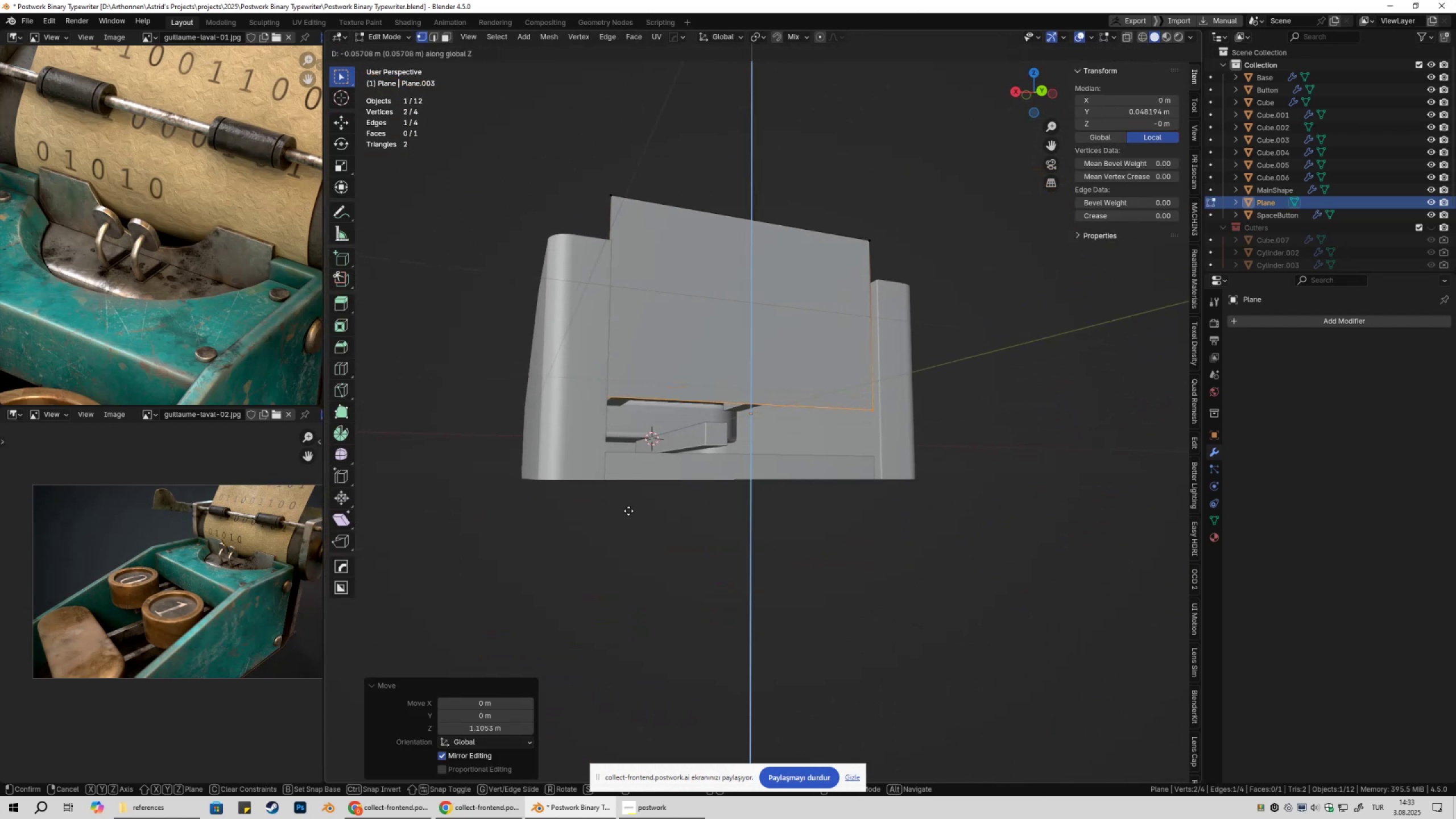 
hold_key(key=ControlLeft, duration=0.54)
left_click([607, 483])
 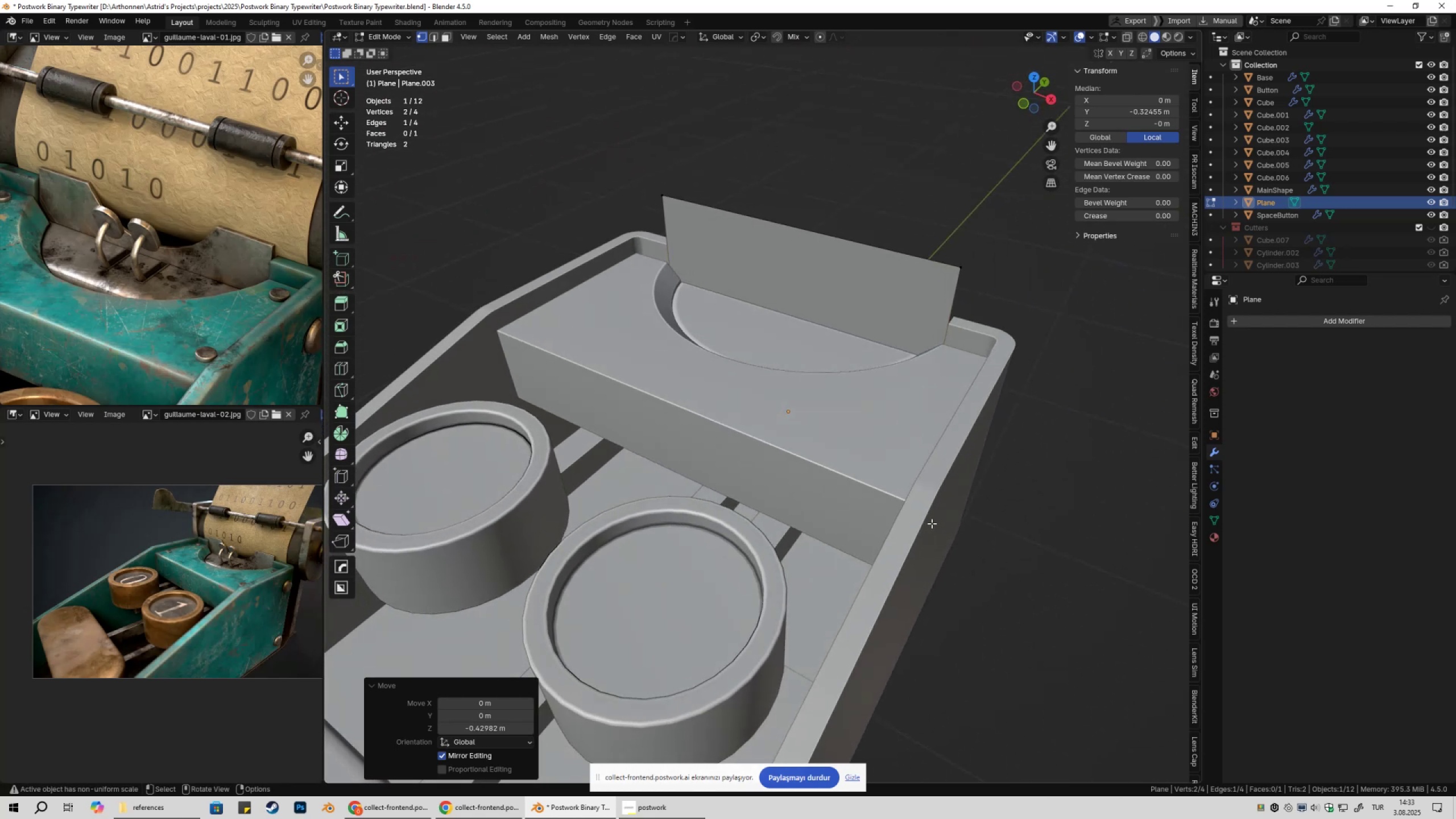 
wait(5.15)
 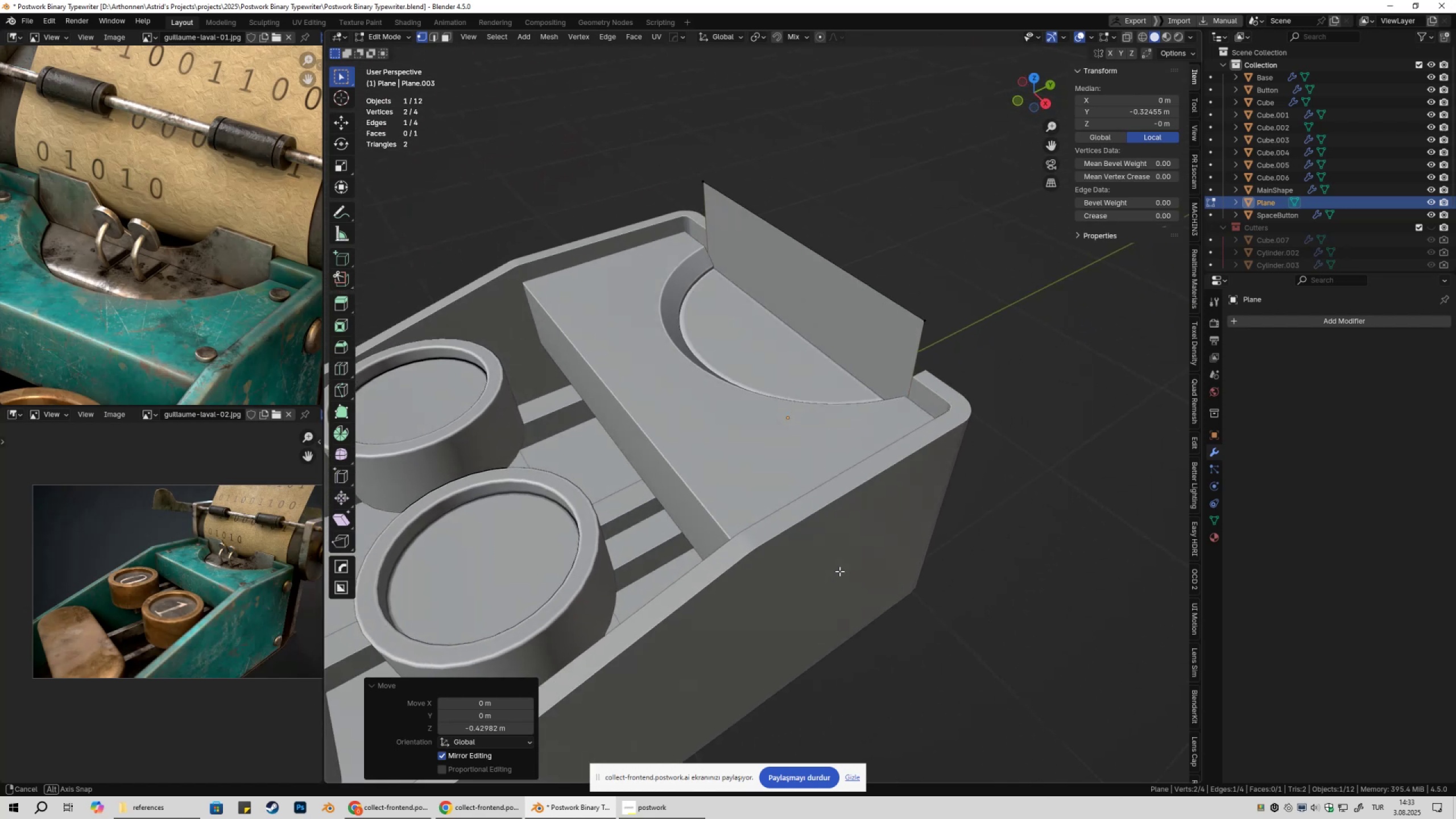 
key(Tab)
key(Tab)
type(2gz)
 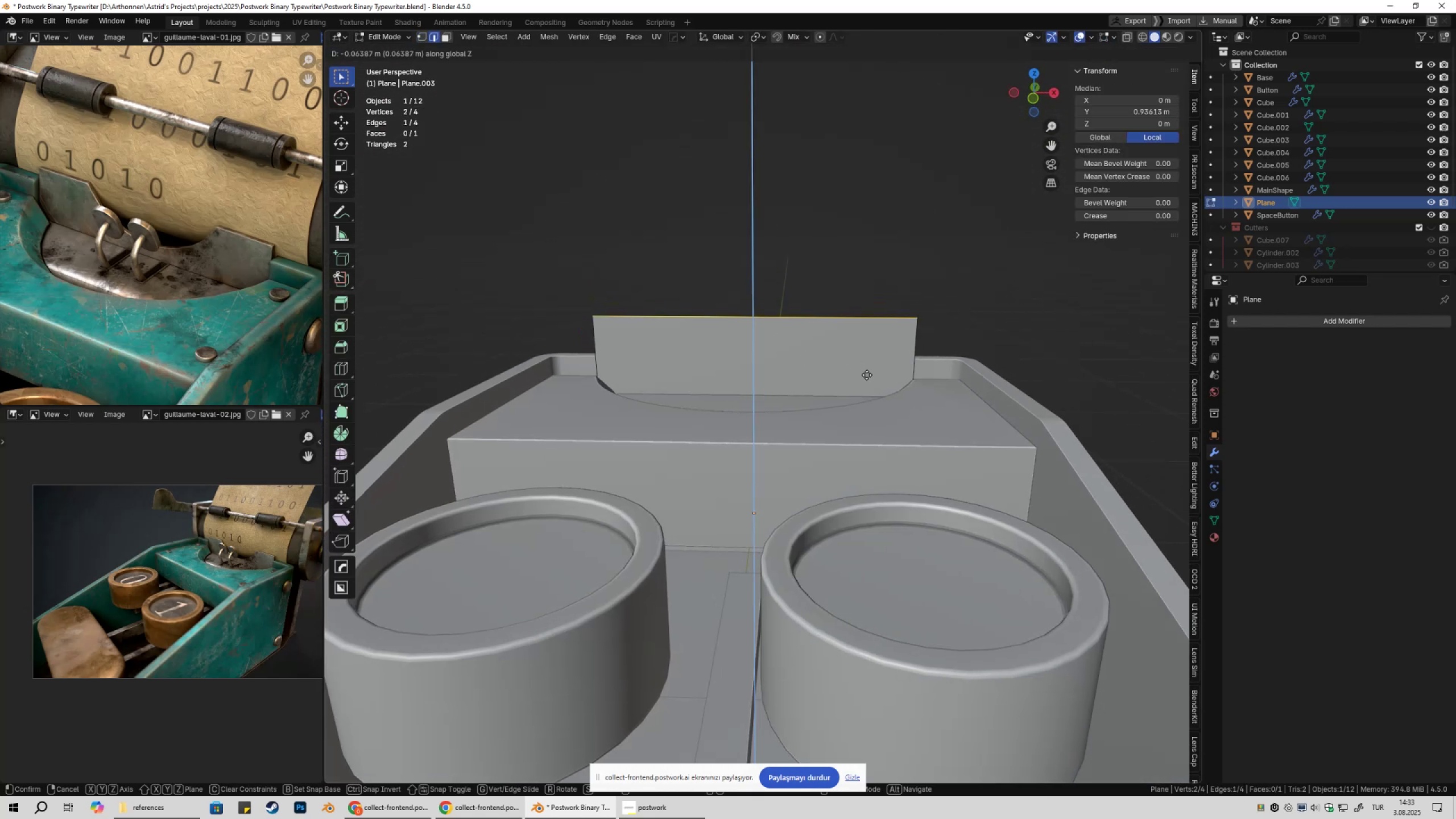 
 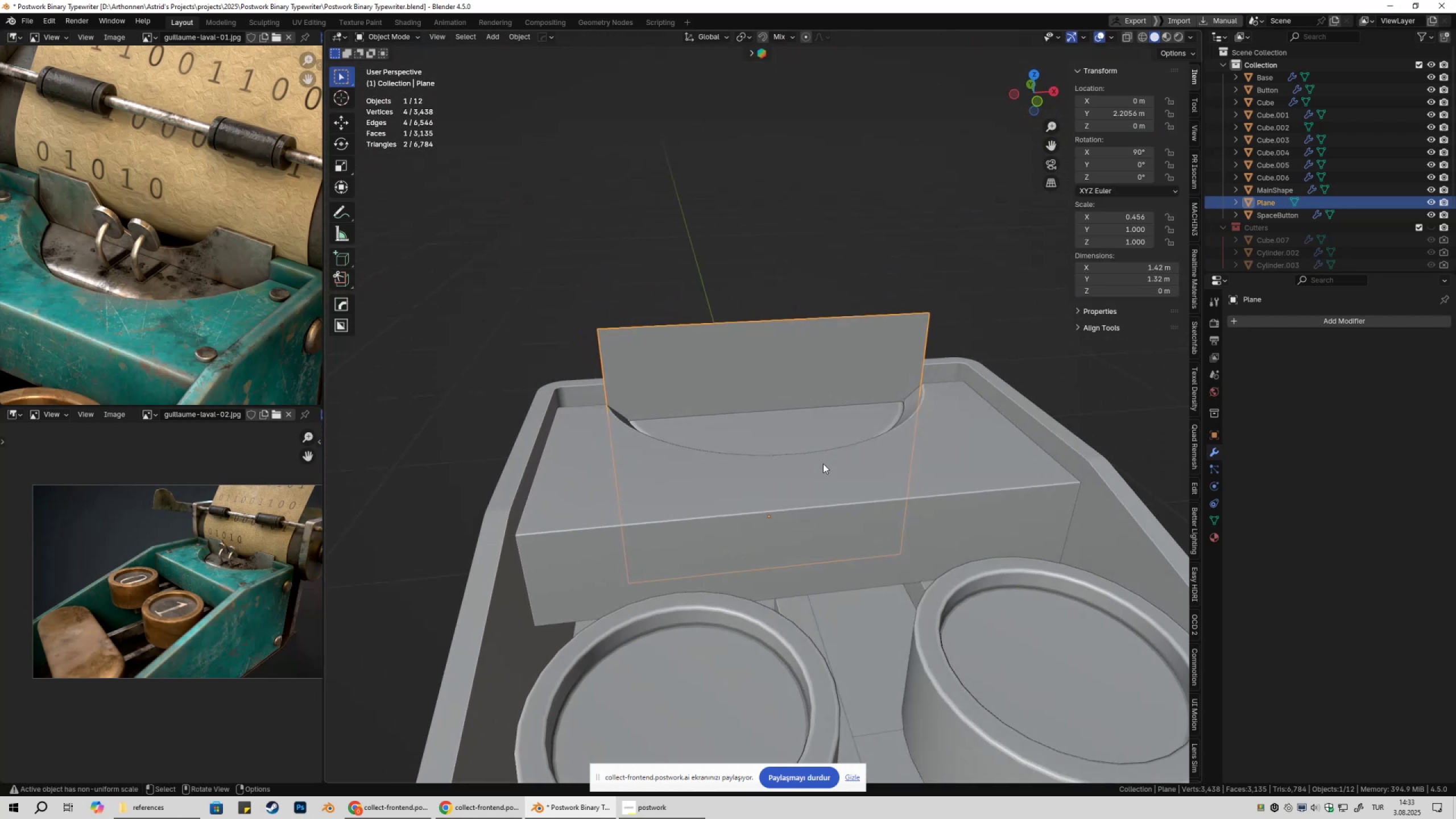 
left_click_drag(start_coordinate=[779, 287], to_coordinate=[788, 354])
 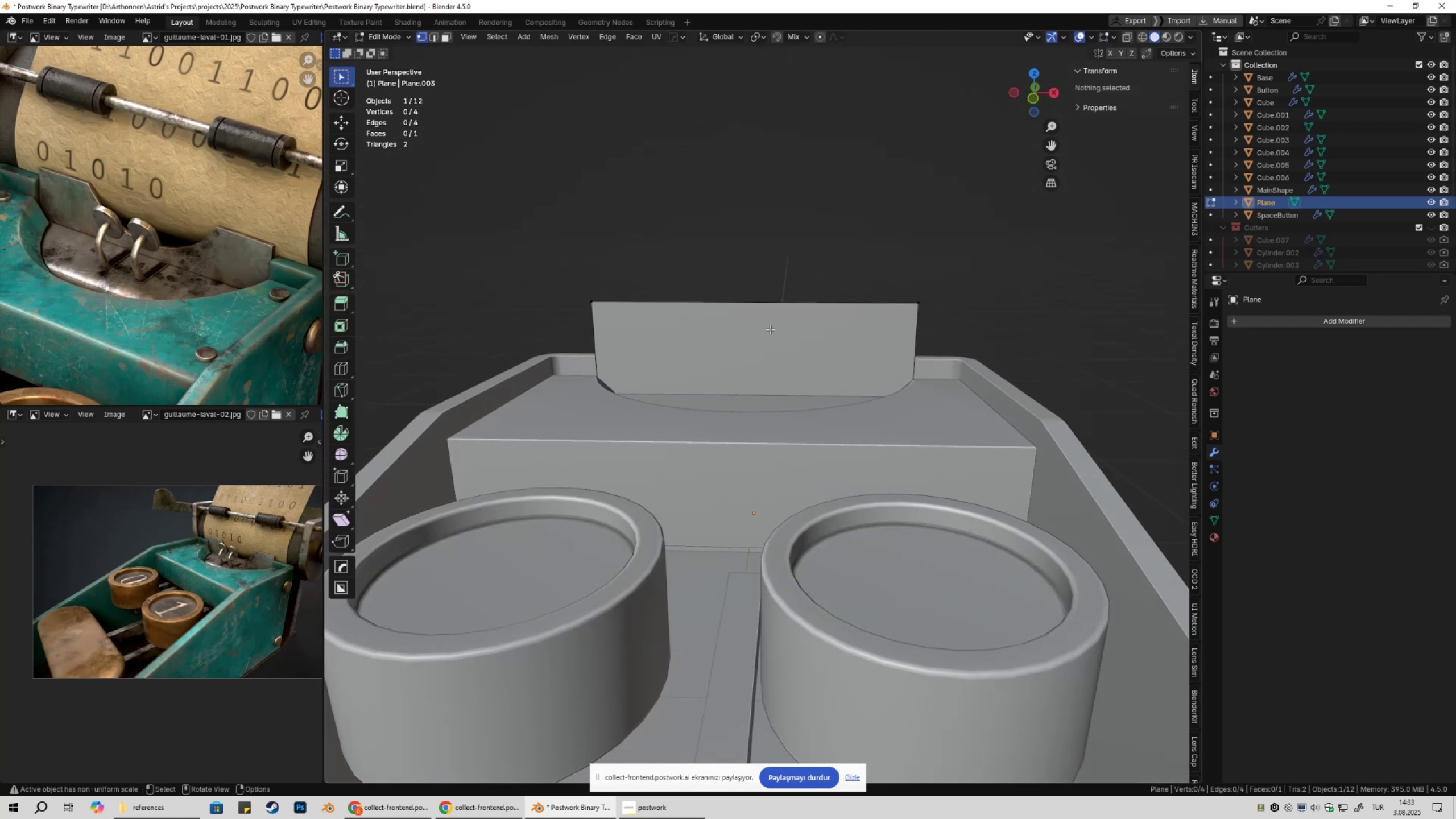 
left_click_drag(start_coordinate=[739, 271], to_coordinate=[755, 353])
 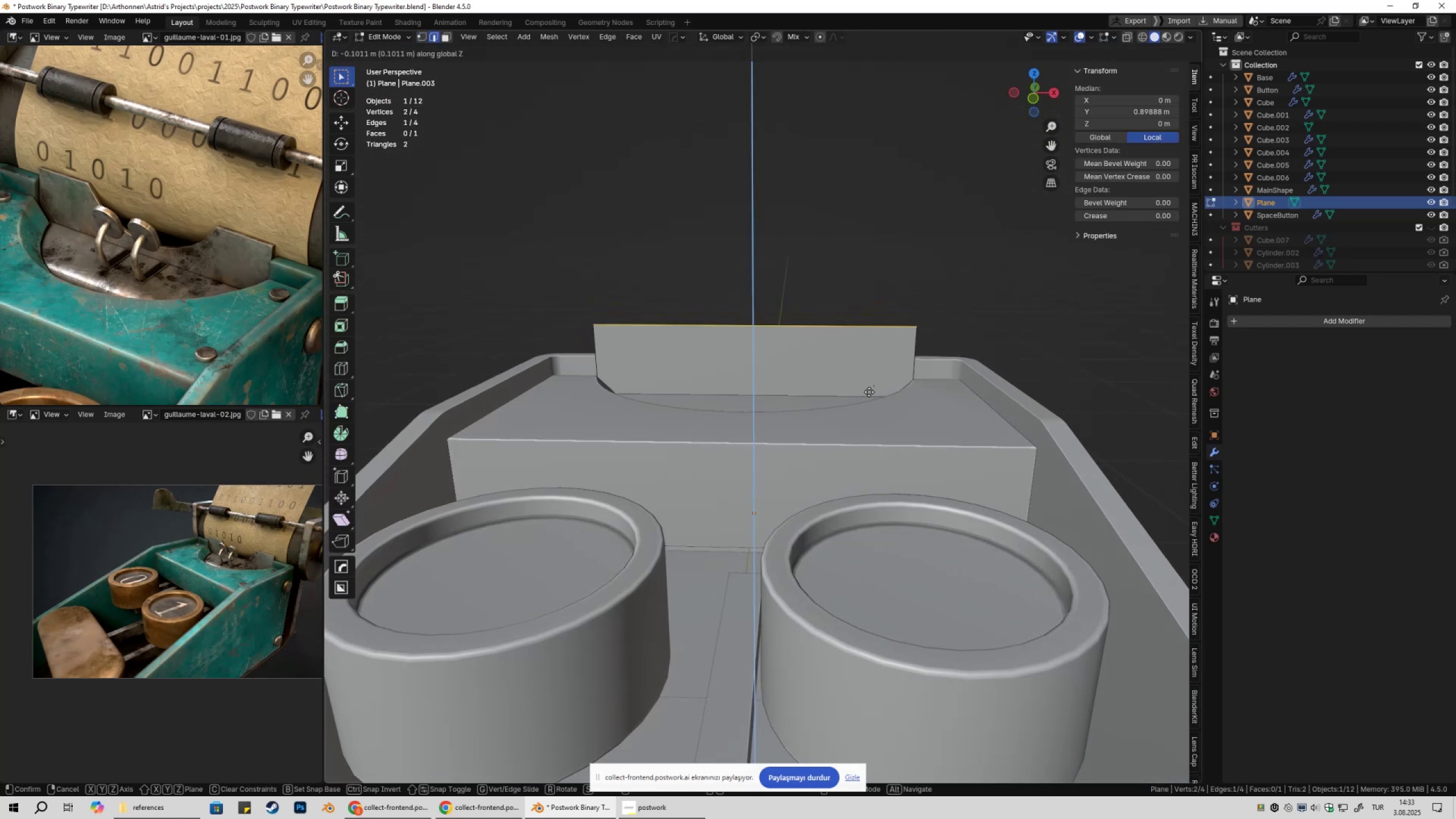 
hold_key(key=ShiftLeft, duration=1.52)
 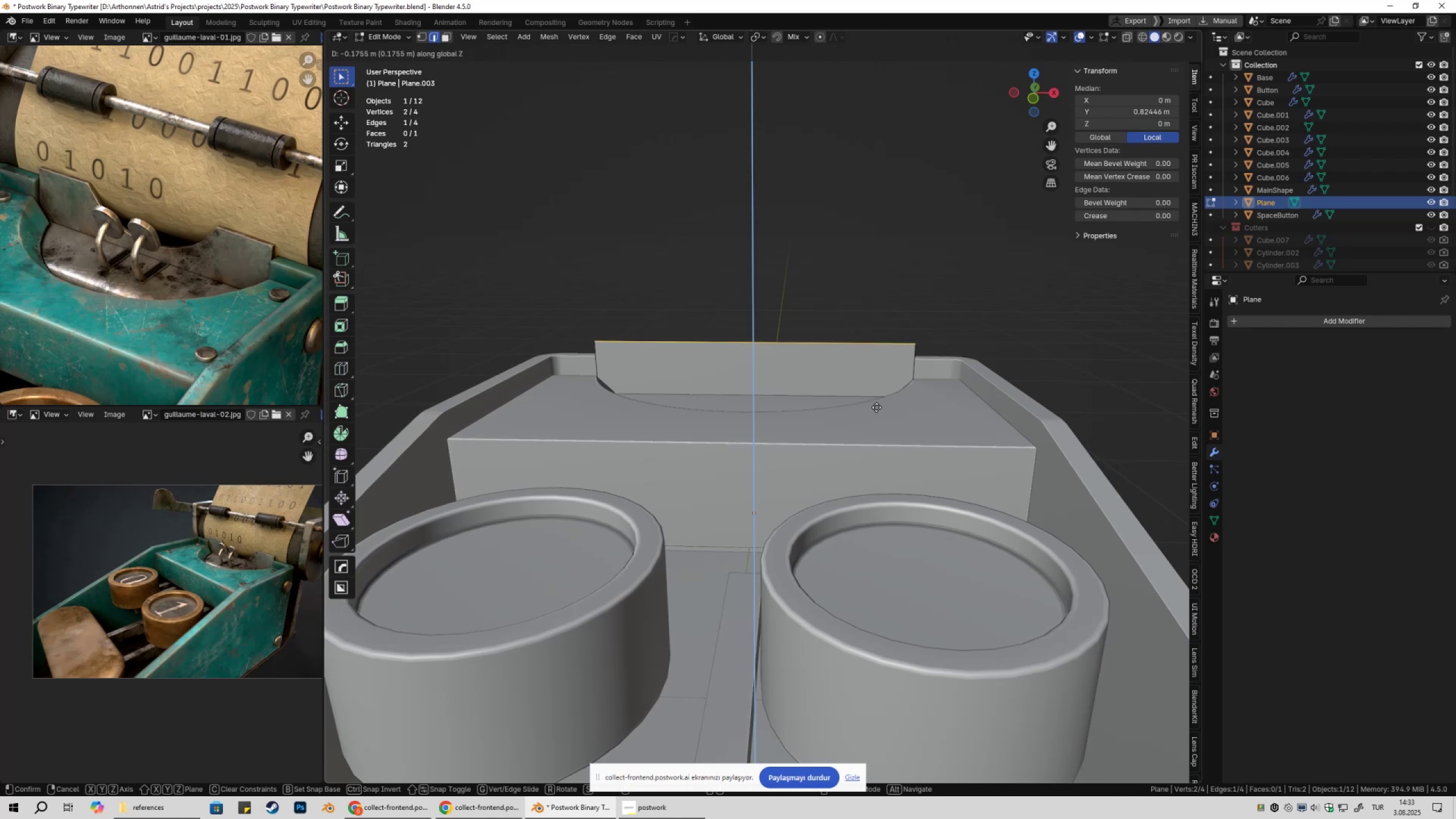 
hold_key(key=ShiftLeft, duration=1.53)
 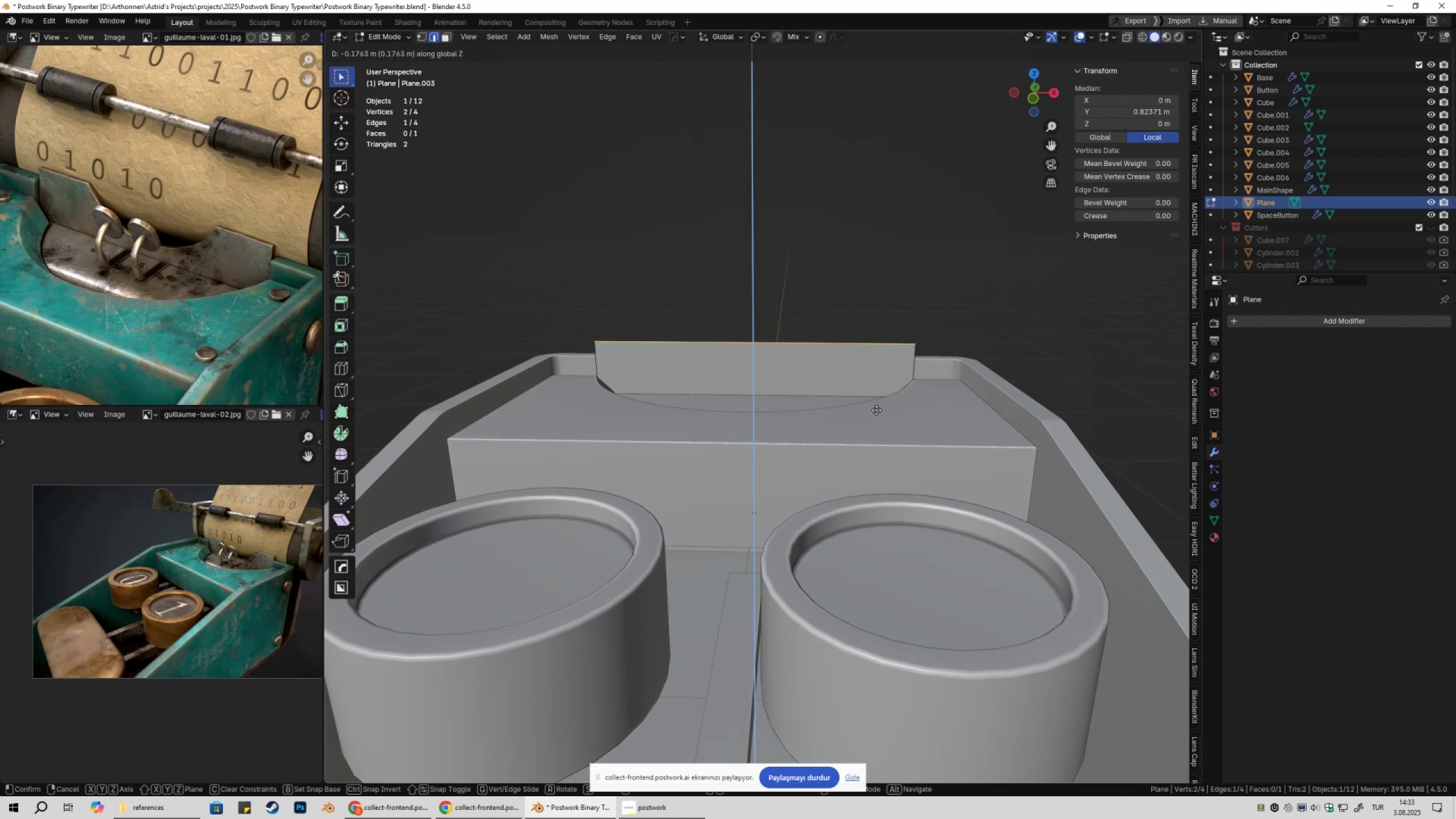 
hold_key(key=ShiftLeft, duration=1.51)
 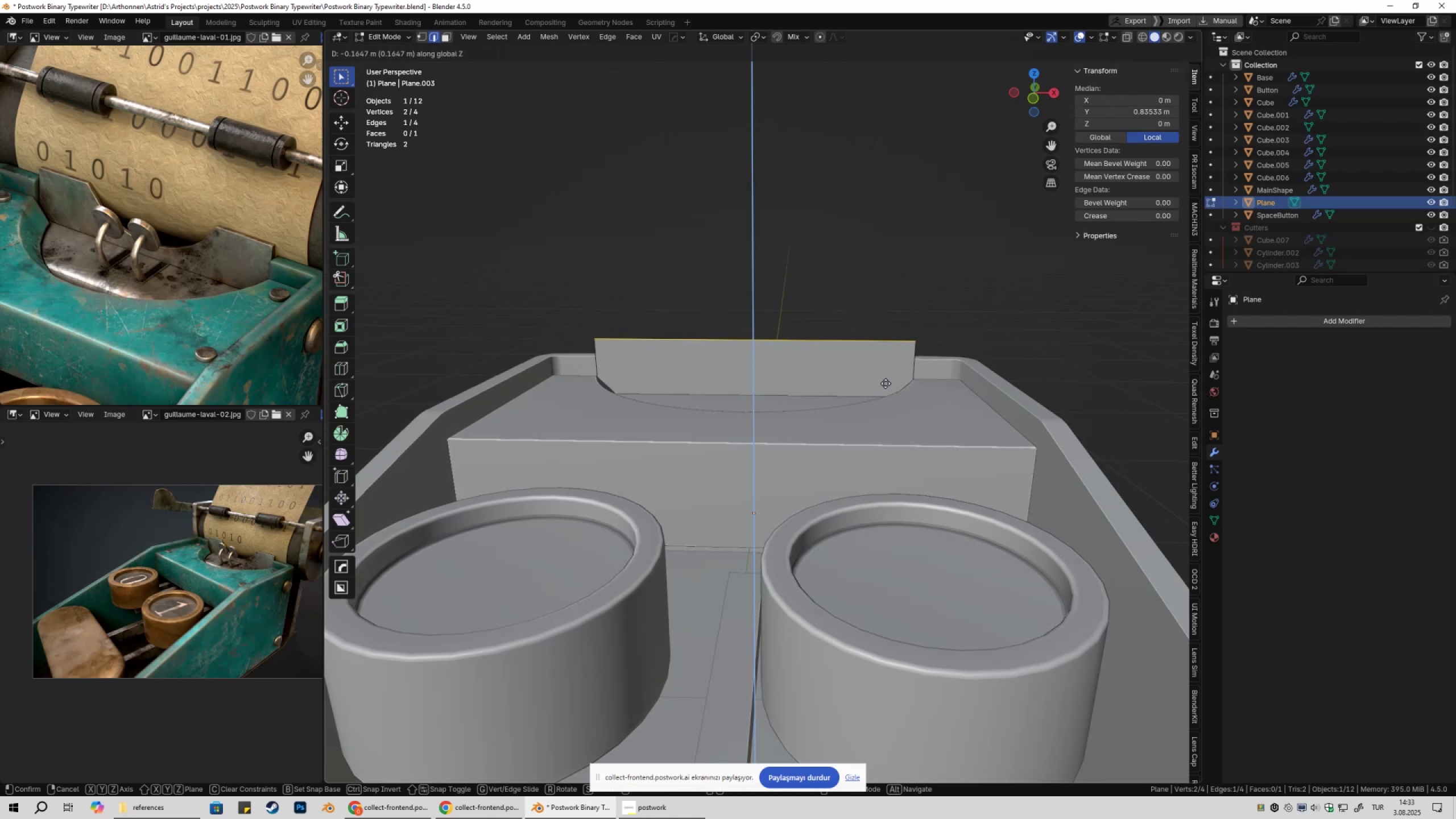 
hold_key(key=ShiftLeft, duration=0.69)
left_click([886, 383])
 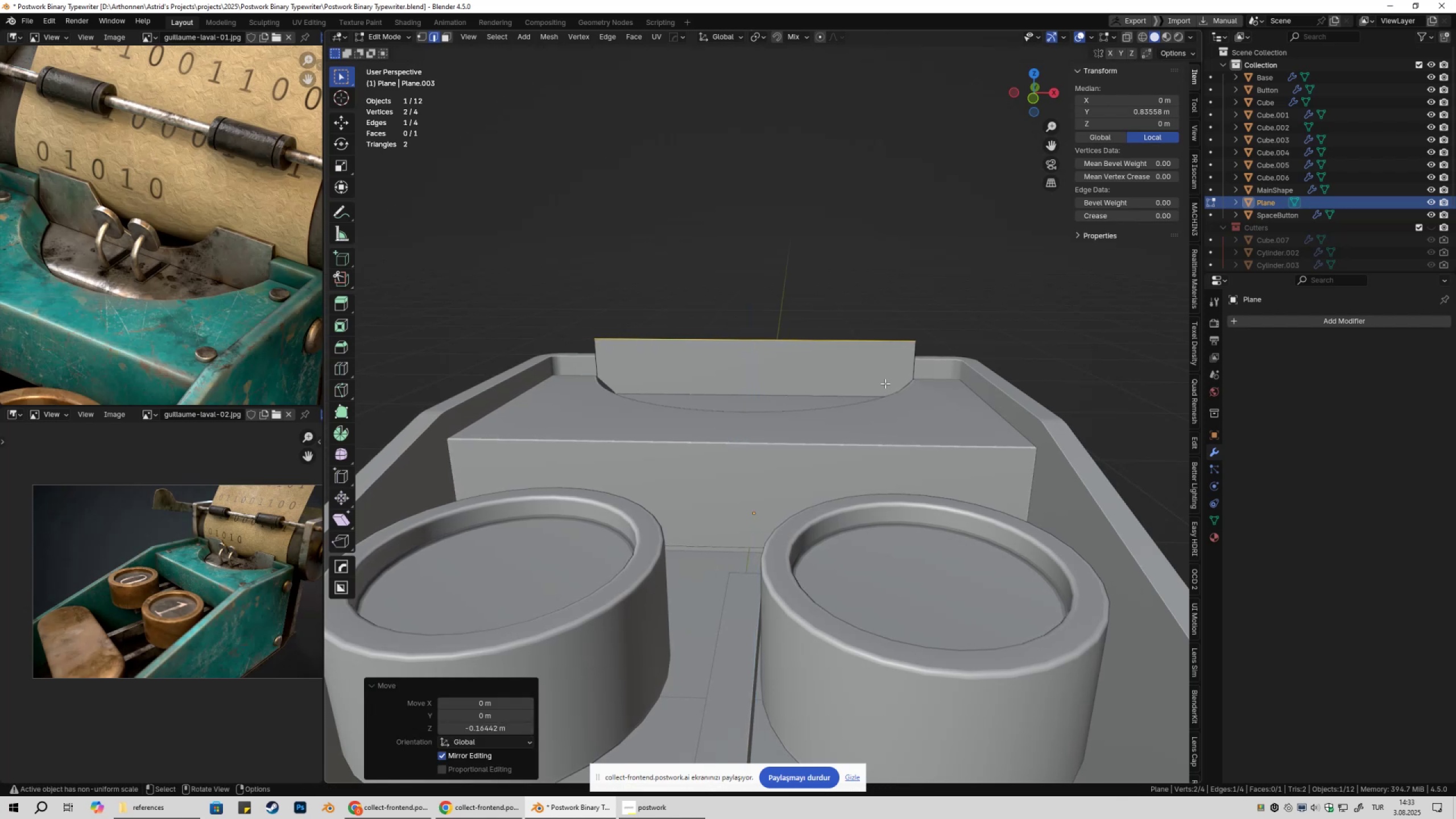 
key(Tab)
 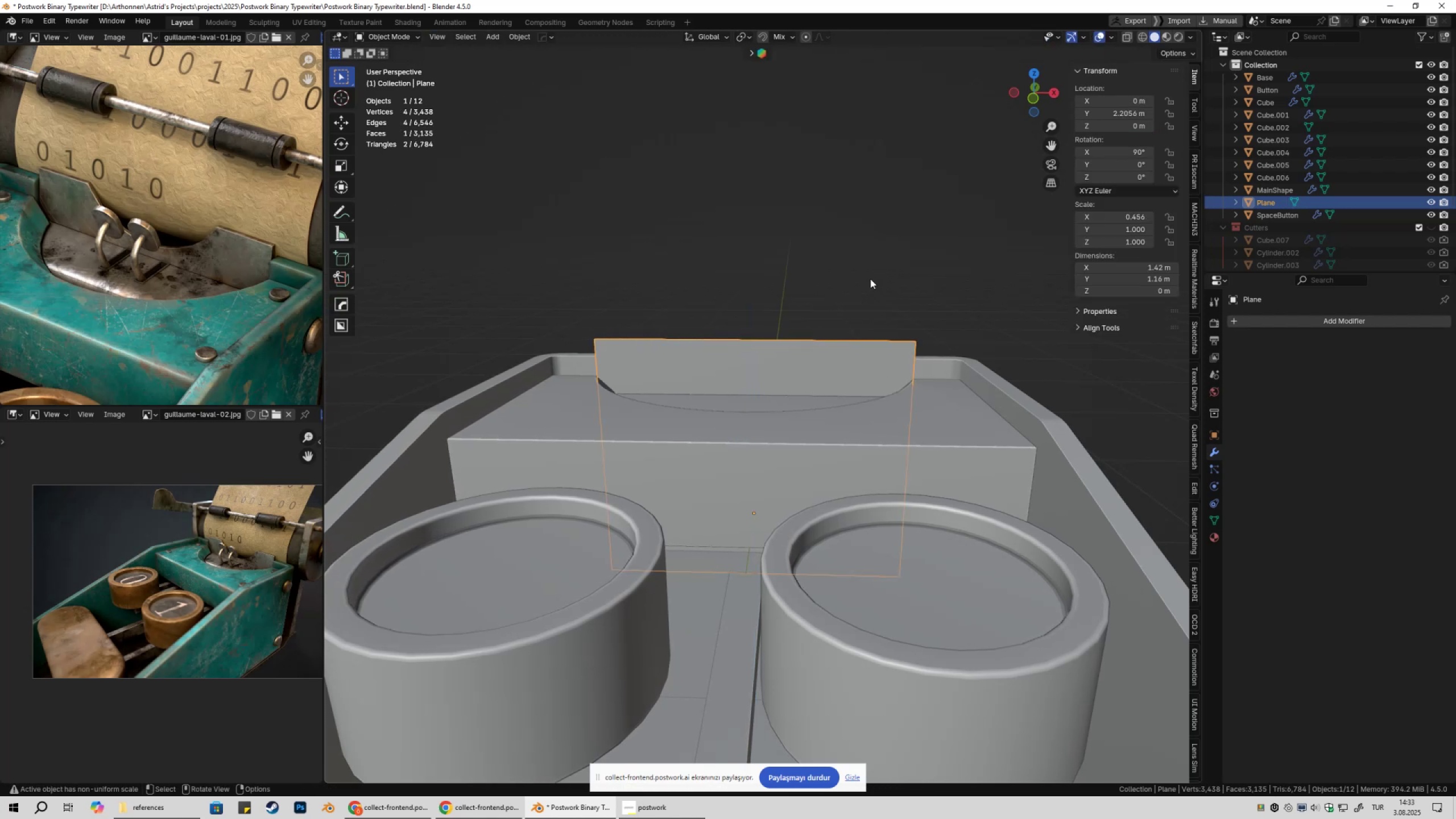 
left_click([870, 279])
 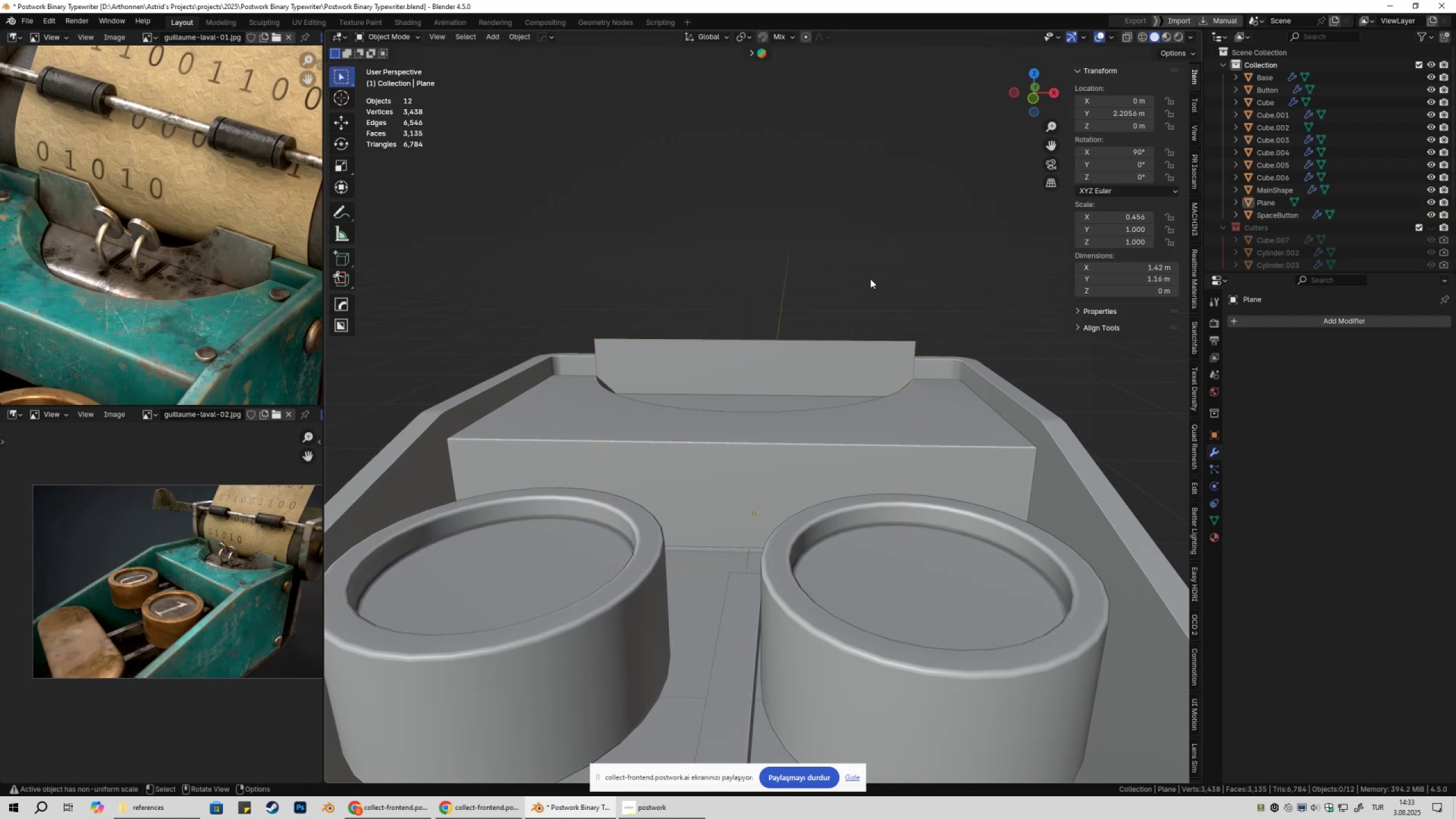 
scroll: coordinate [872, 308], scroll_direction: down, amount: 2.0
 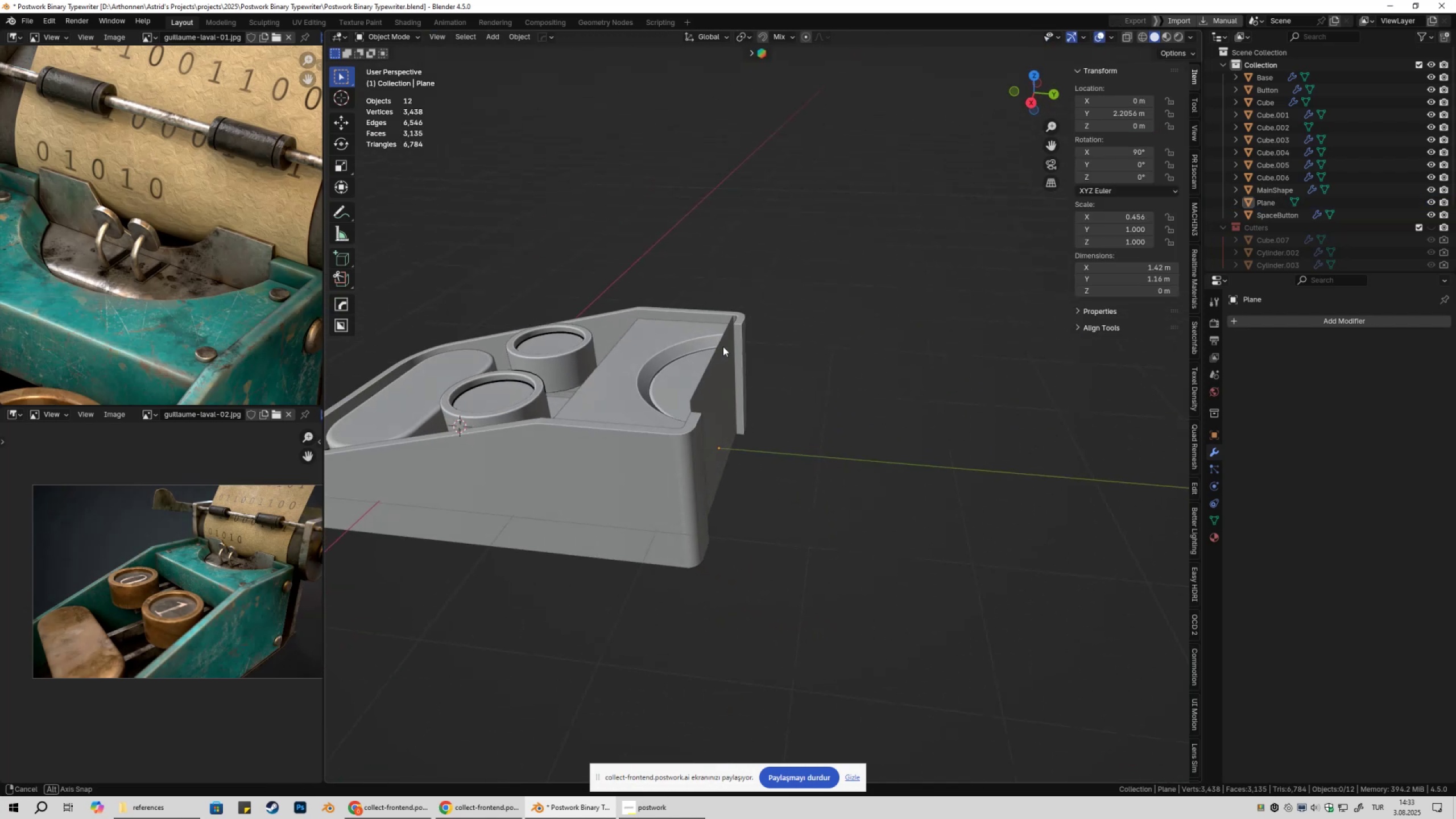 
key(Control+ControlLeft)
 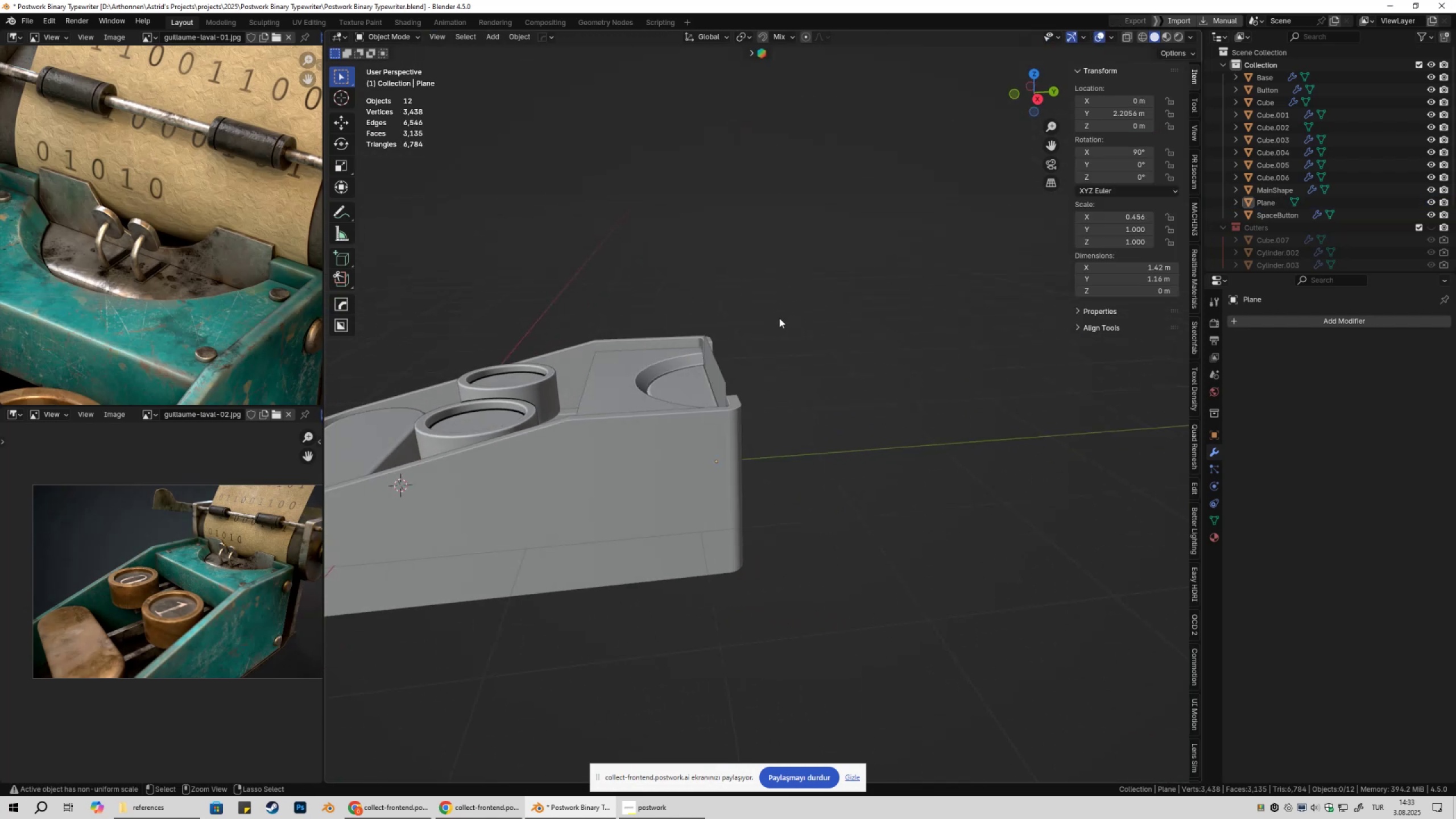 
key(Control+S)
 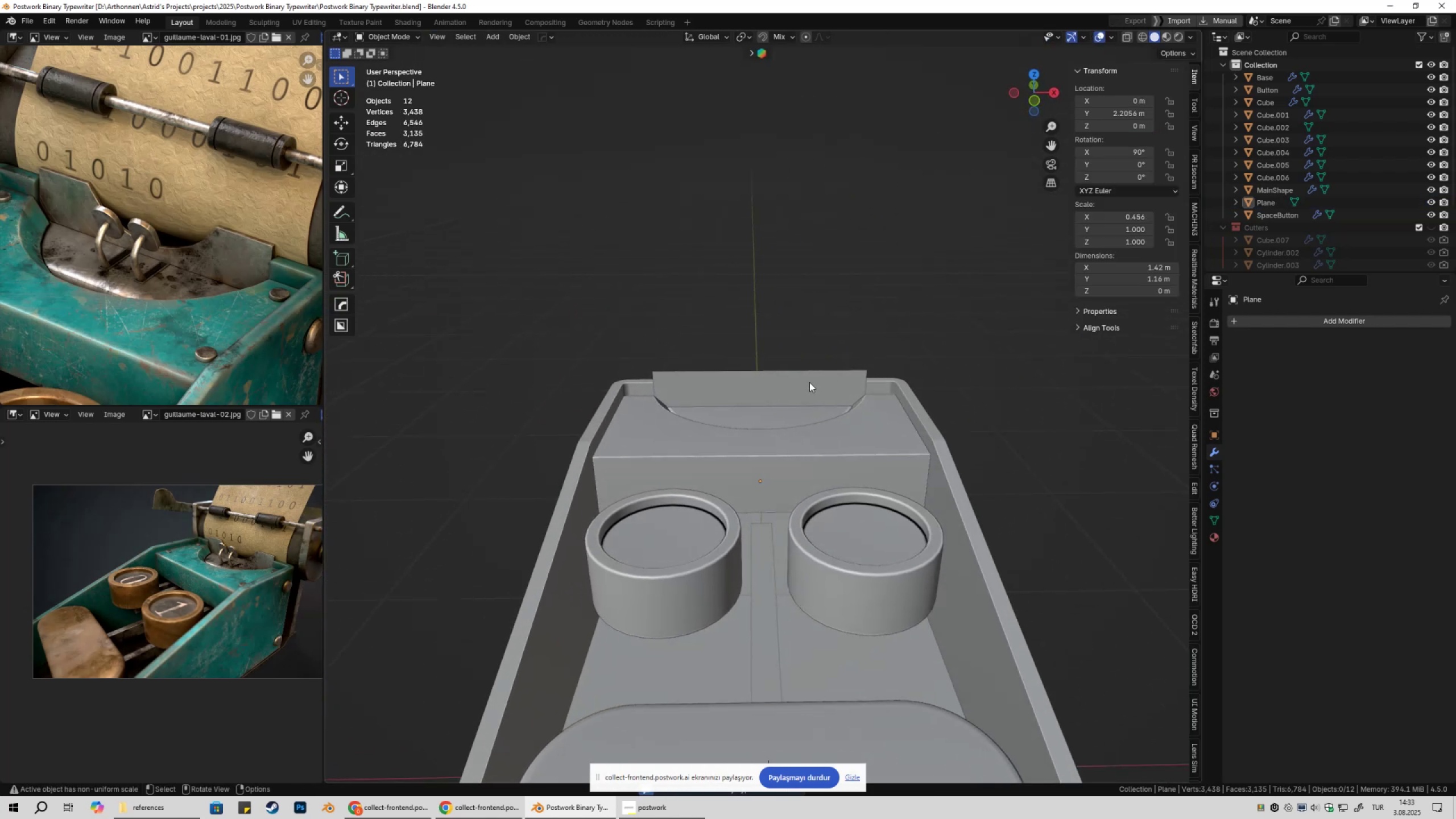 
double_click([866, 331])
 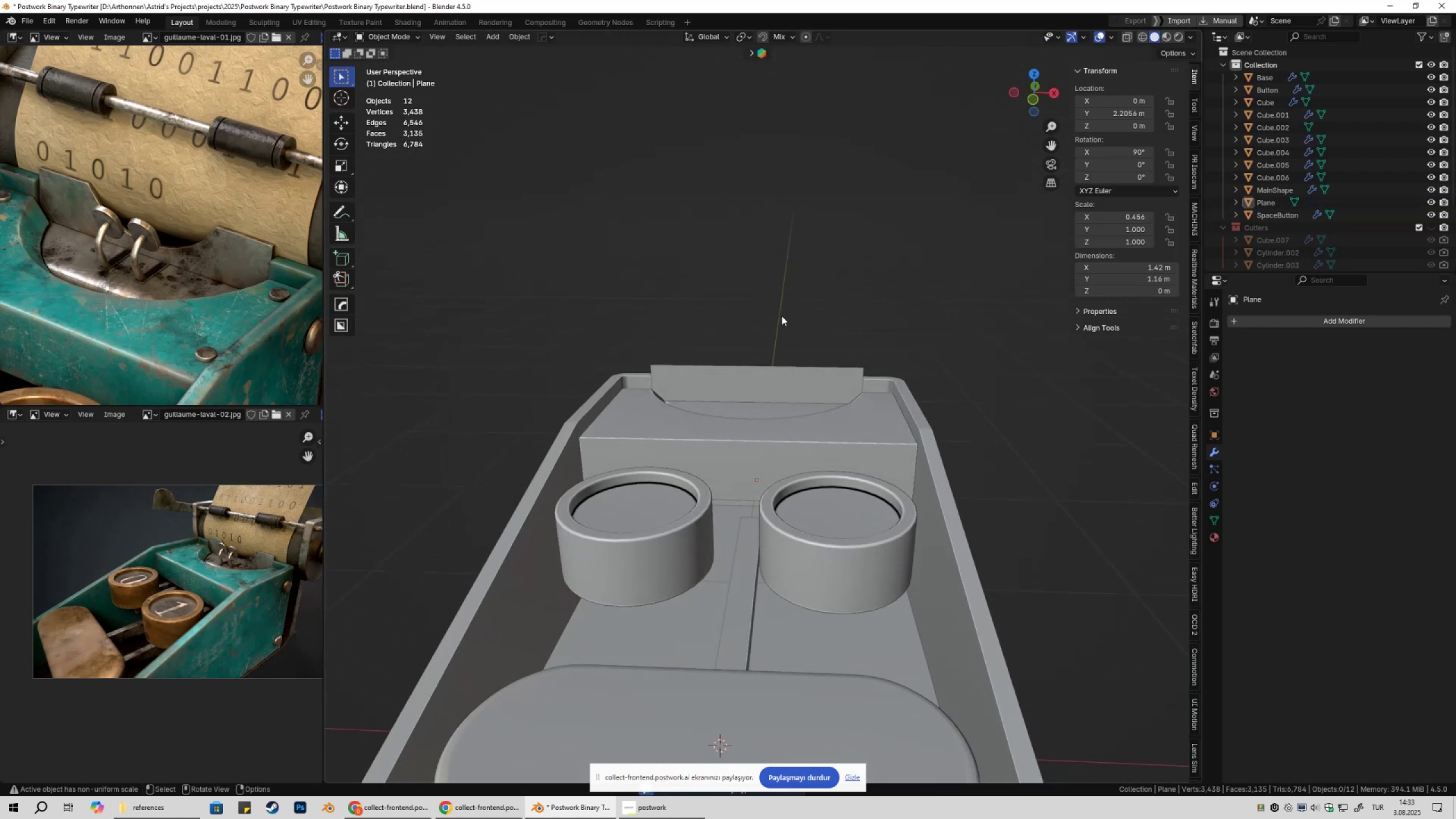 
key(Shift+ShiftLeft)
 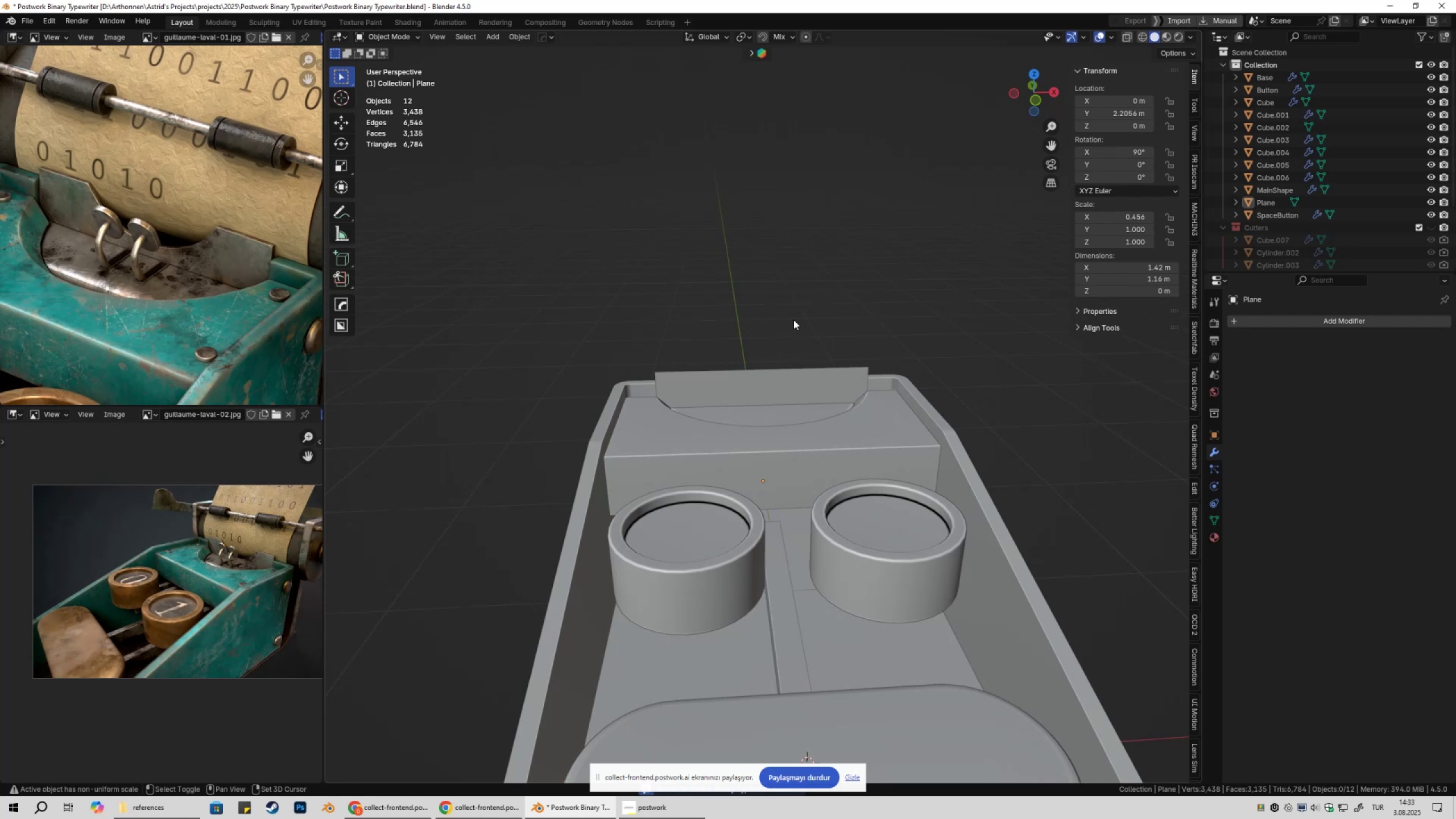 
key(Shift+A)
 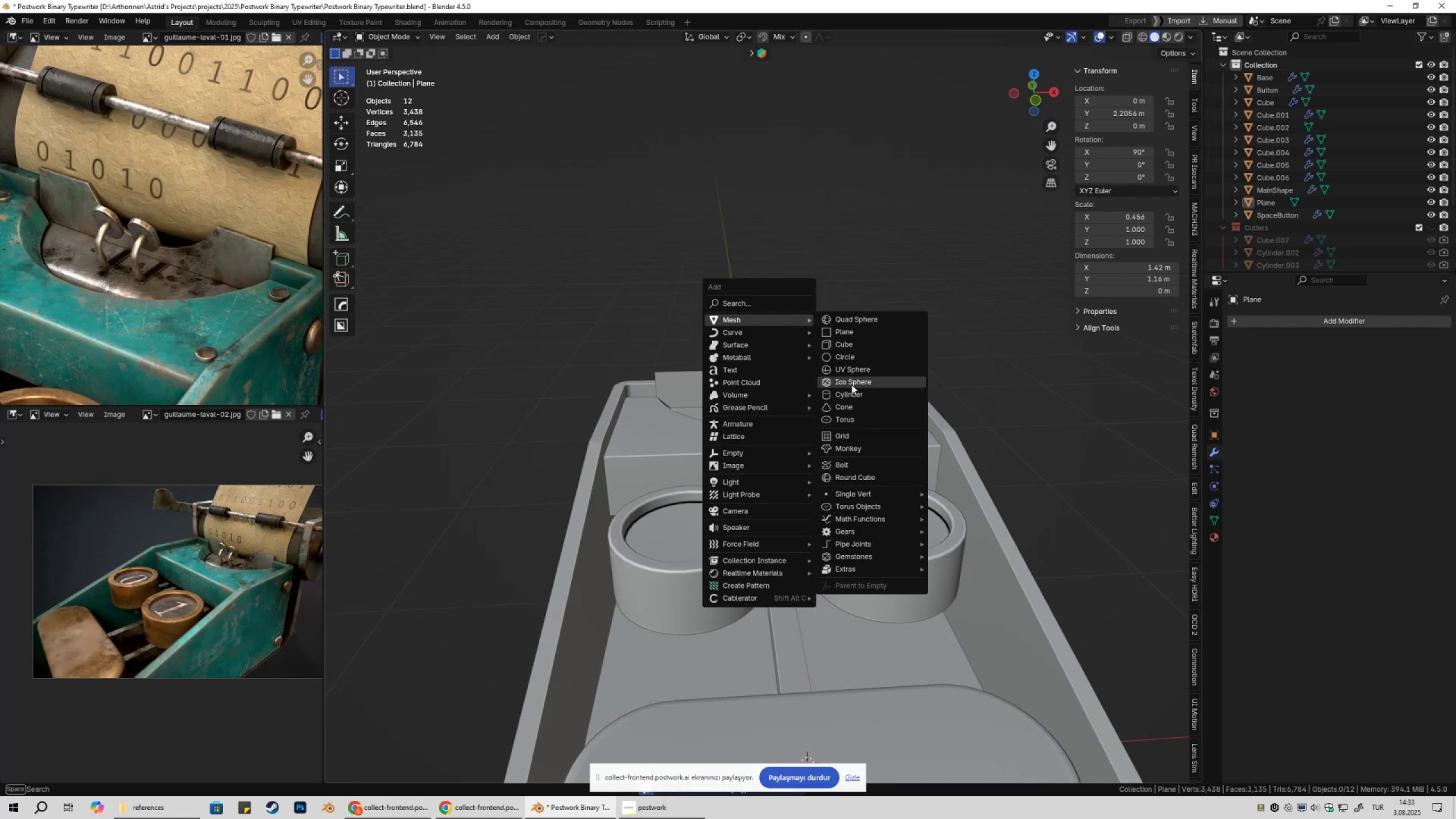 
left_click([853, 394])
 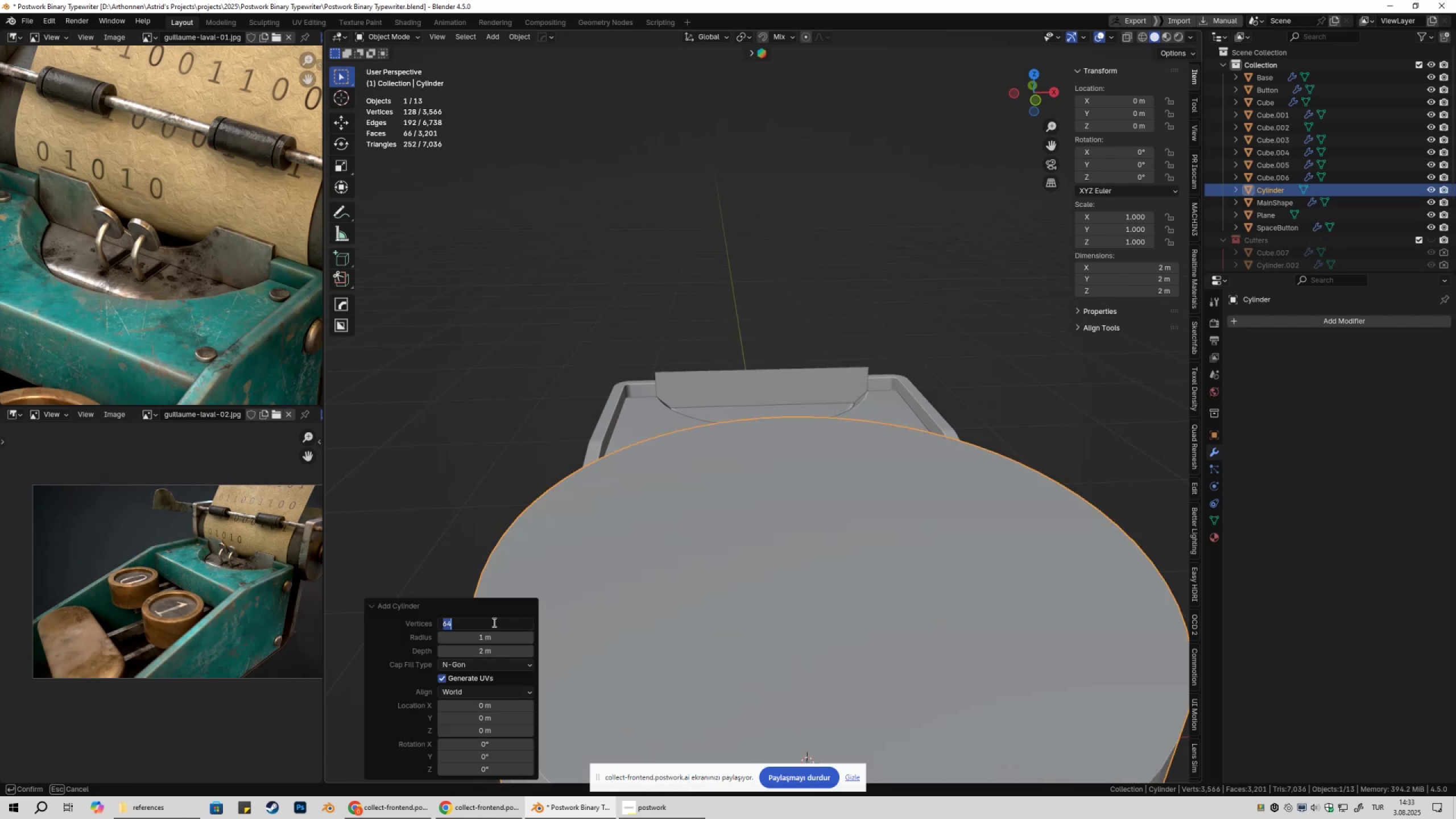 
type(32)
key(NumpadEnter)
type(gy)
 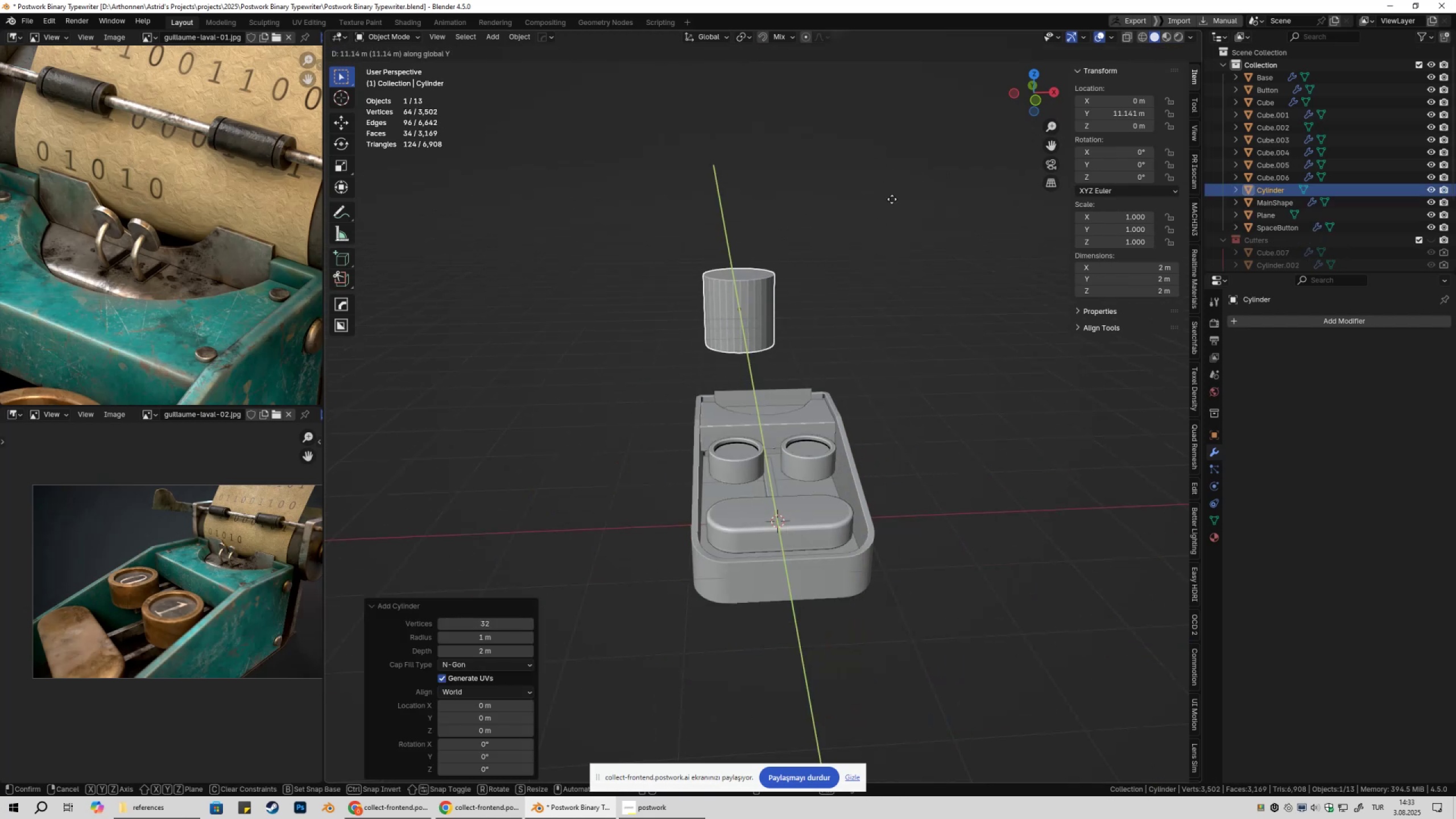 
scroll: coordinate [672, 338], scroll_direction: down, amount: 4.0
 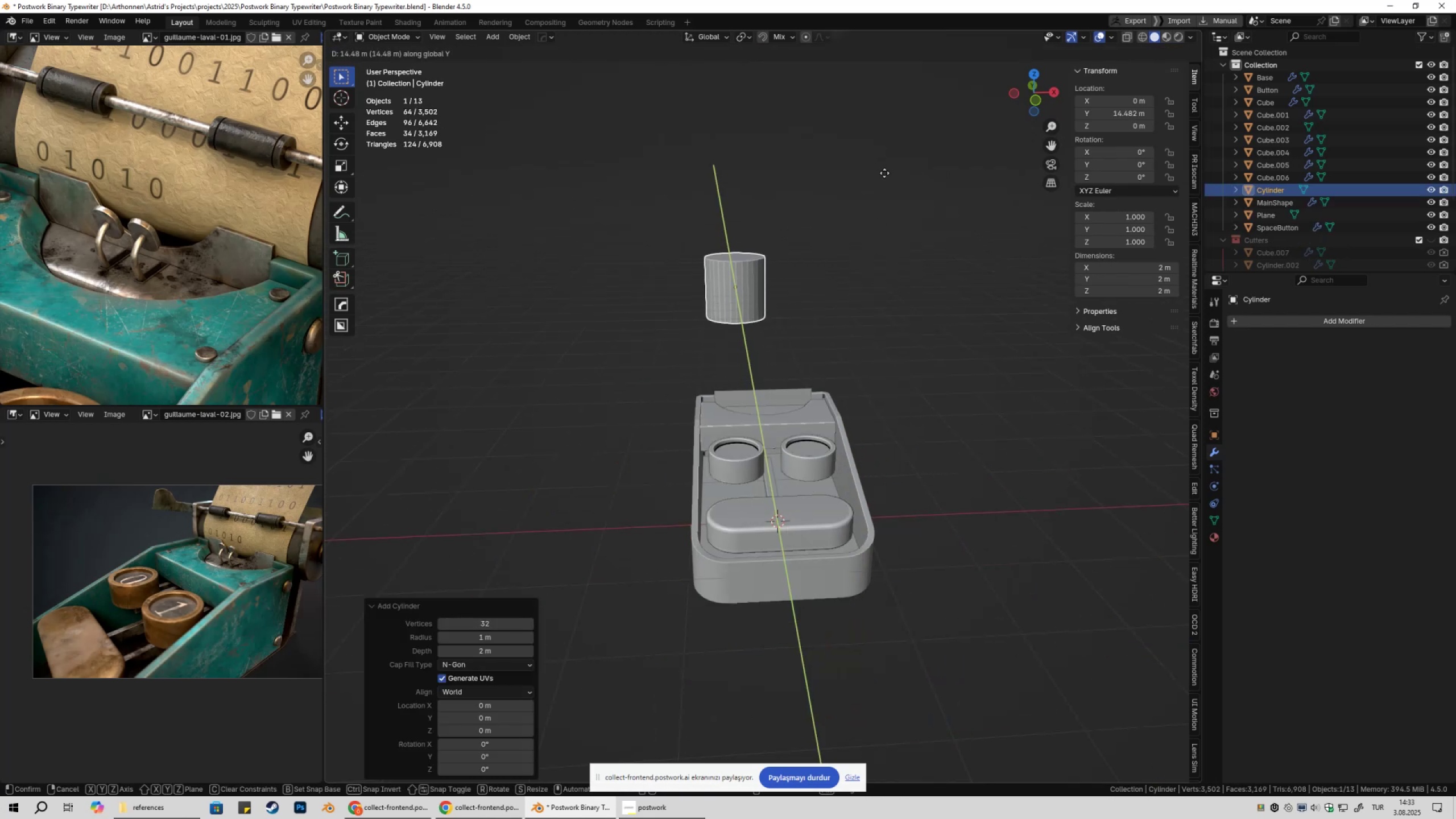 
left_click([896, 218])
 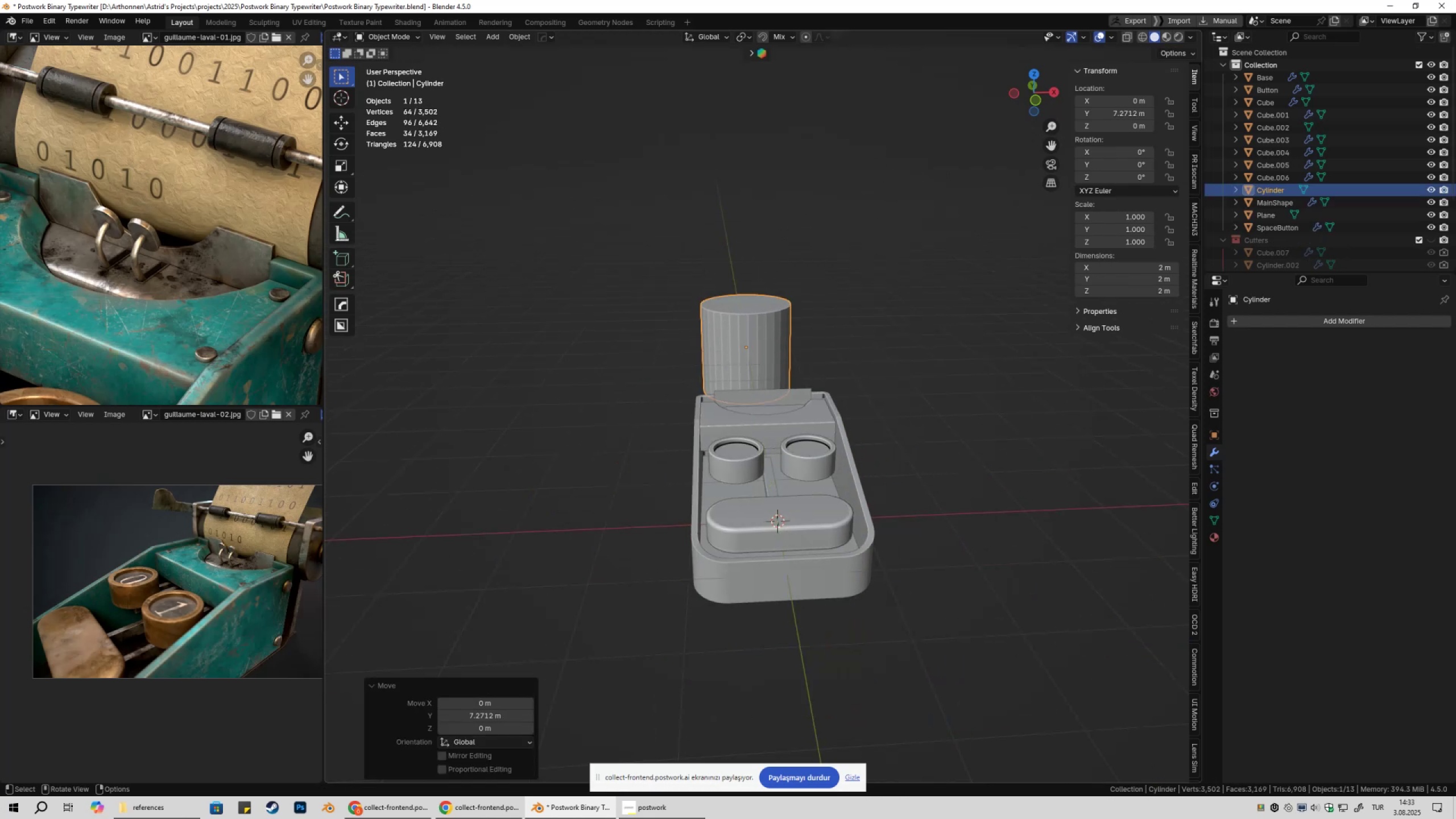 
type(rx90)
key(NumpadEnter)
 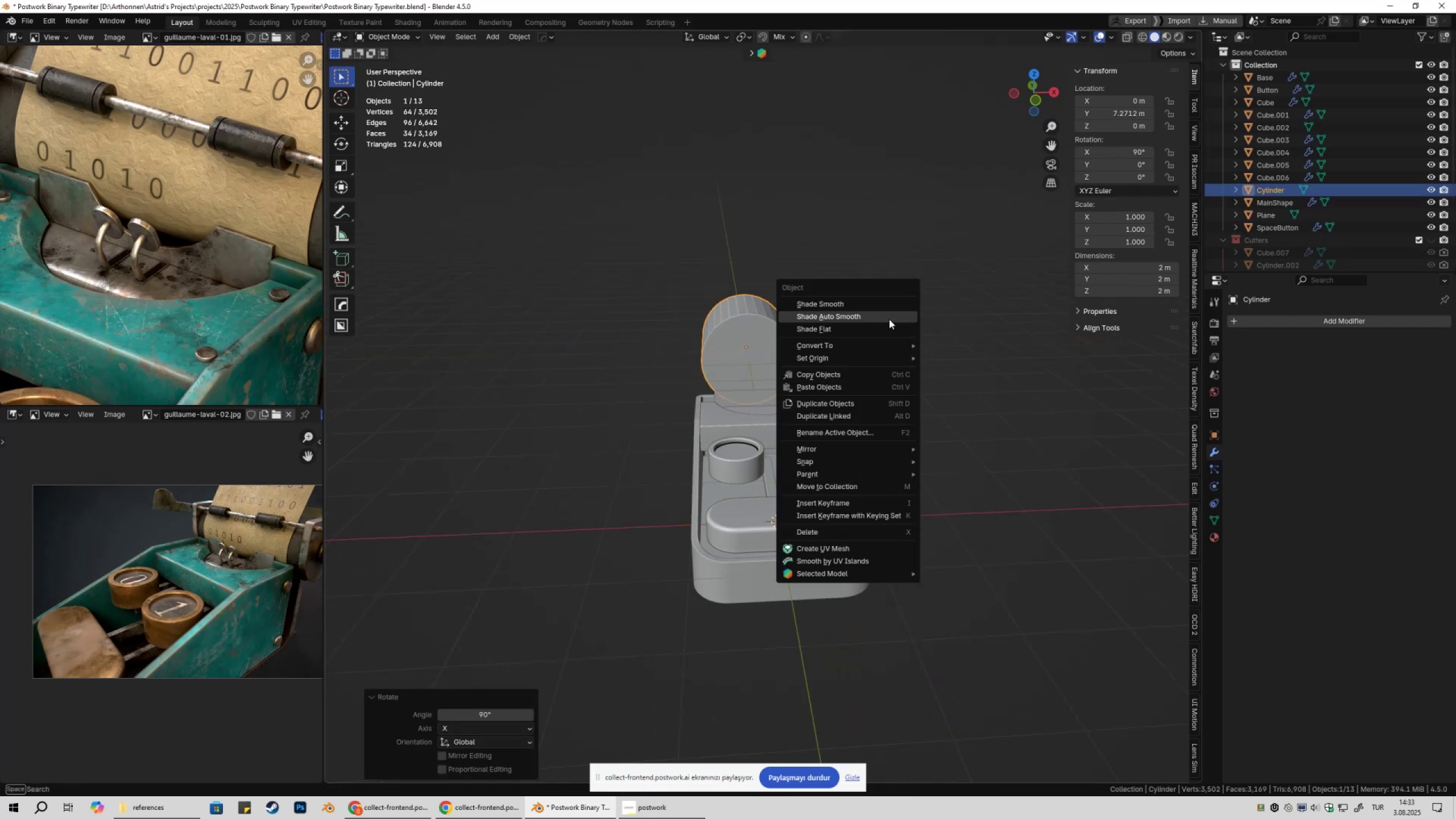 
left_click([889, 319])
 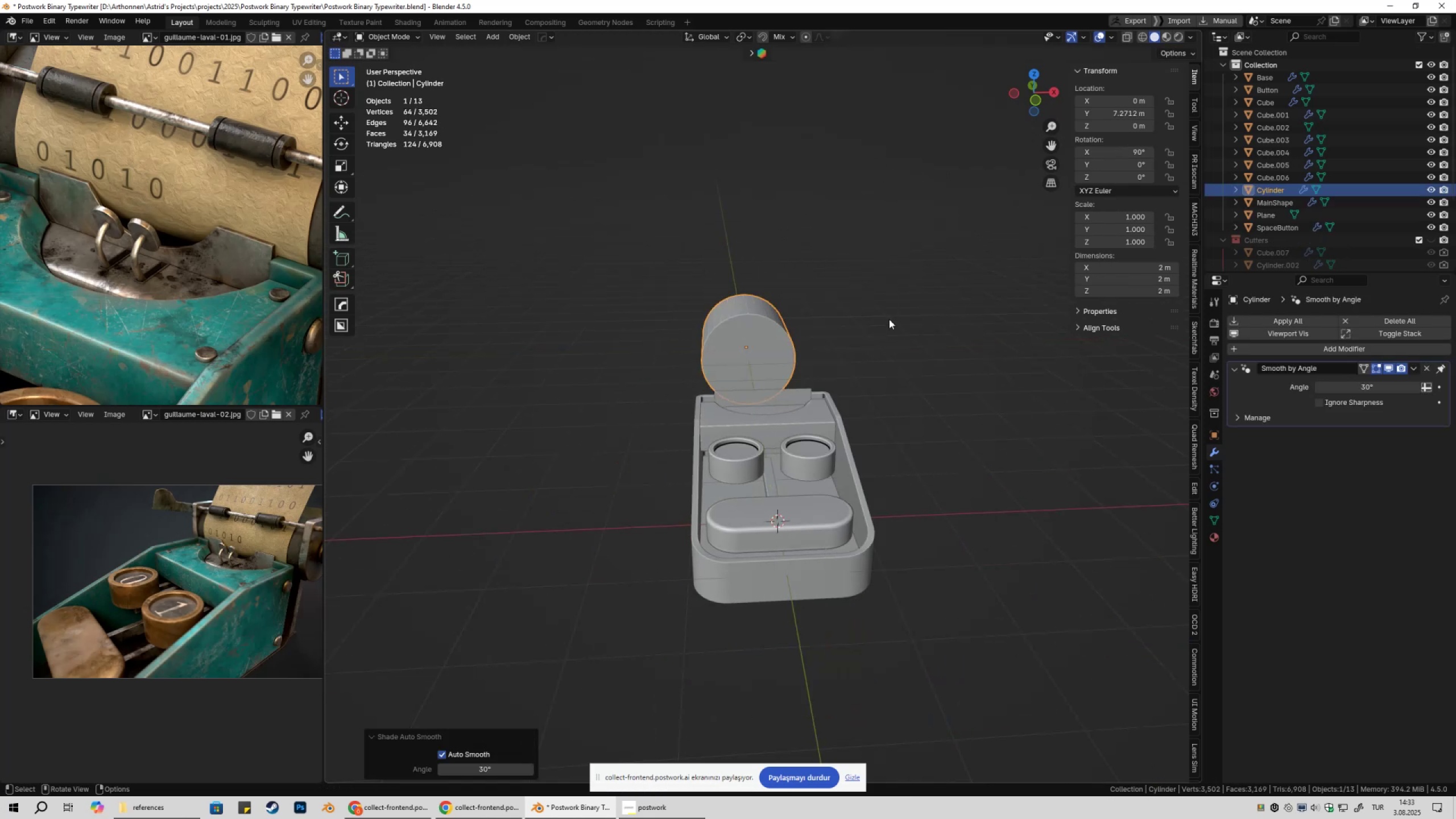 
type(1gz)
 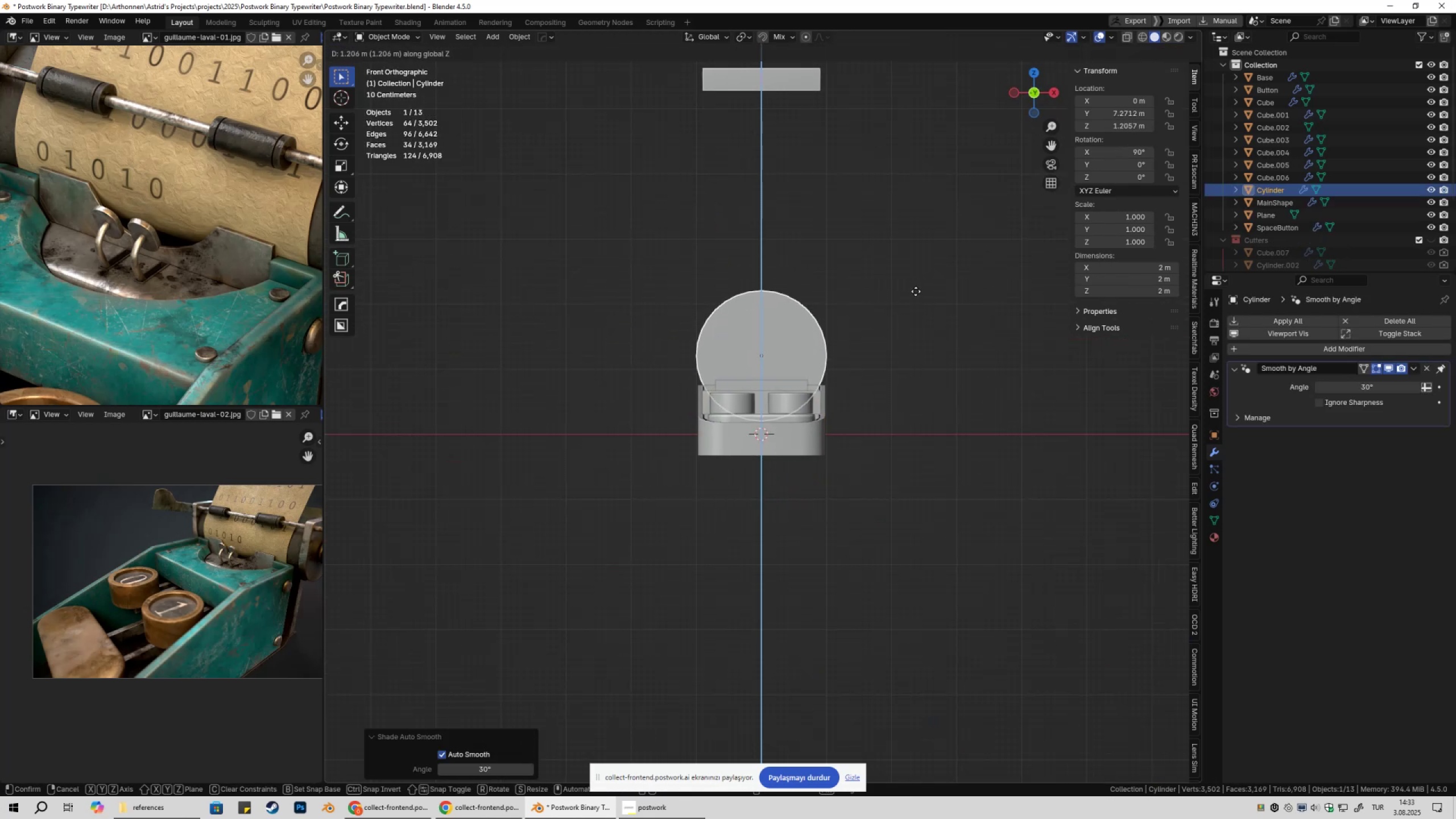 
left_click([916, 291])
 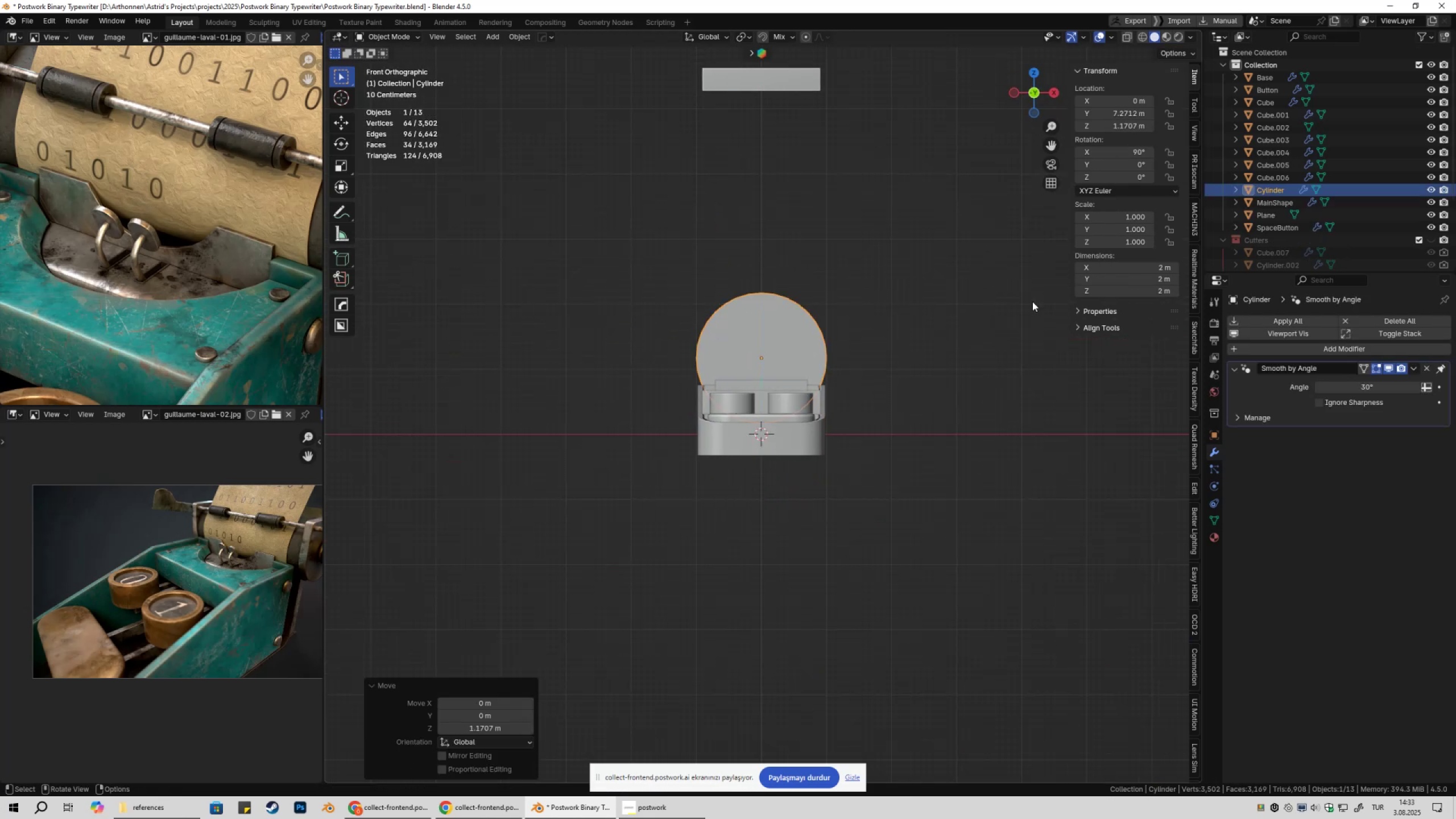 
key(S)
 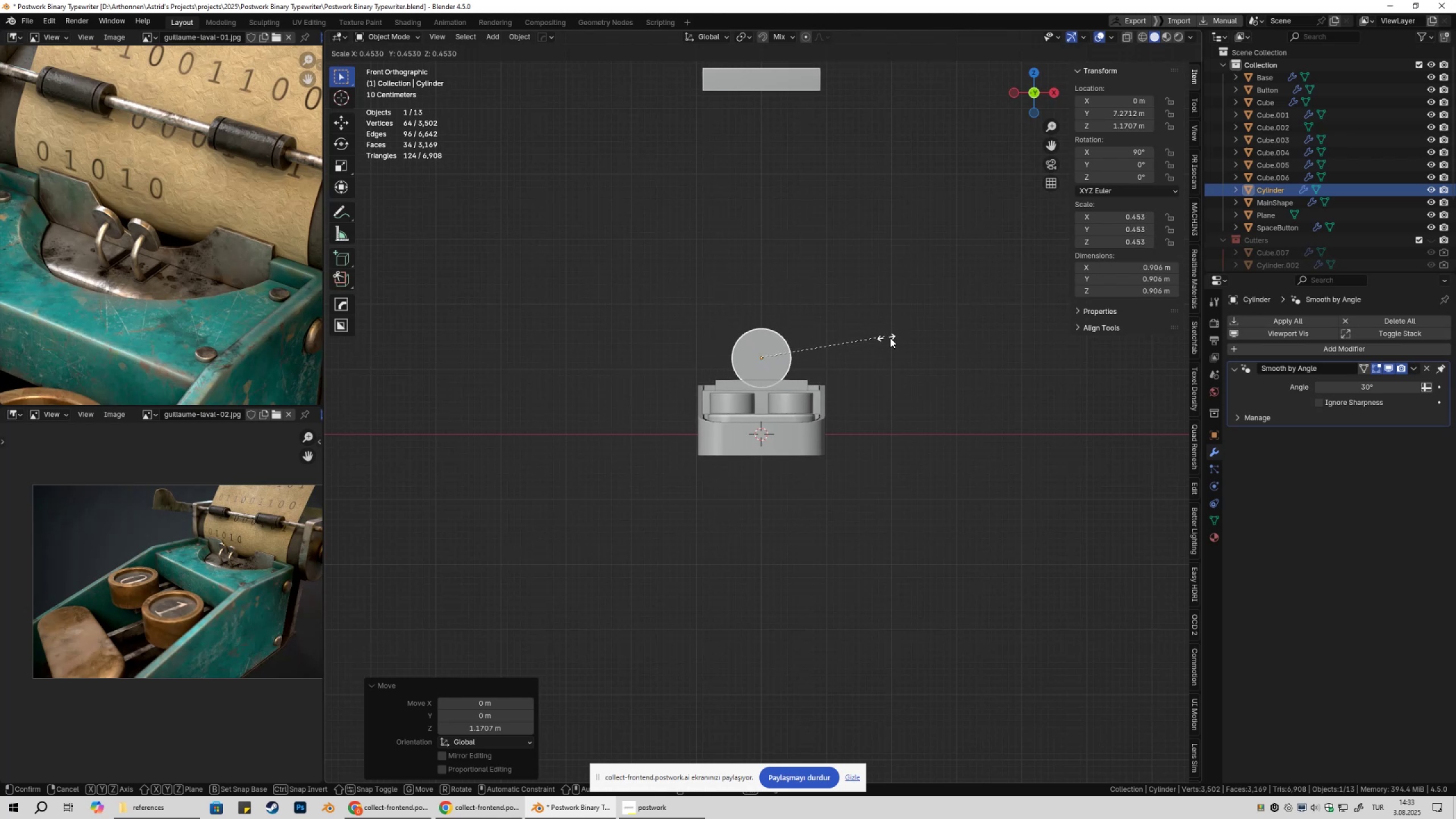 
left_click([896, 339])
 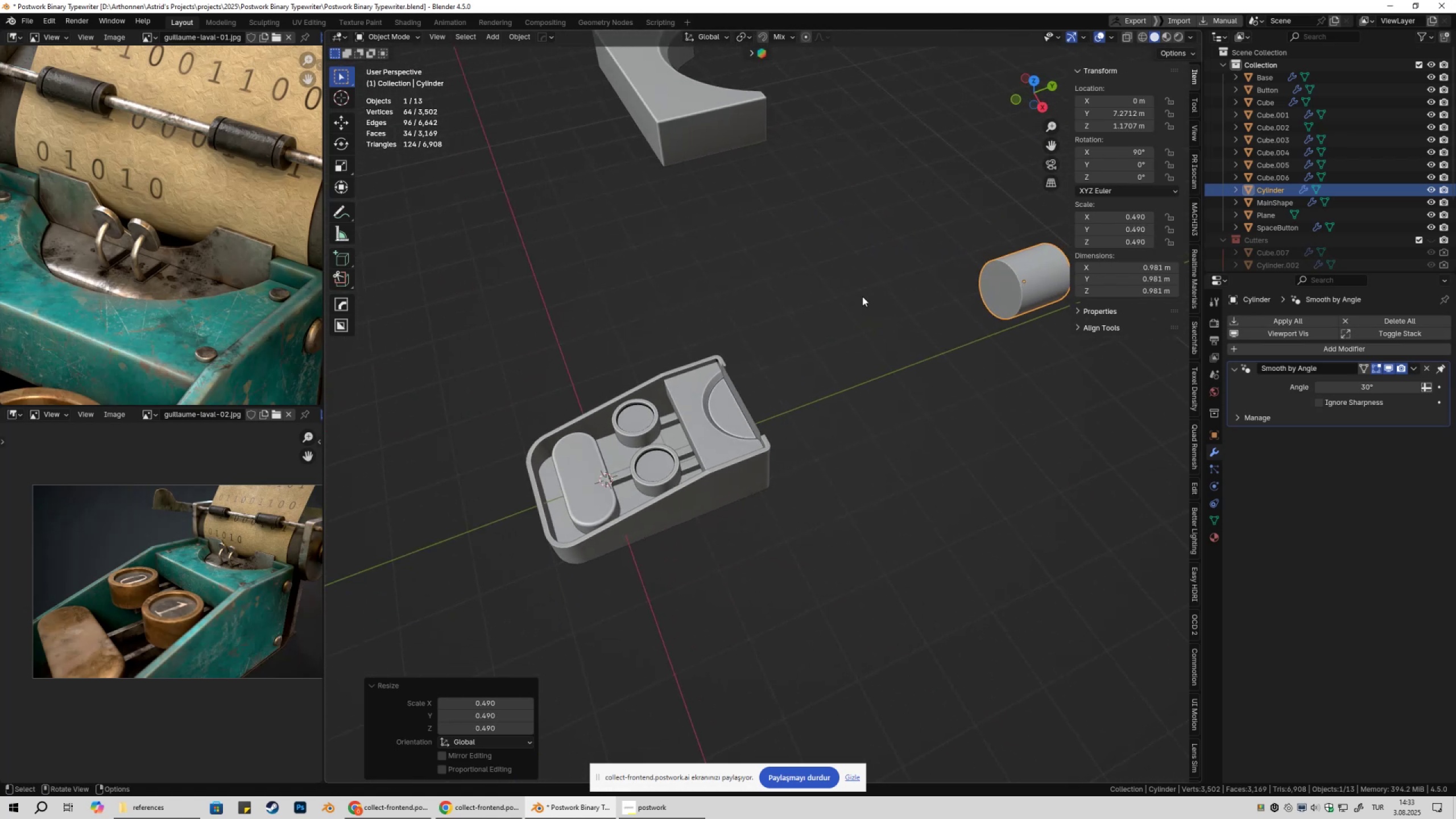 
type(sy)
 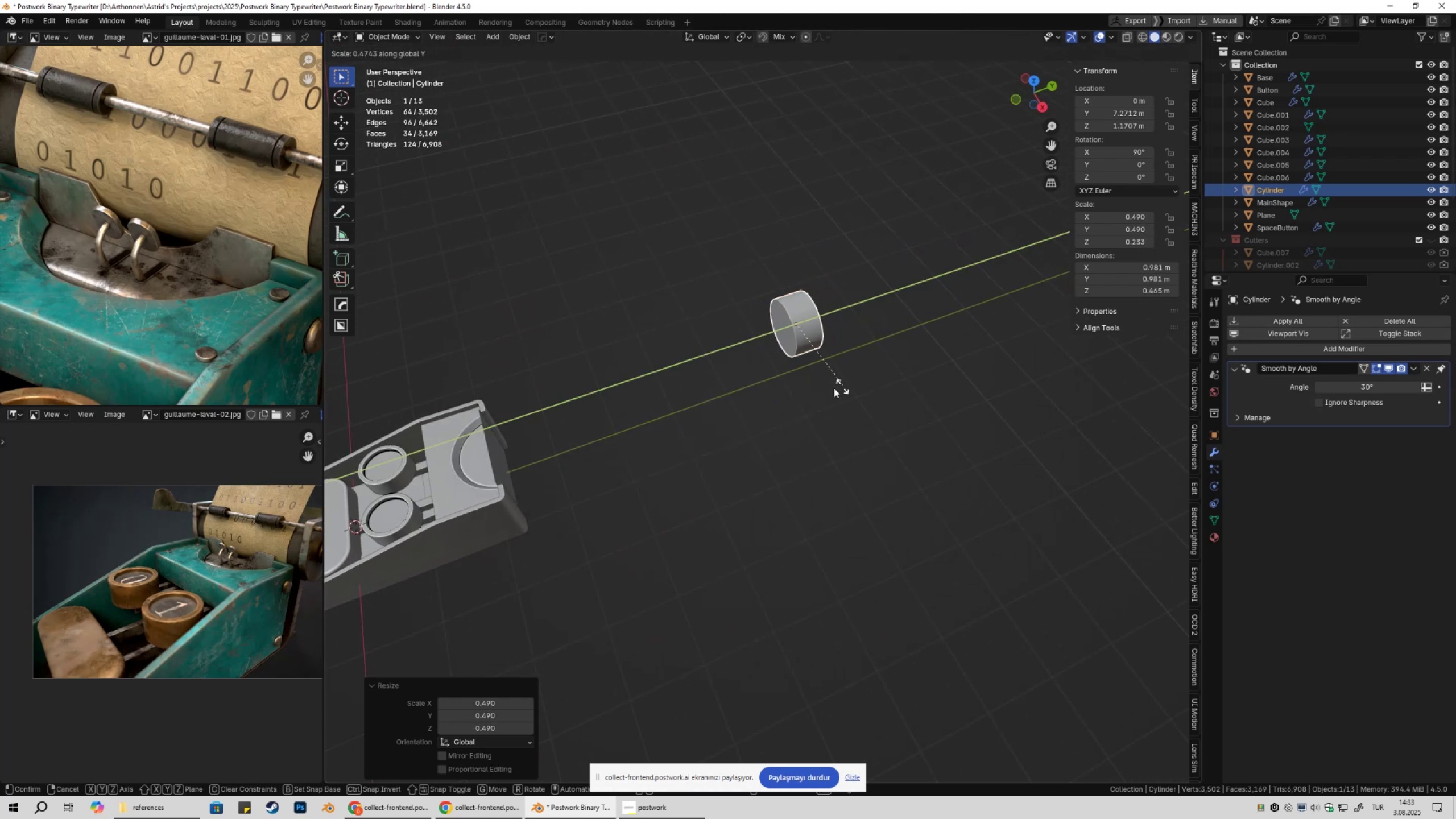 
left_click([832, 388])
 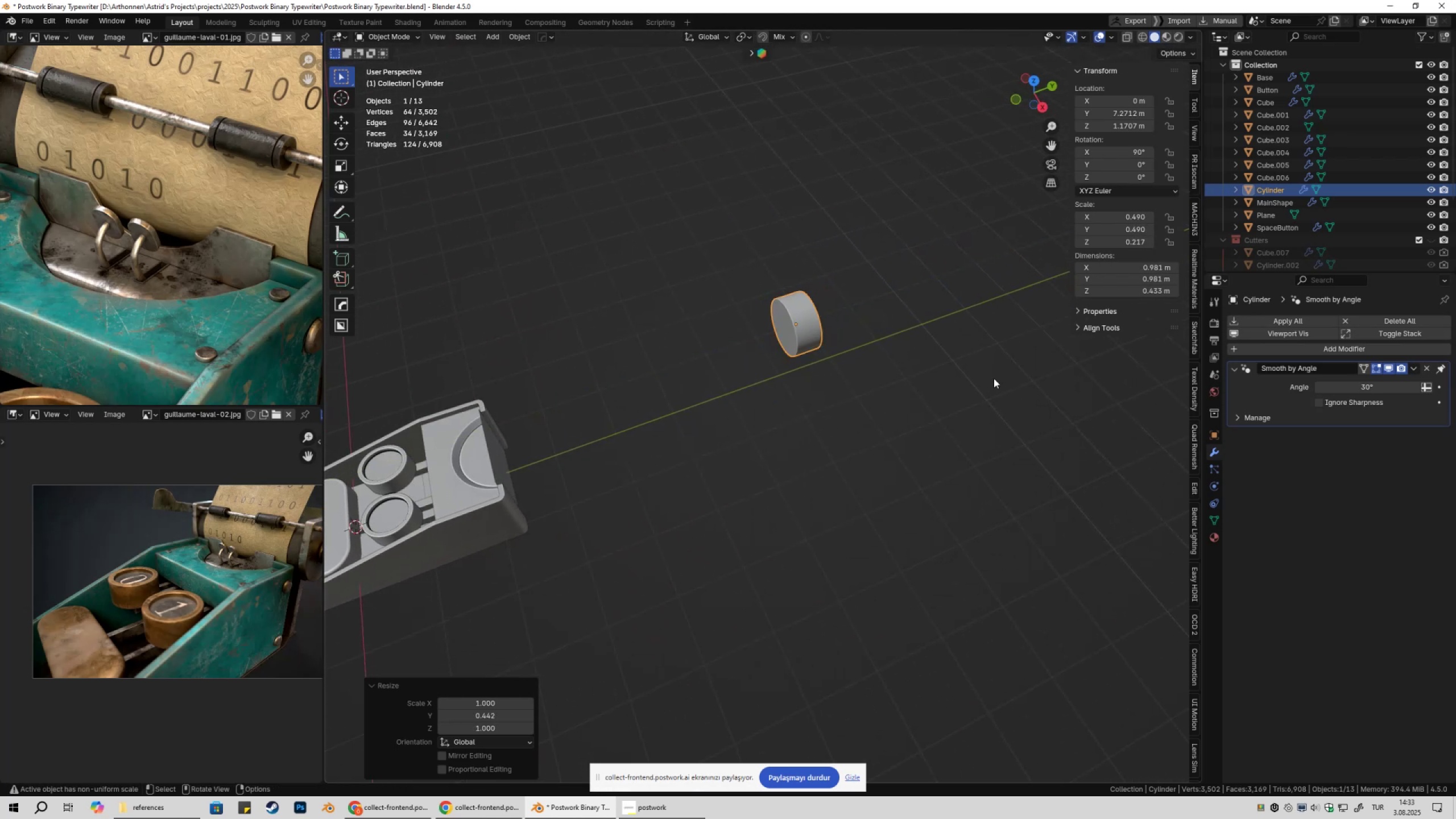 
type(sy)
 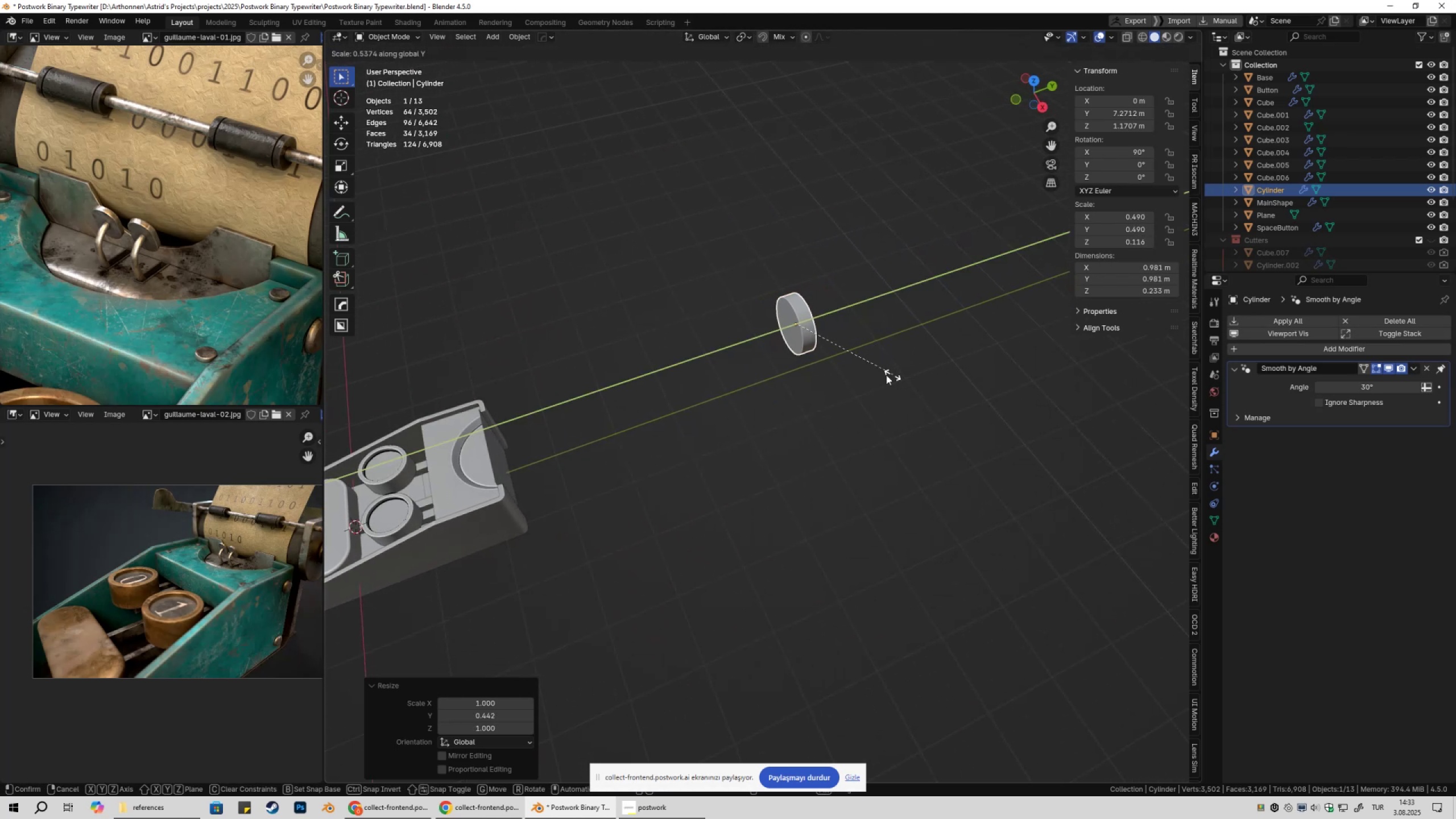 
left_click([862, 374])
 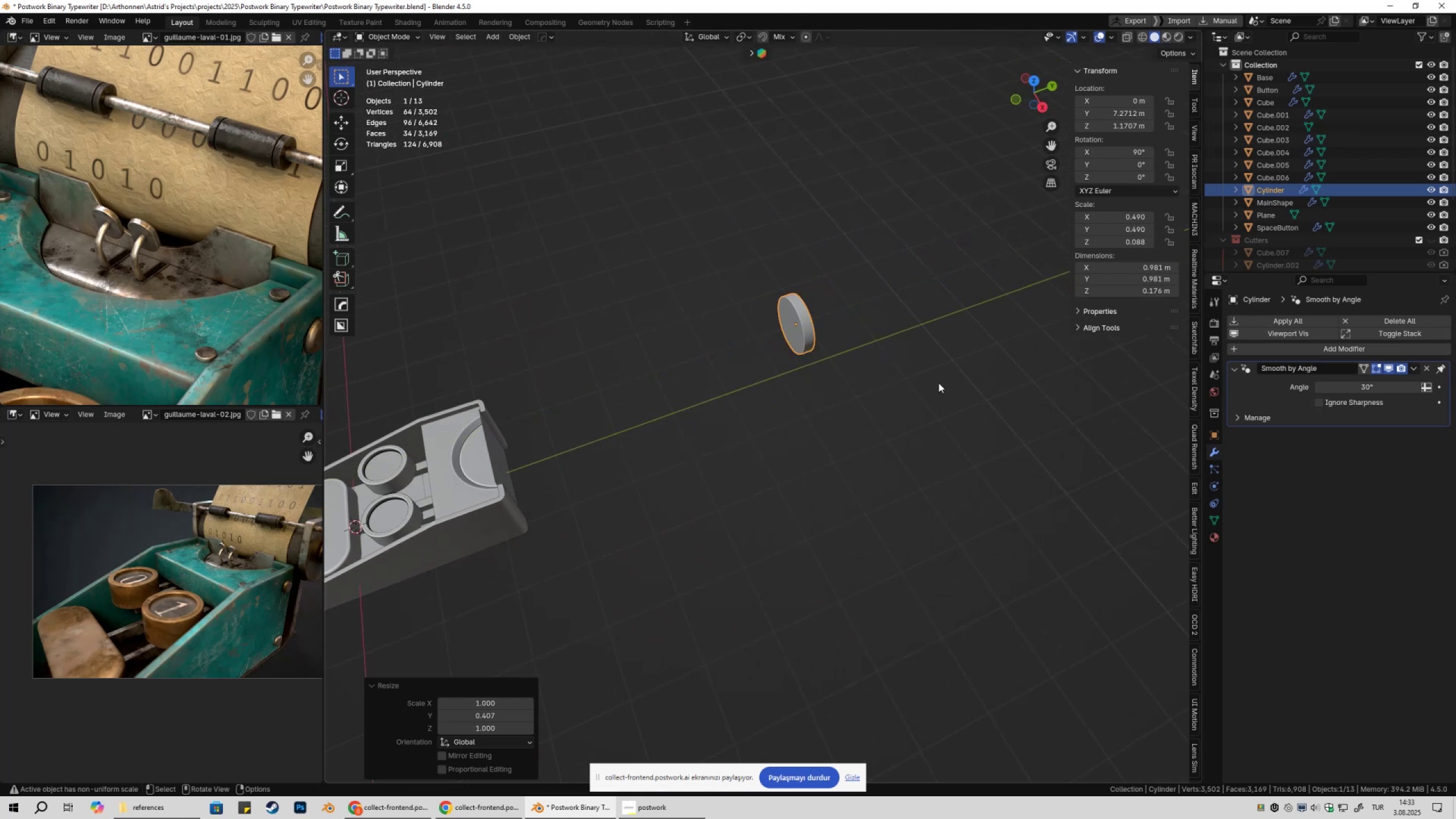 
type(gygy)
 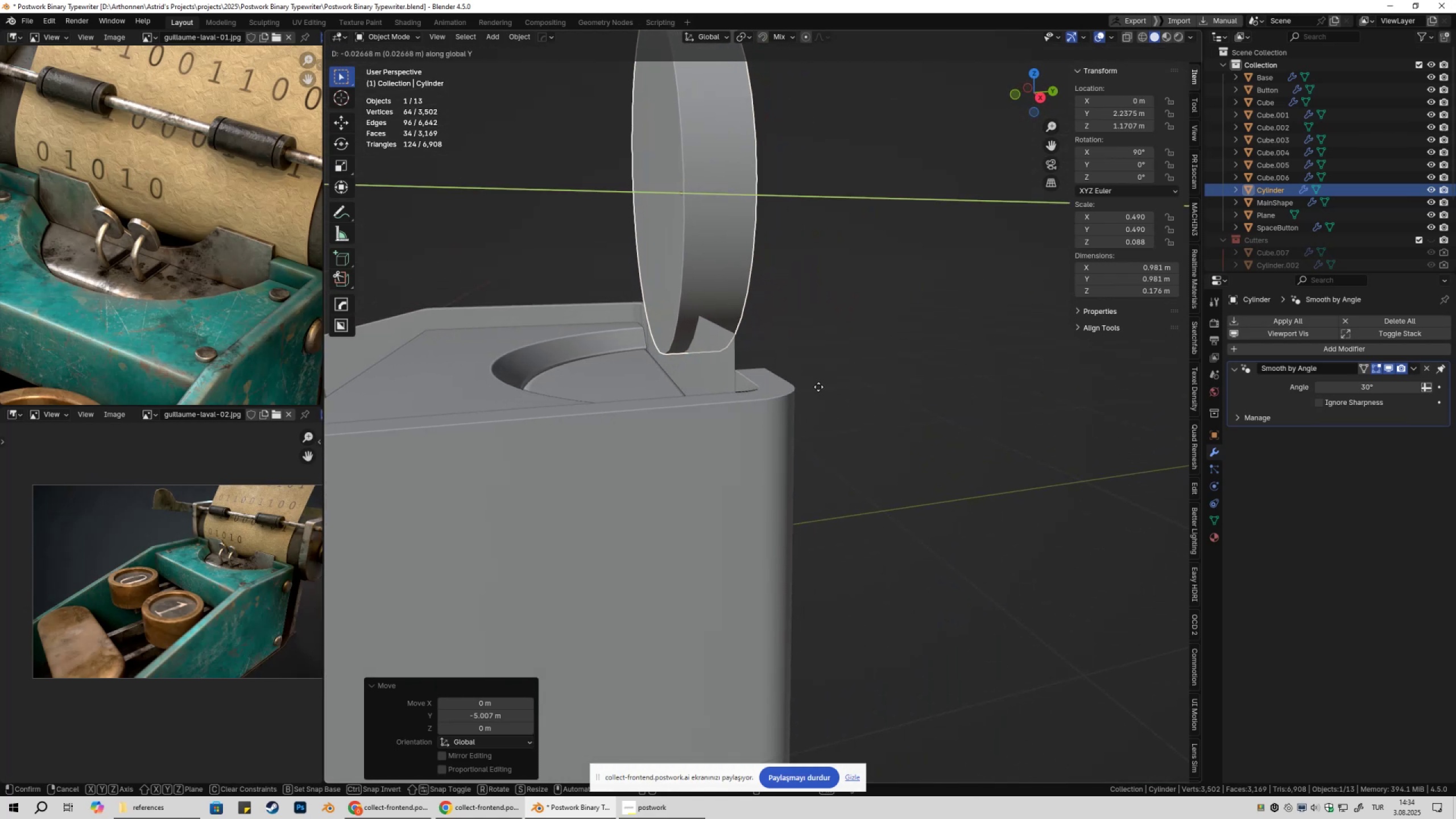 
scroll: coordinate [842, 391], scroll_direction: up, amount: 8.0
 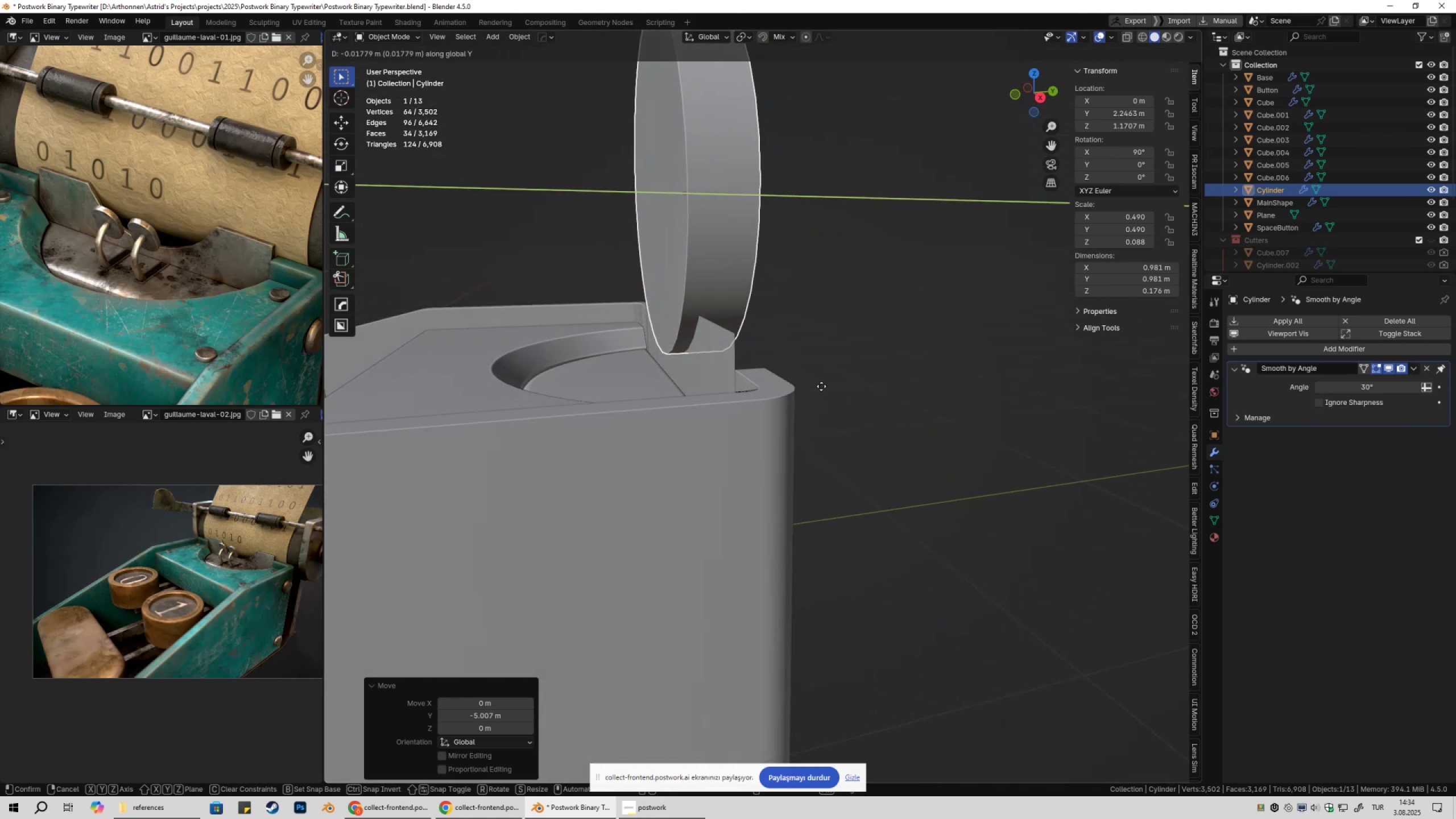 
wait(7.93)
 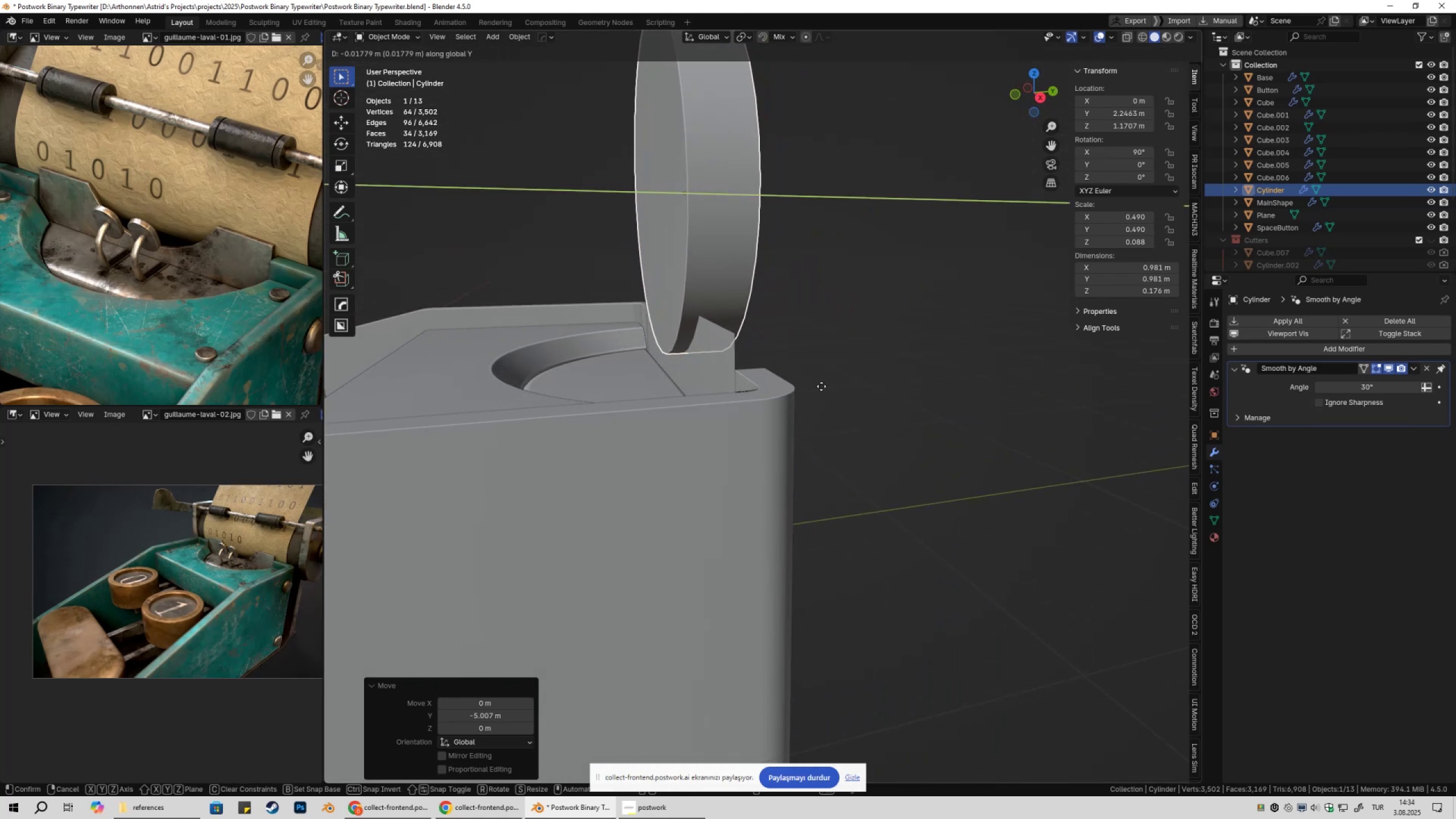 
left_click([751, 387])
 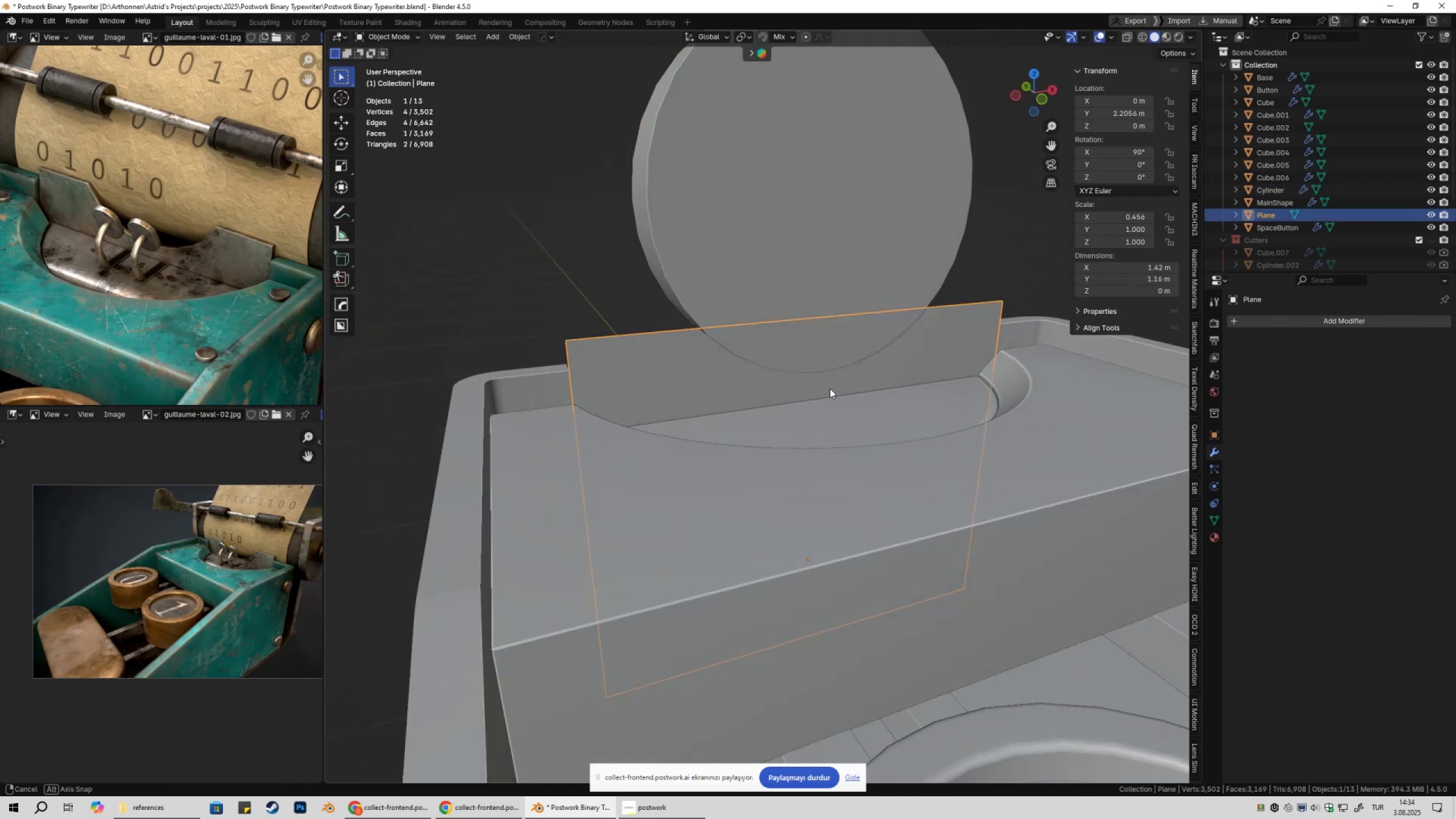 
key(Q)
 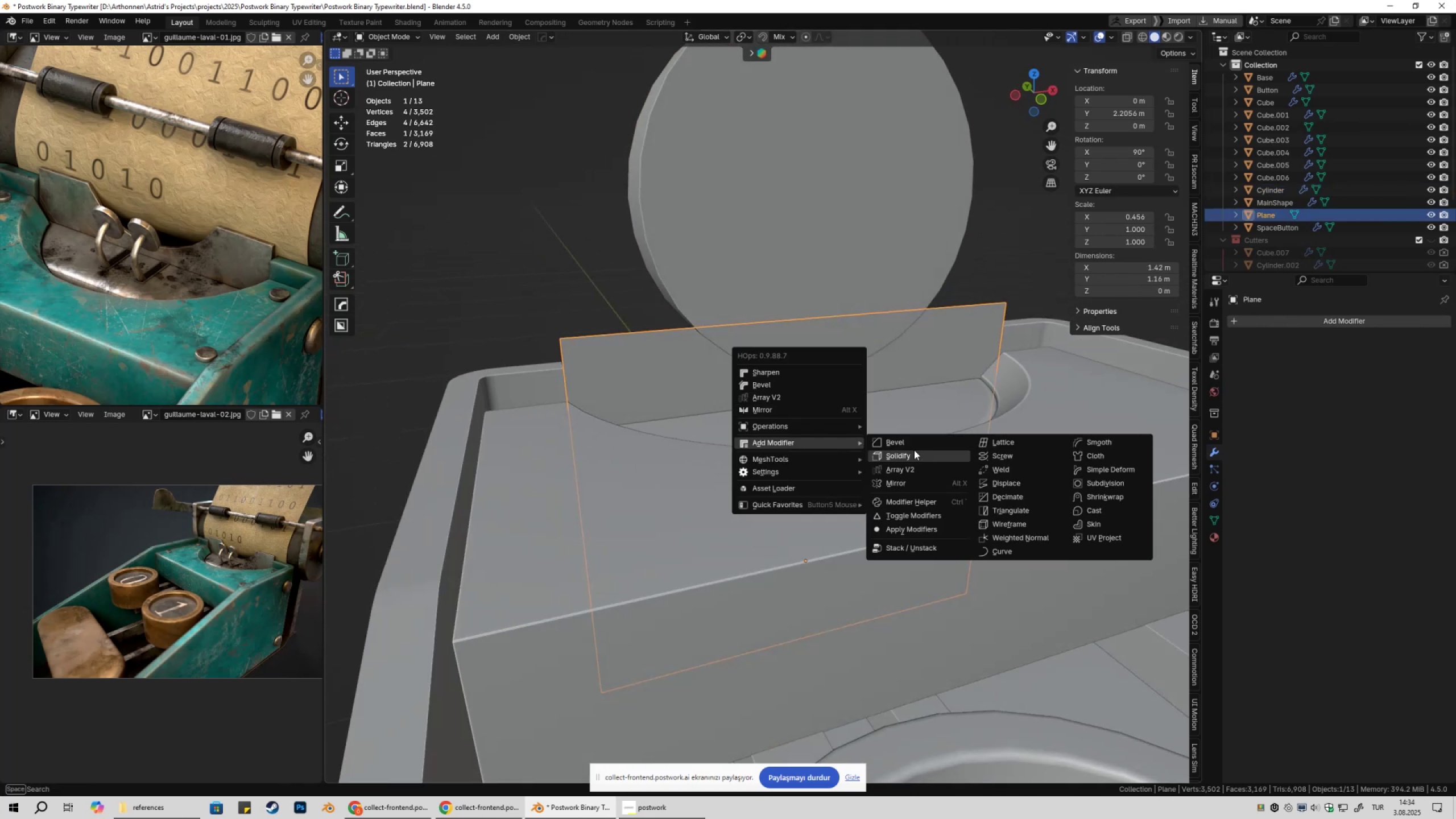 
left_click([915, 454])
 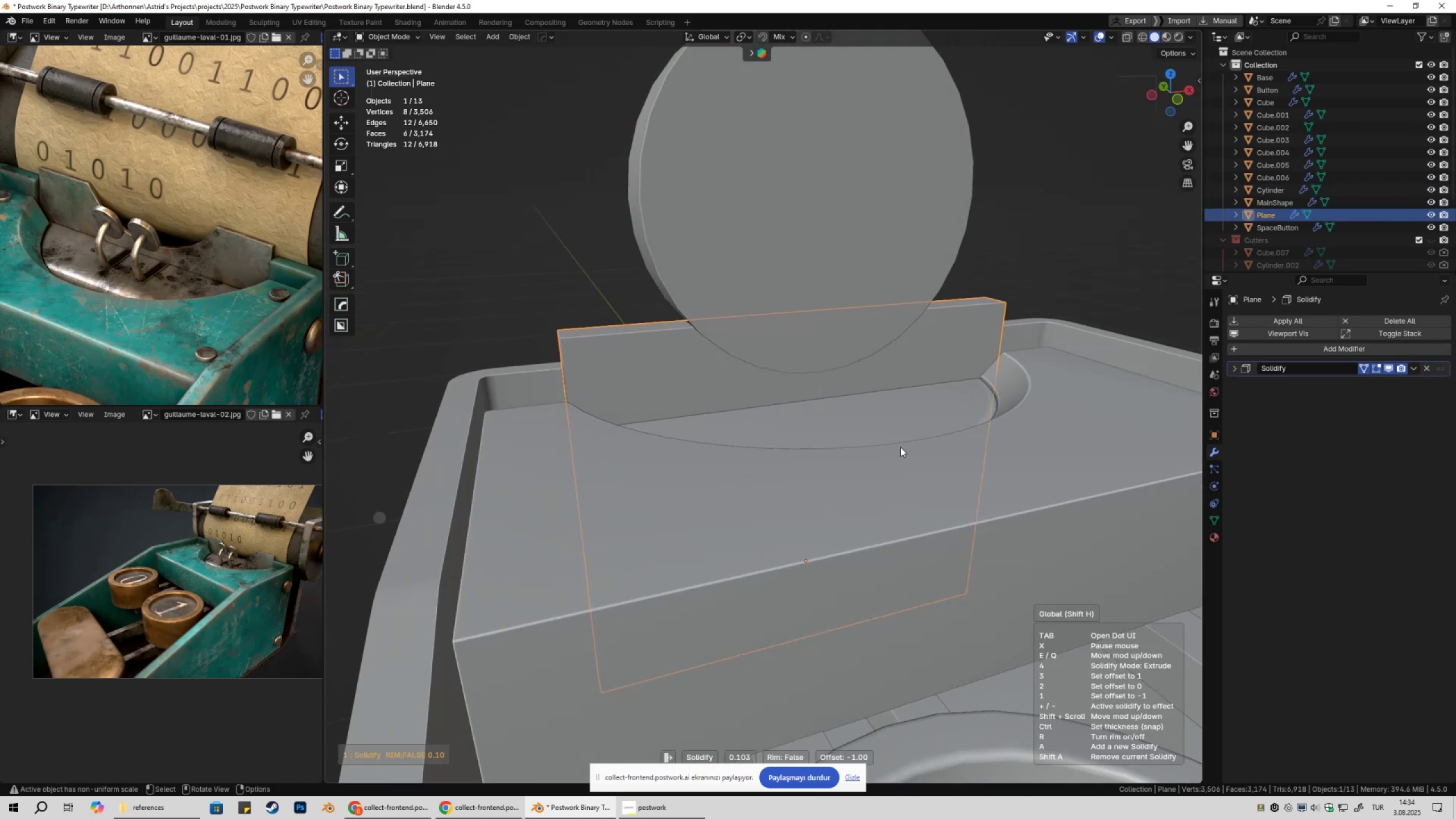 
left_click([900, 447])
 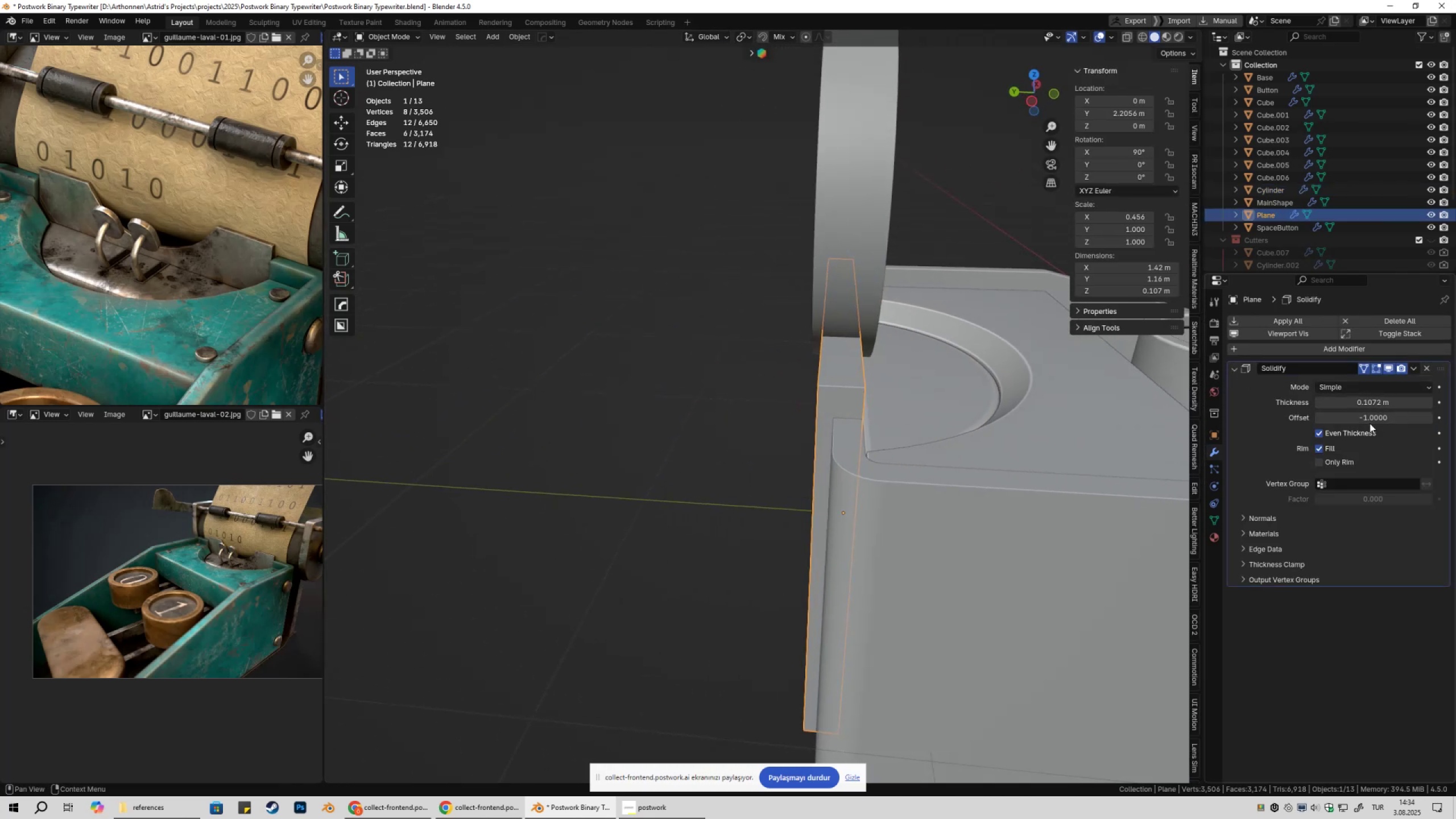 
left_click_drag(start_coordinate=[1383, 400], to_coordinate=[198, 403])
 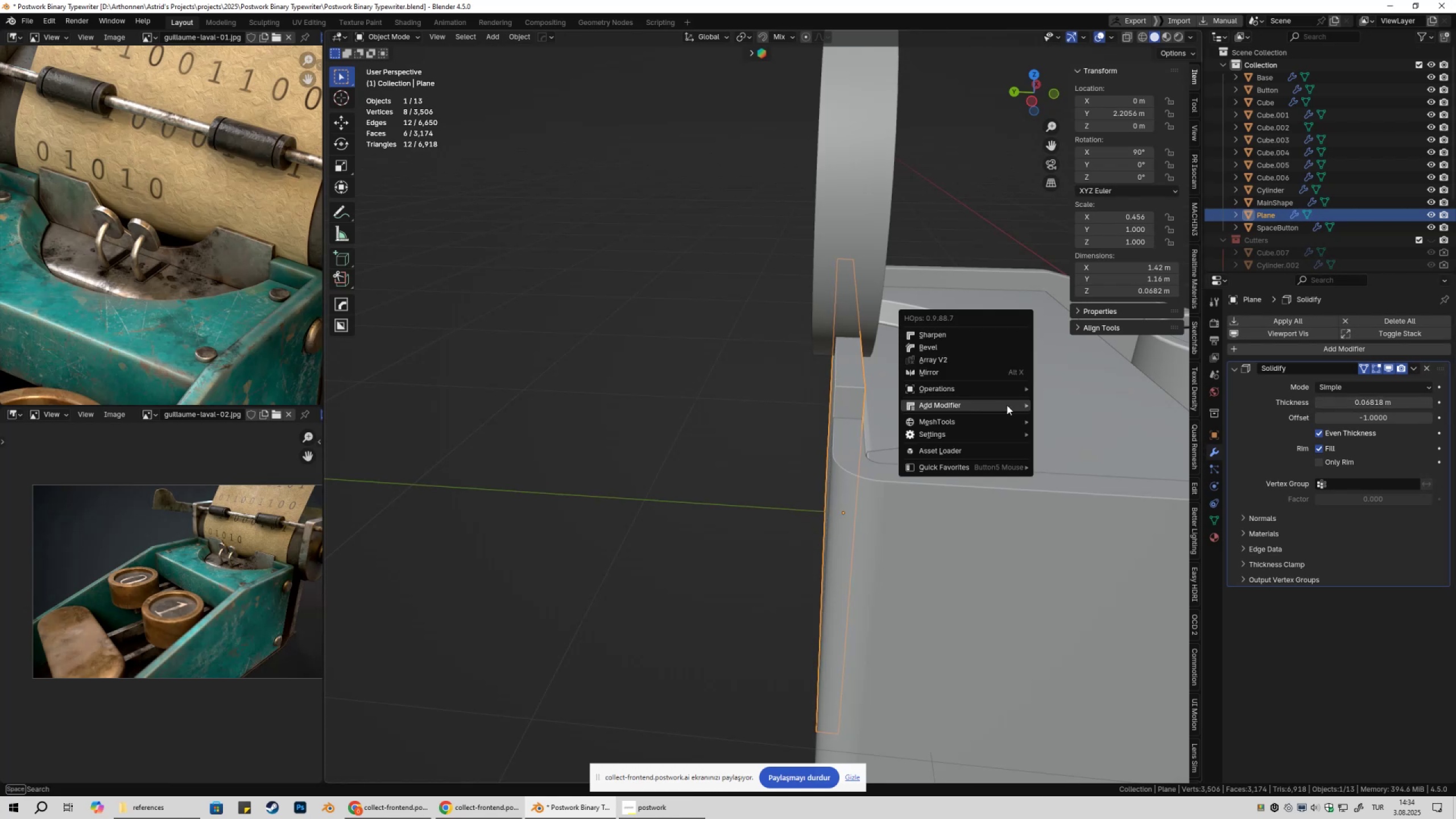 
hold_key(key=ShiftLeft, duration=1.53)
 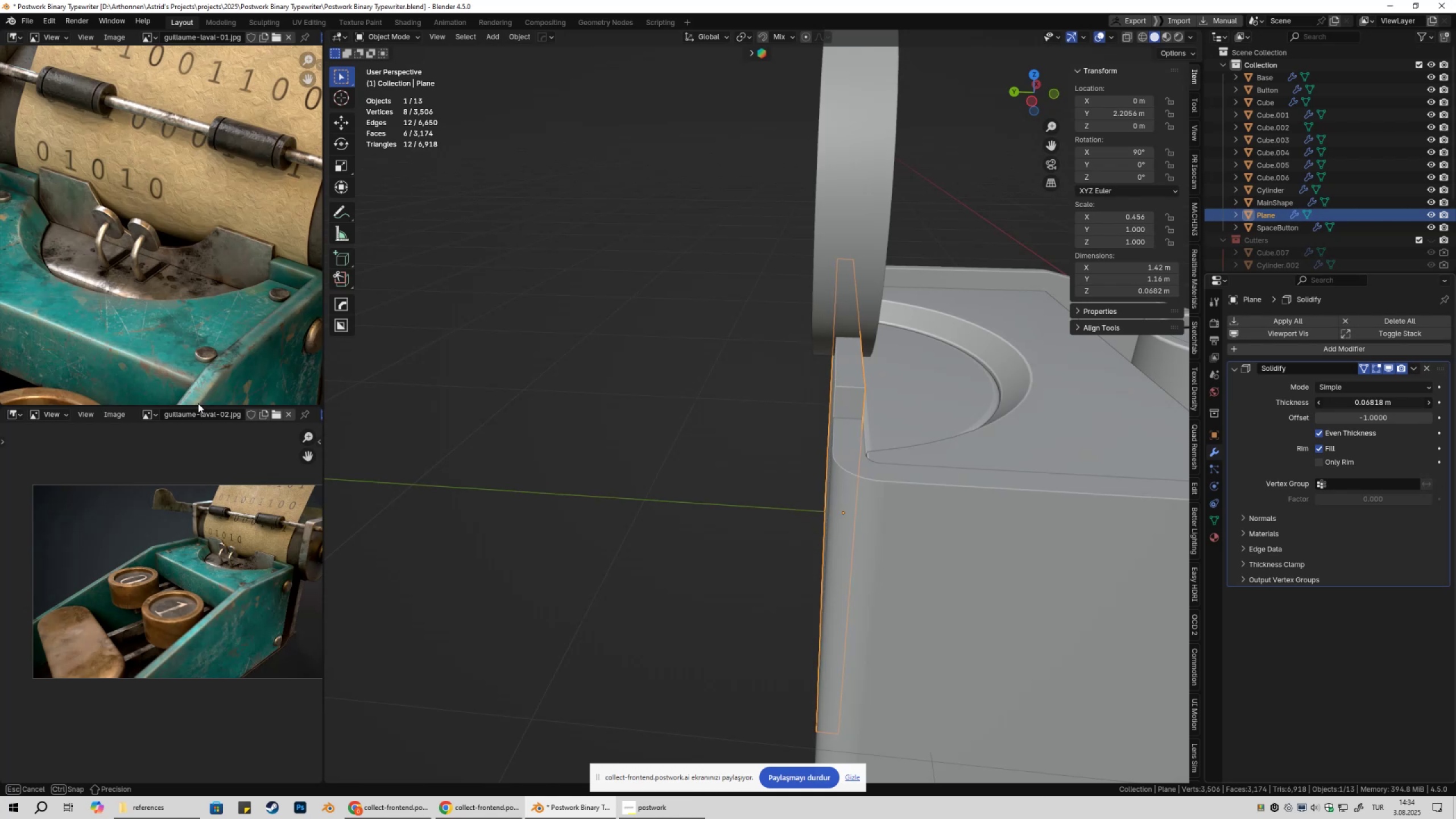 
hold_key(key=ShiftLeft, duration=1.47)
 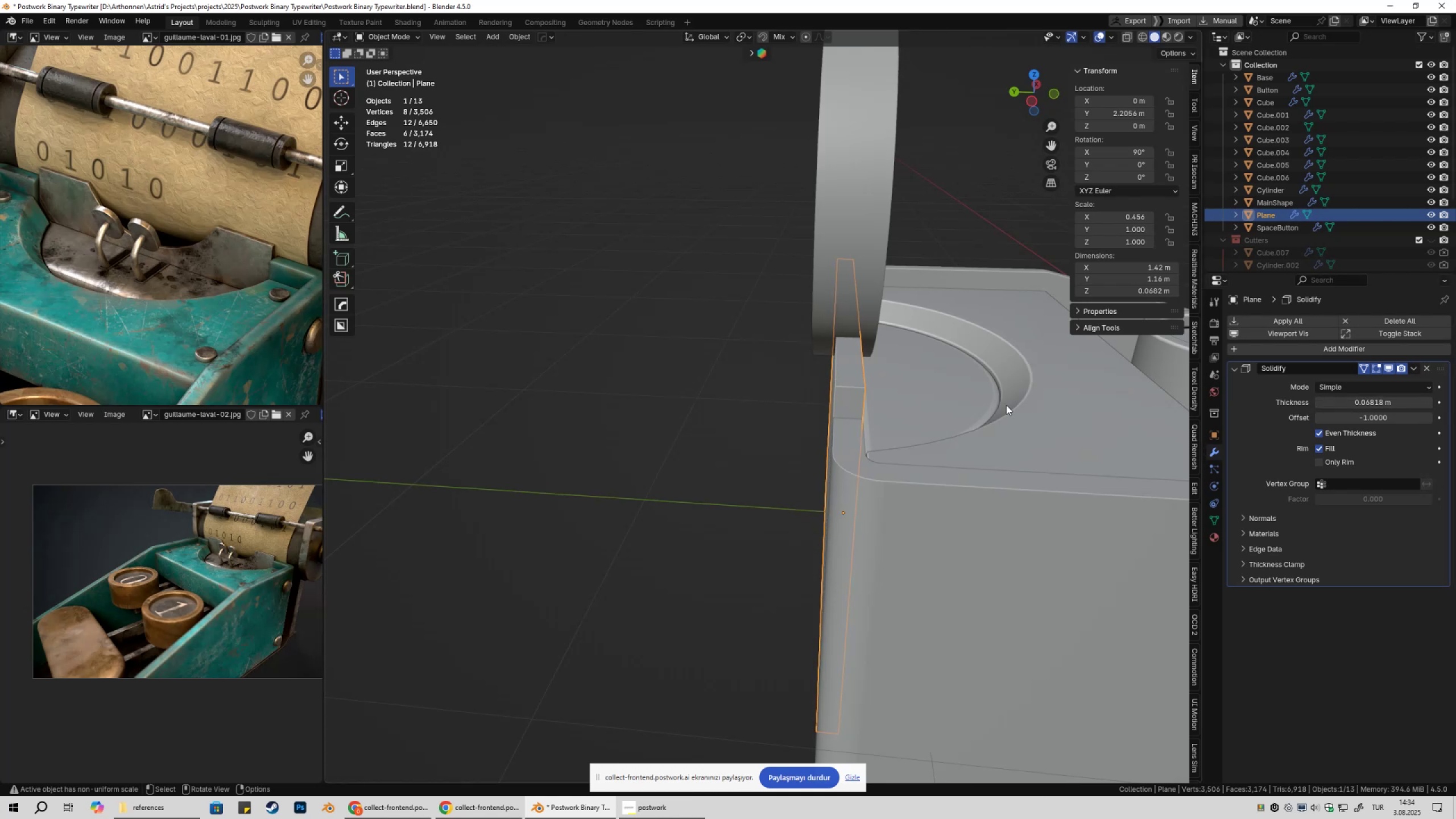 
key(Q)
 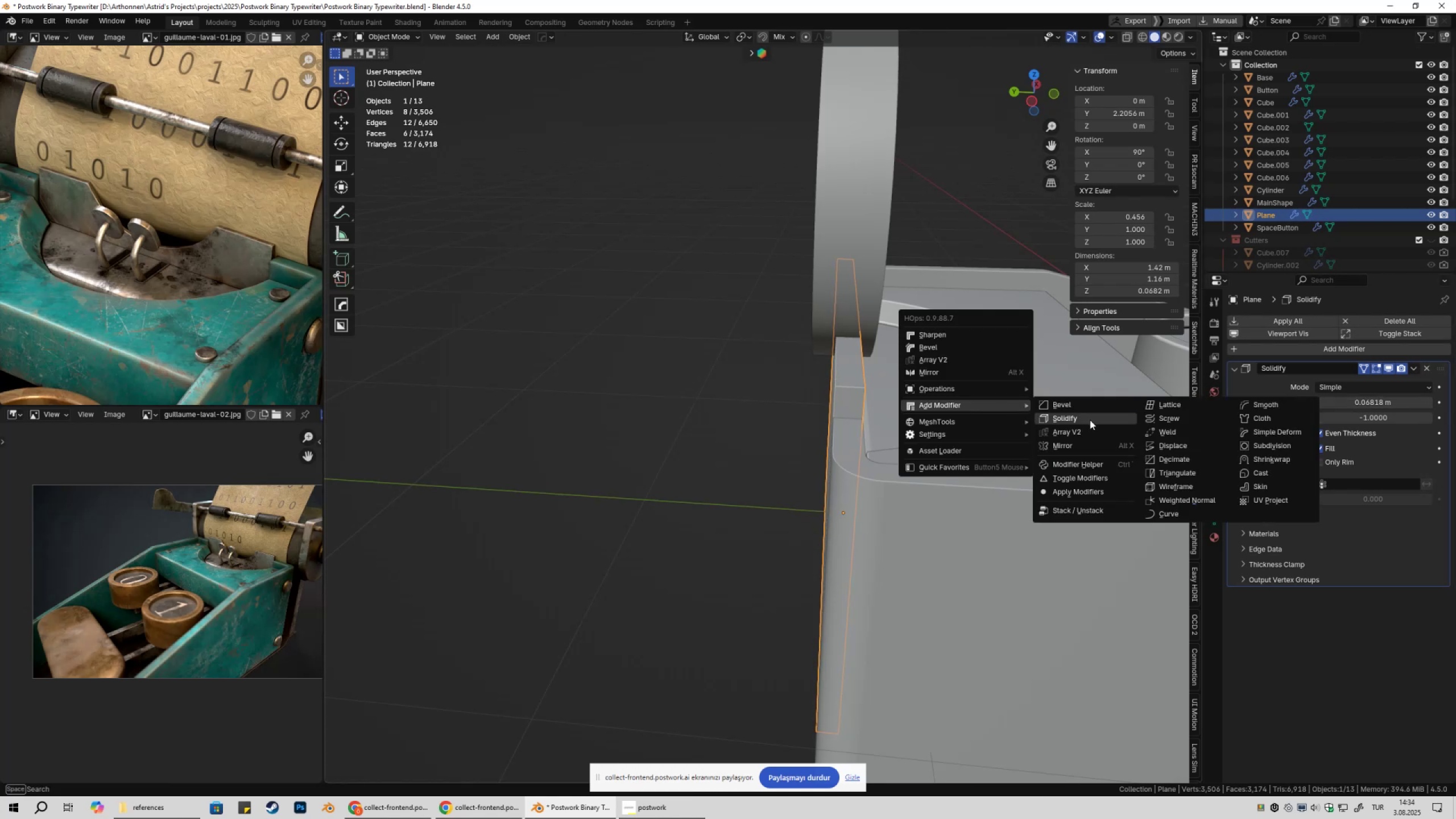 
left_click([1090, 421])
 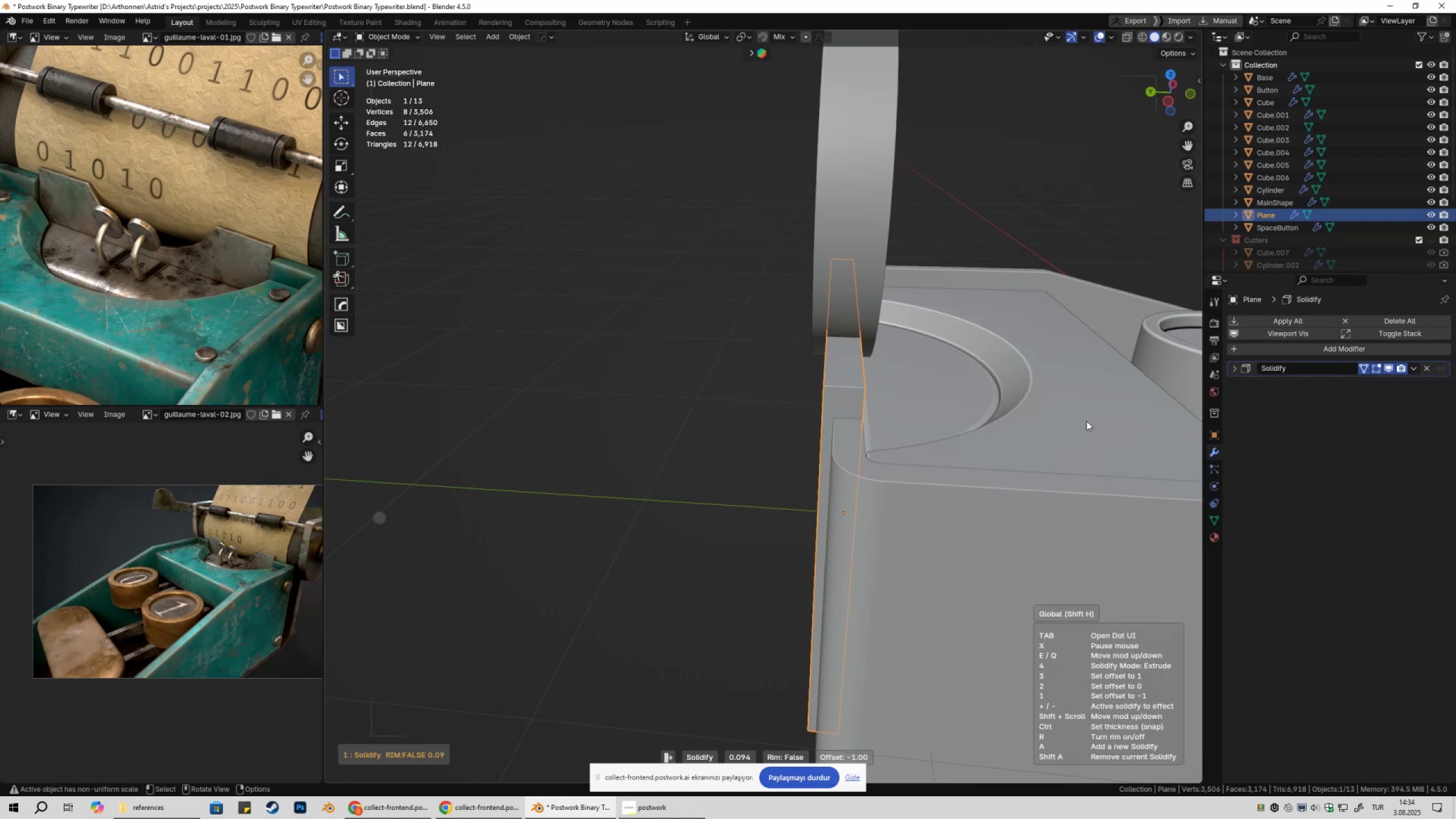 
wait(5.54)
 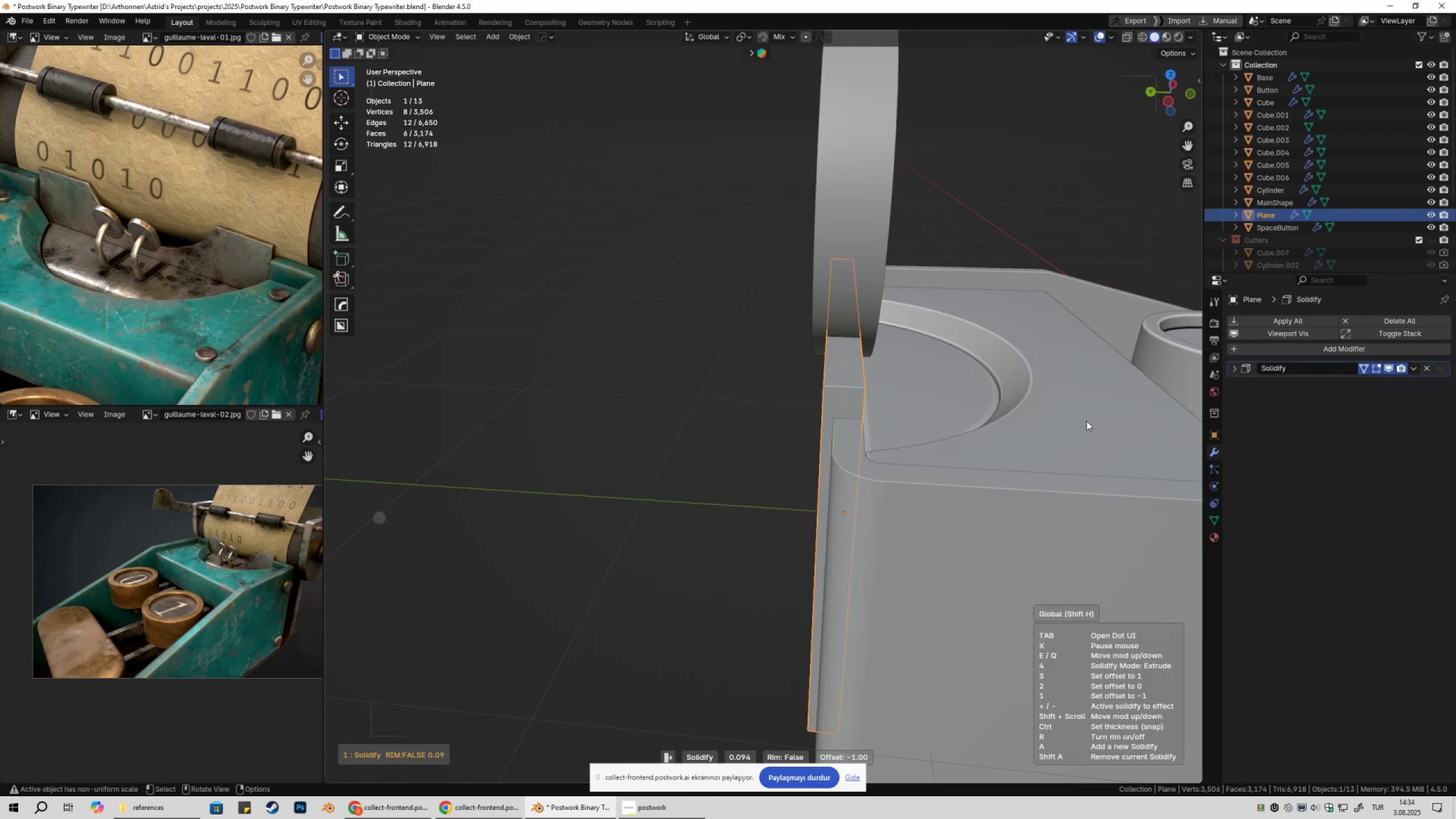 
hold_key(key=ControlLeft, duration=0.92)
 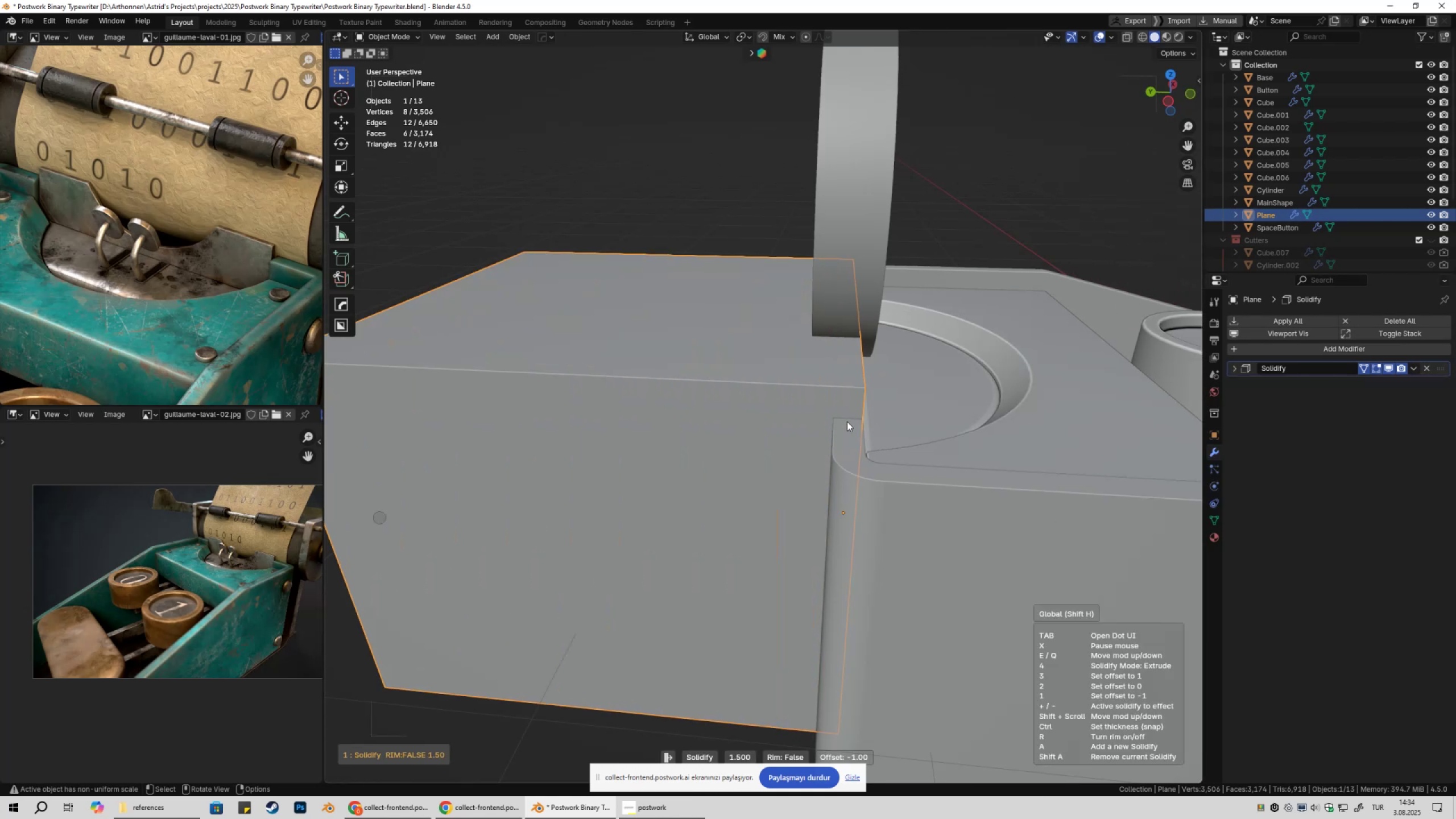 
hold_key(key=ControlLeft, duration=1.16)
 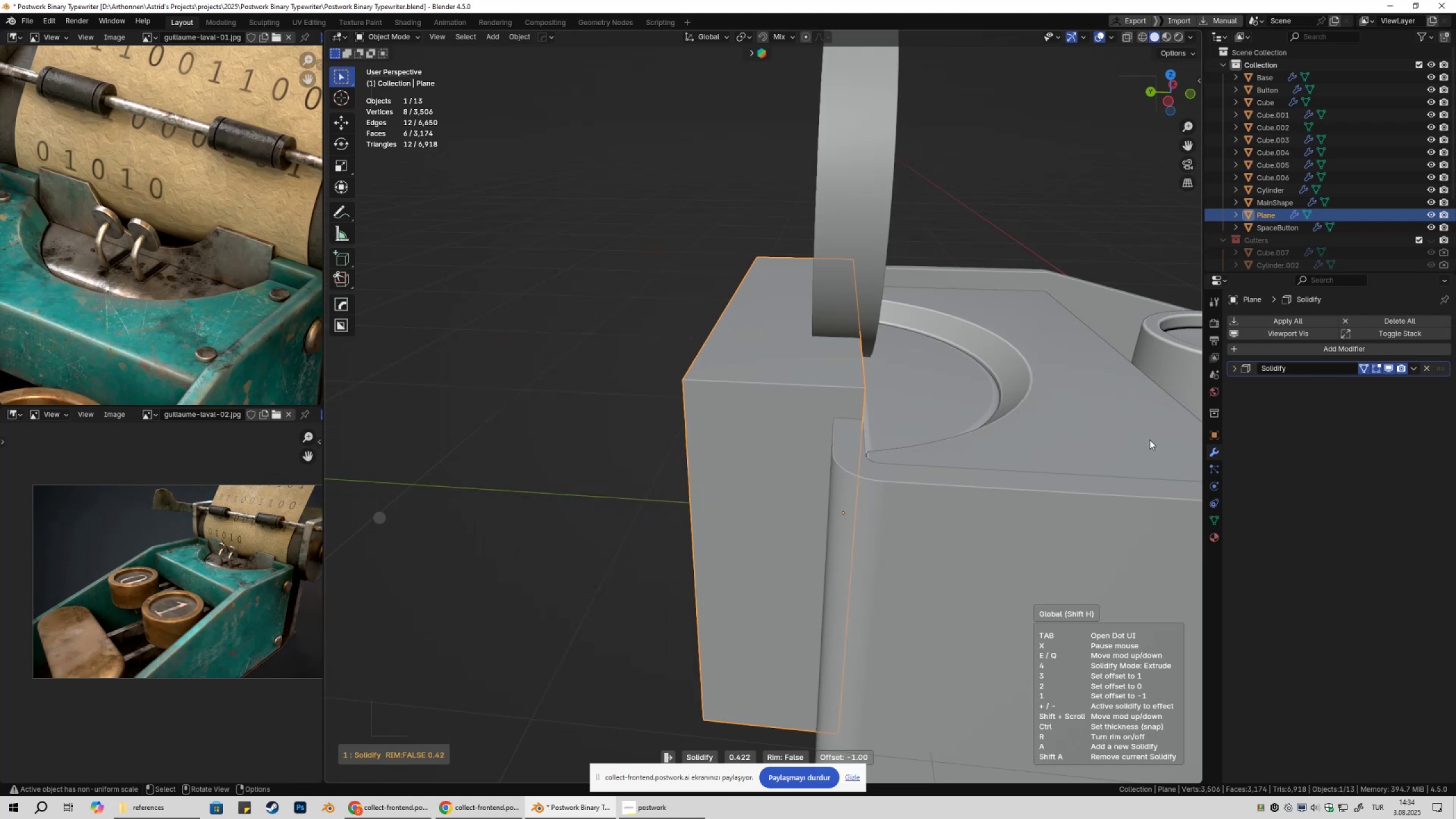 
hold_key(key=ControlLeft, duration=0.76)
 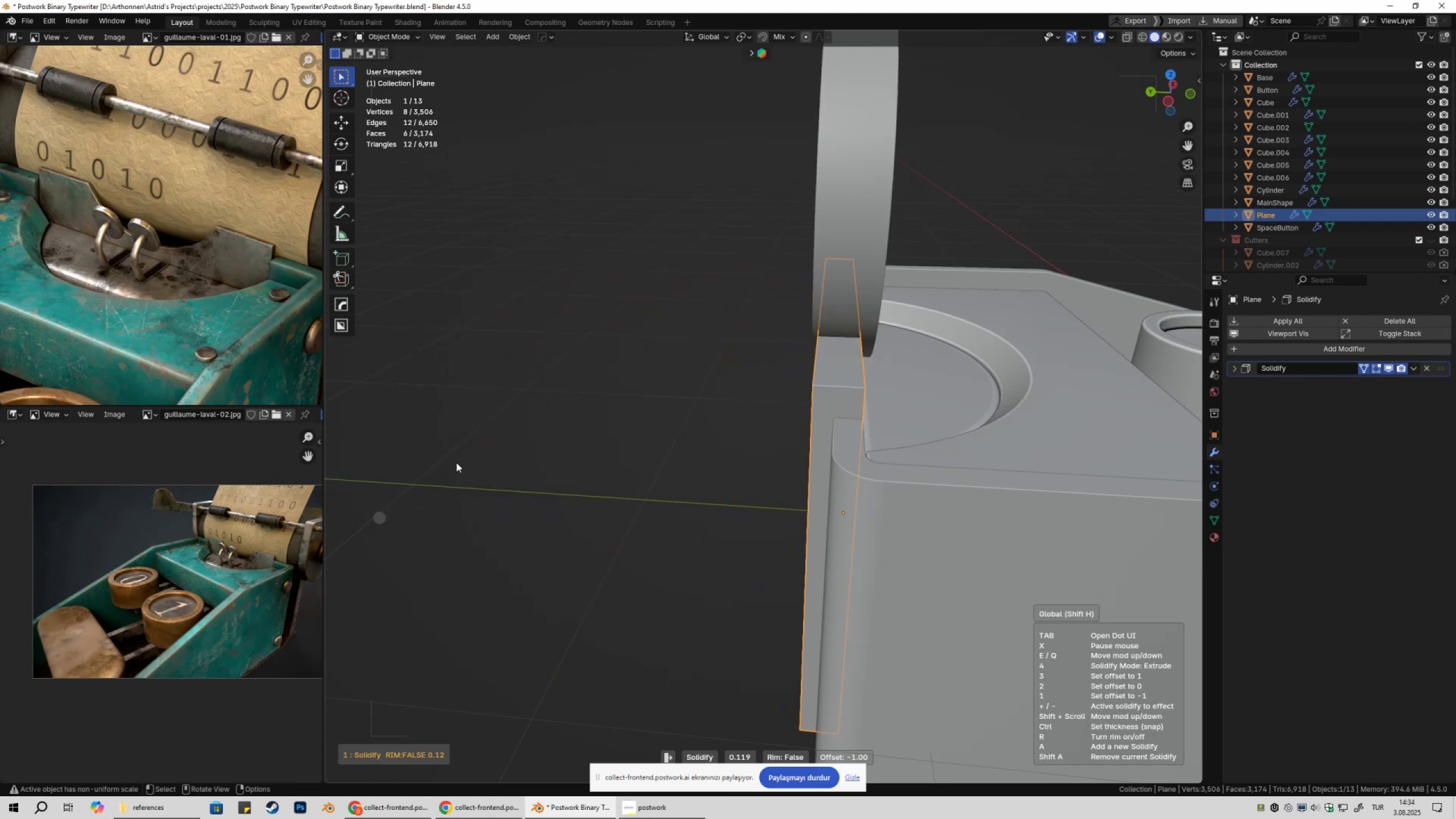 
hold_key(key=ShiftLeft, duration=1.5)
 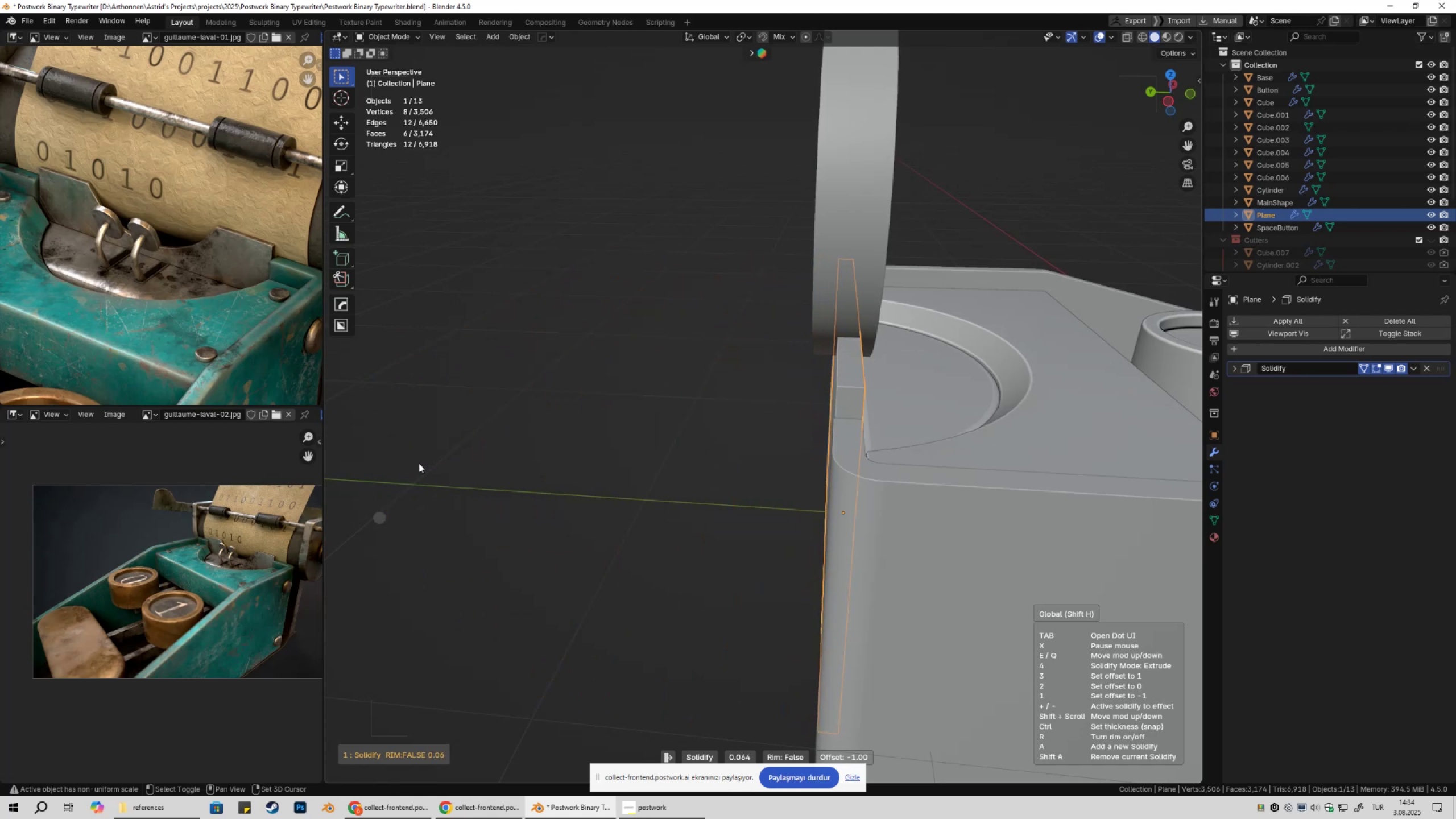 
hold_key(key=ShiftLeft, duration=1.51)
 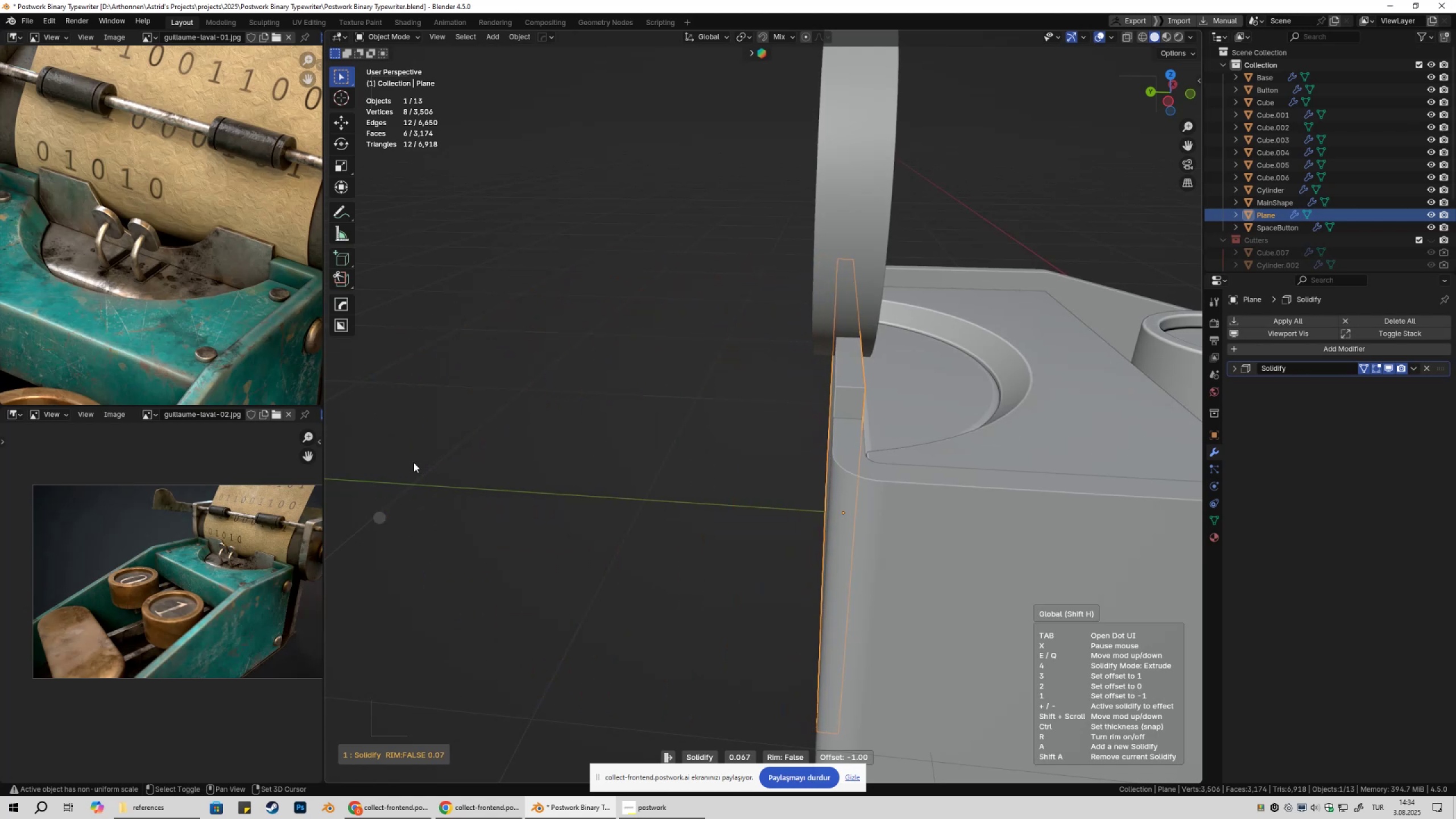 
hold_key(key=ShiftLeft, duration=1.21)
left_click([413, 462])
 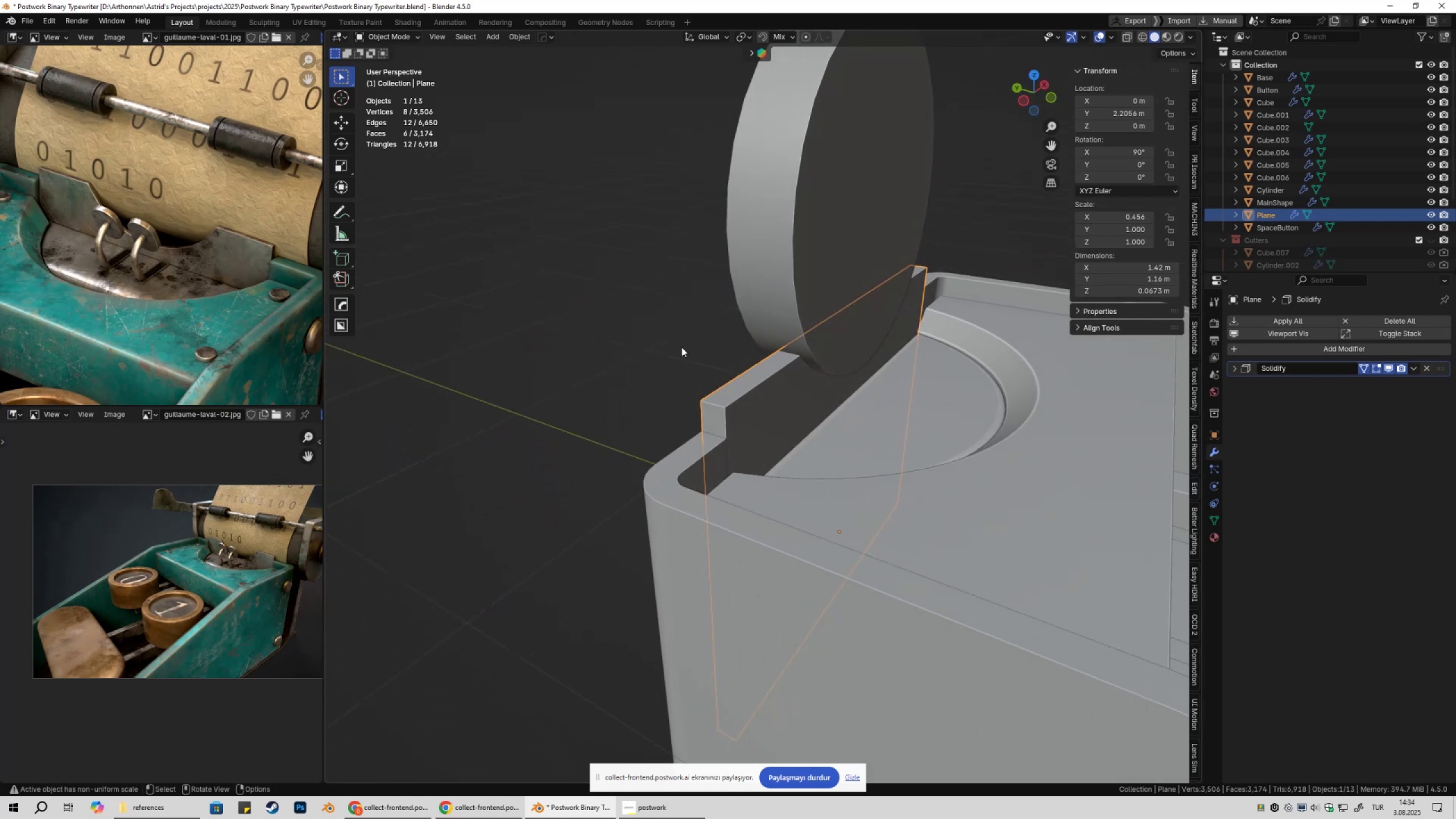 
hold_key(key=ShiftLeft, duration=0.32)
 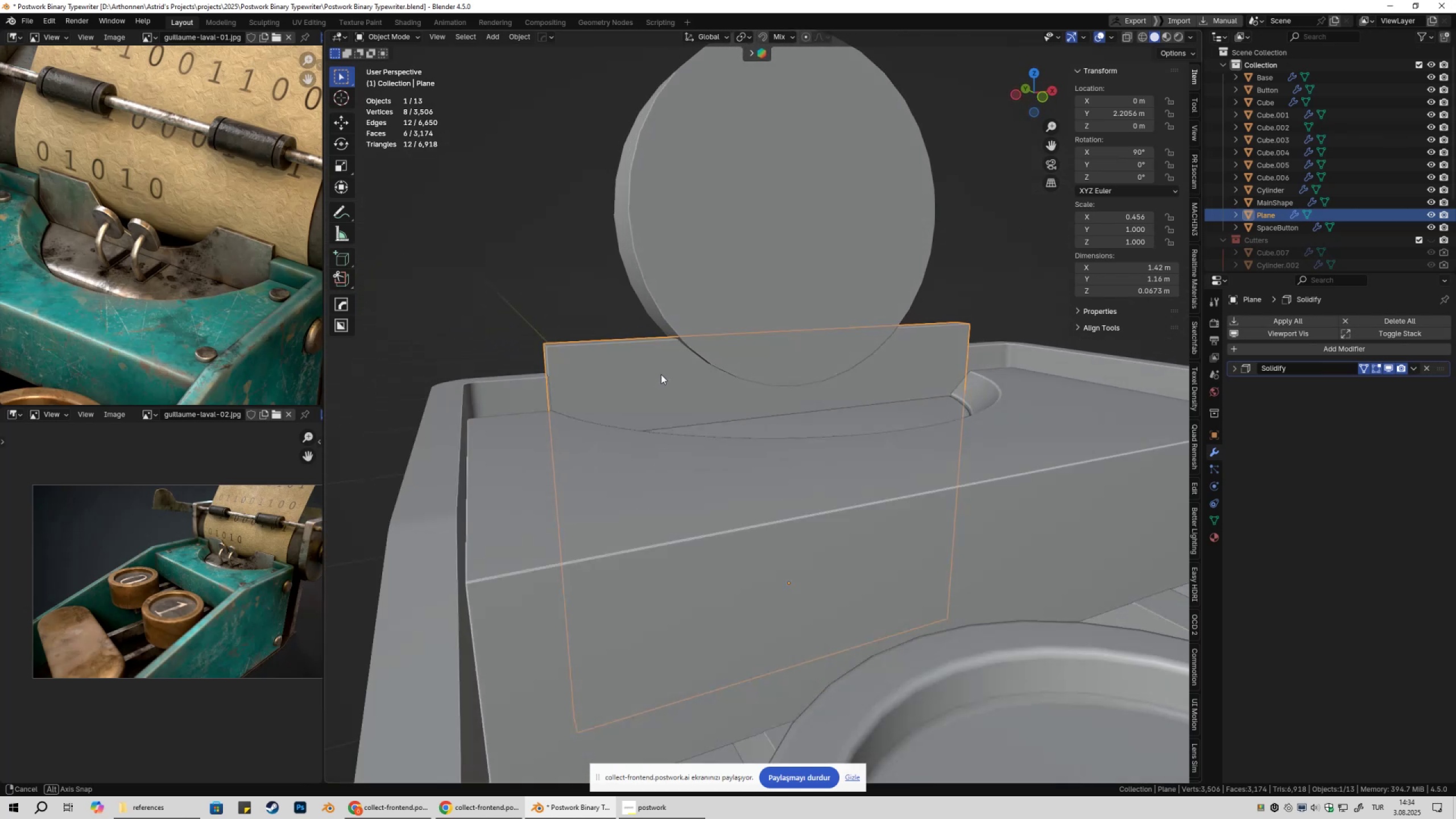 
left_click([658, 345])
 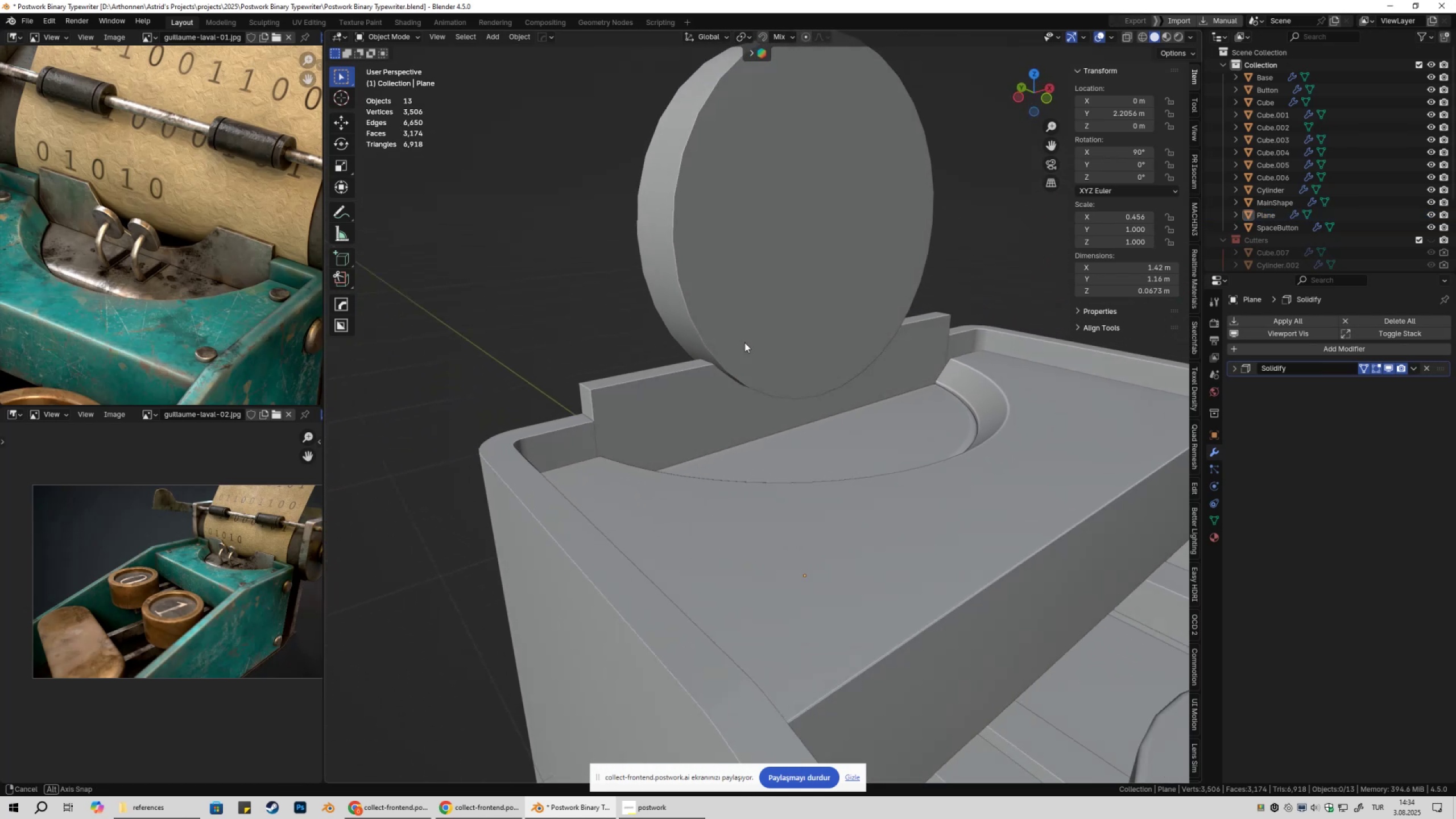 
left_click([804, 395])
 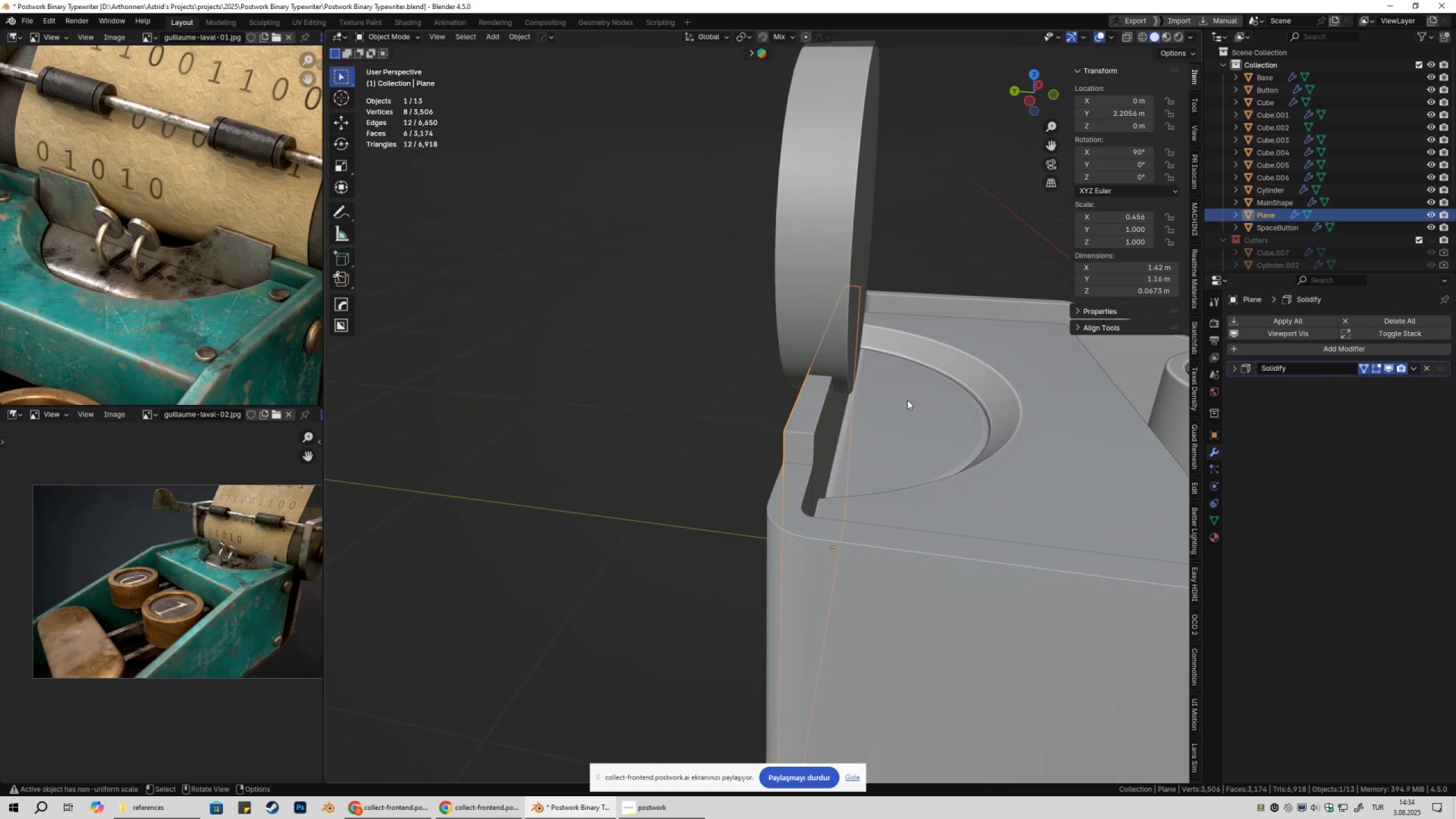 
scroll: coordinate [913, 400], scroll_direction: up, amount: 2.0
 